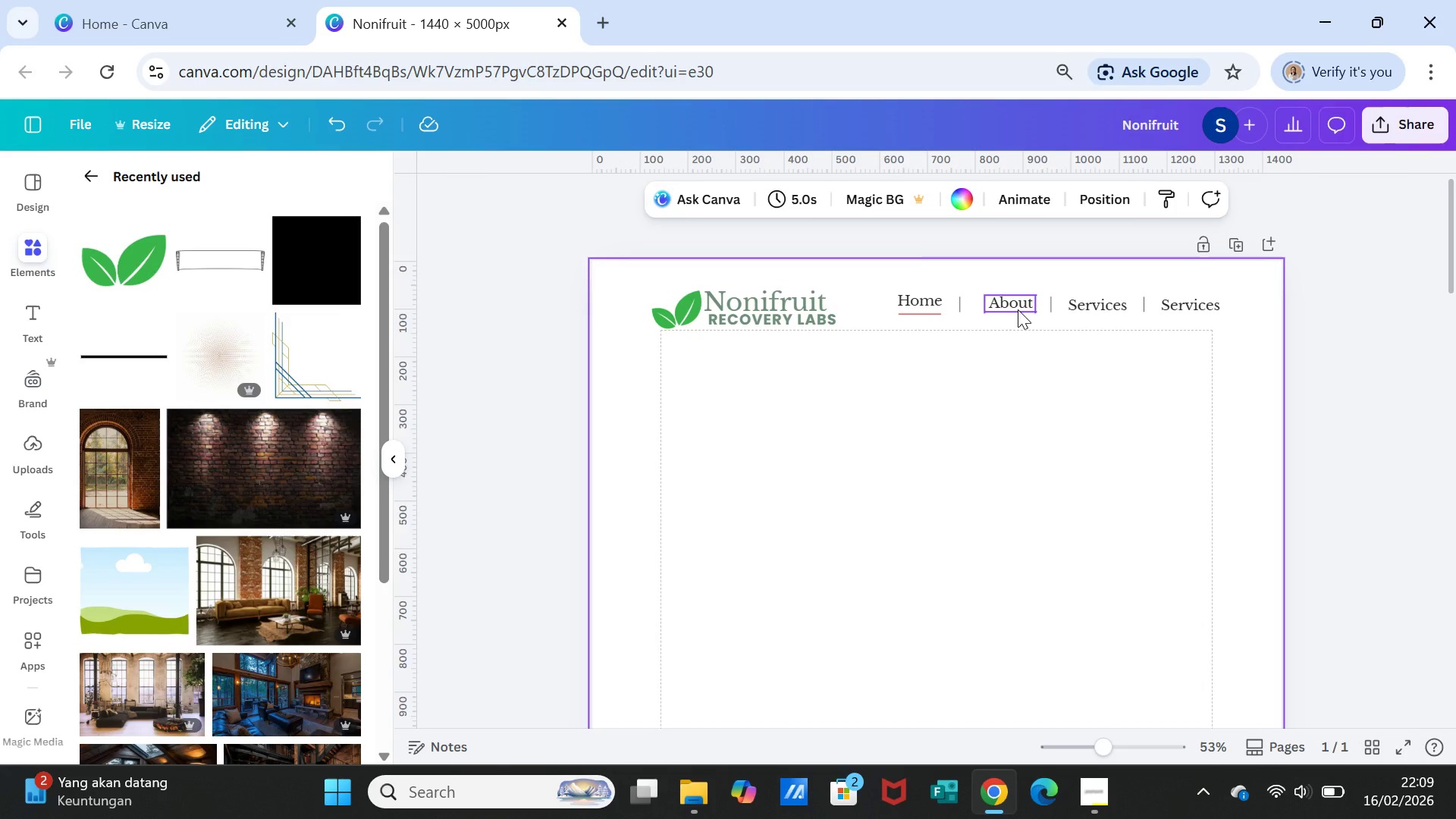 
left_click([1018, 309])
 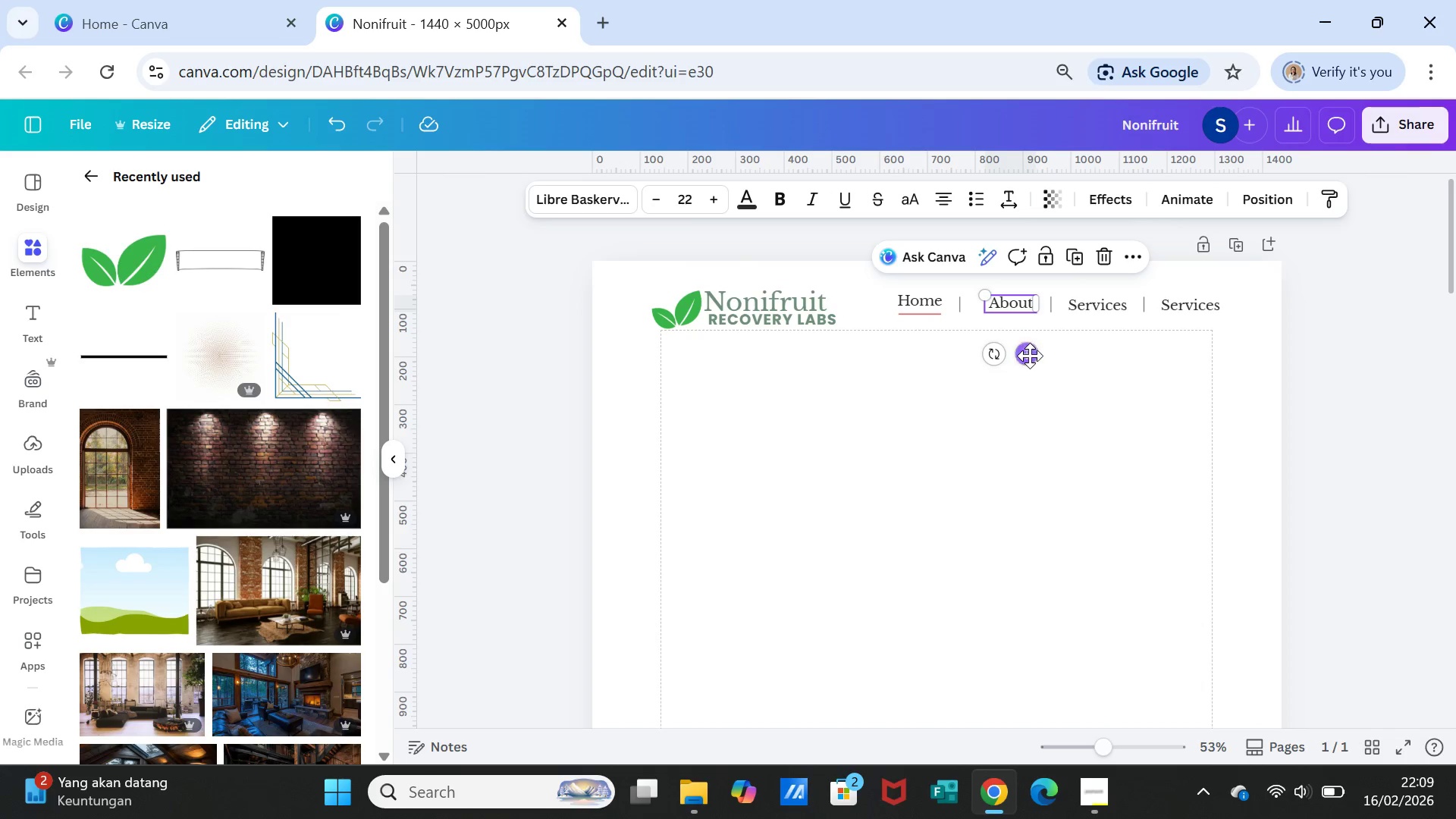 
left_click_drag(start_coordinate=[1030, 356], to_coordinate=[1021, 353])
 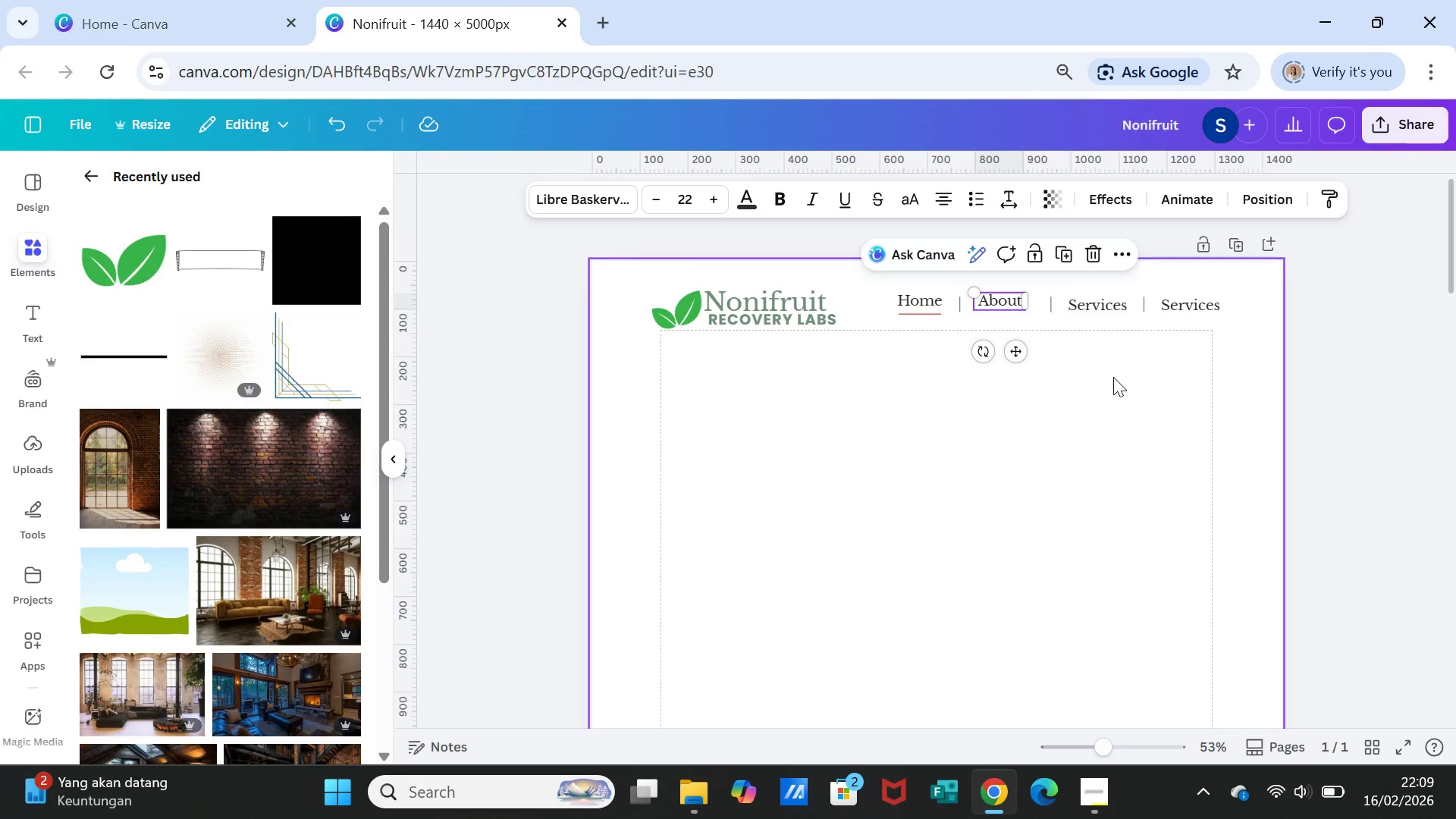 
left_click([1113, 377])
 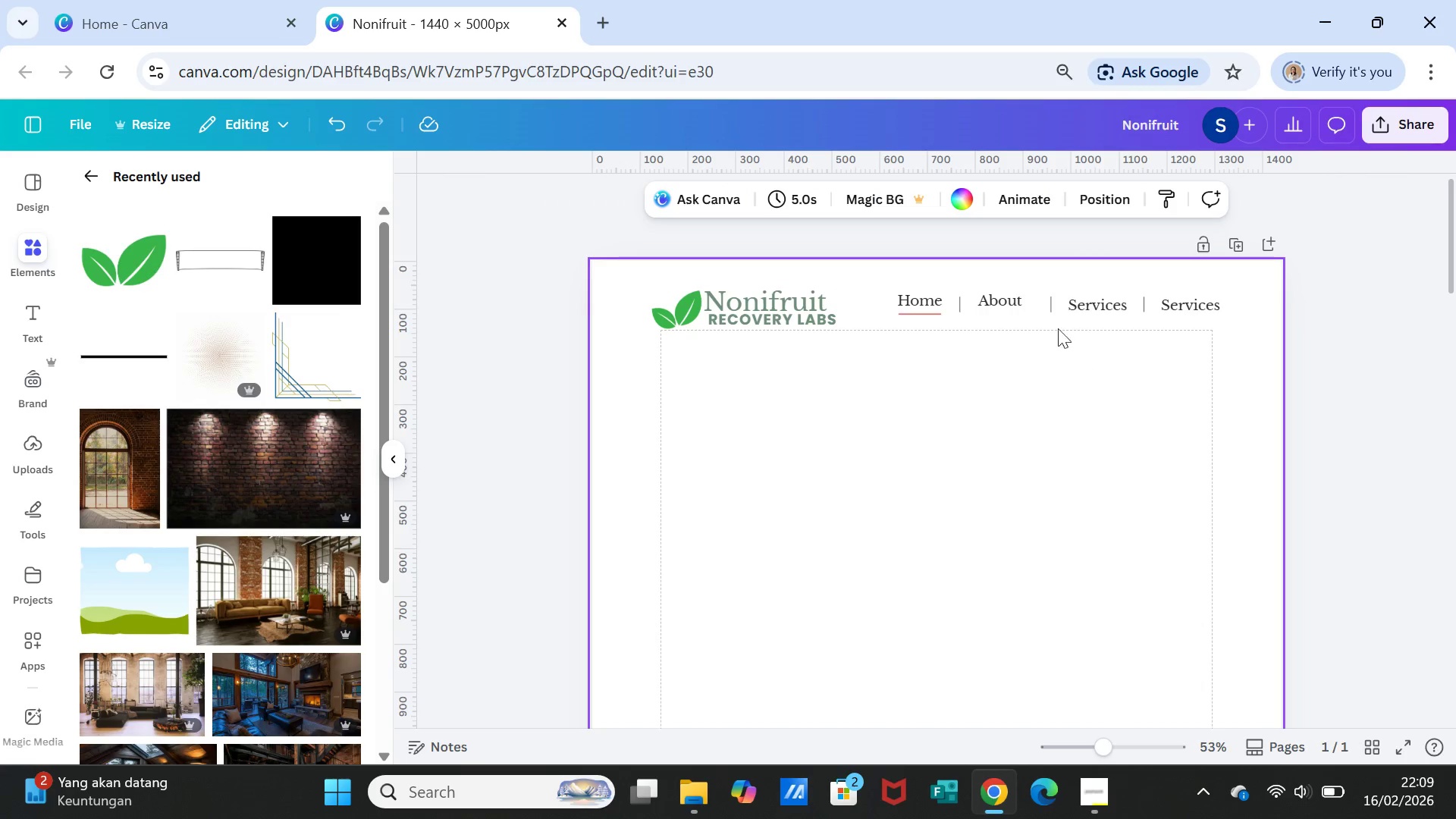 
left_click([1053, 303])
 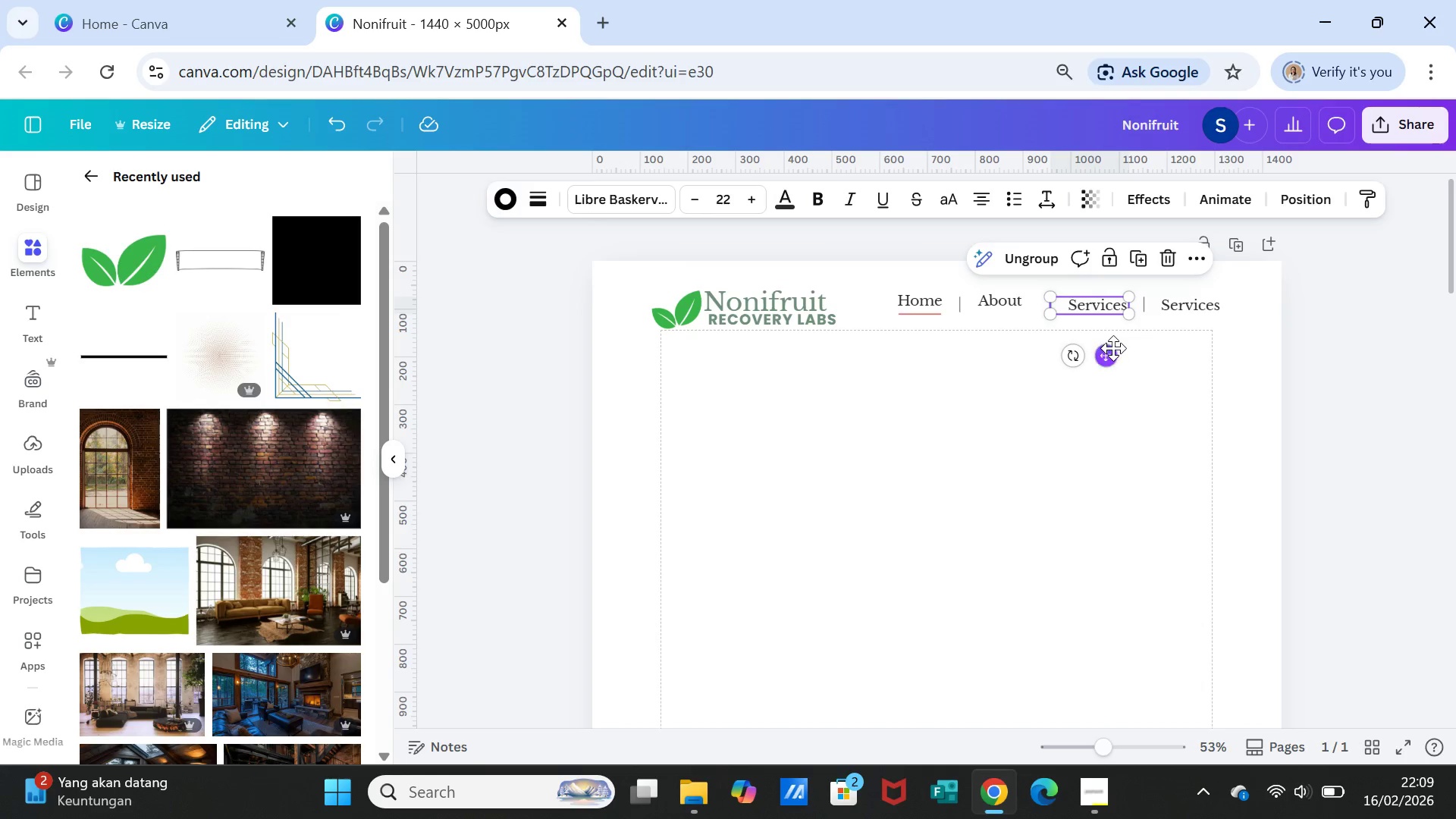 
left_click_drag(start_coordinate=[1113, 353], to_coordinate=[1100, 351])
 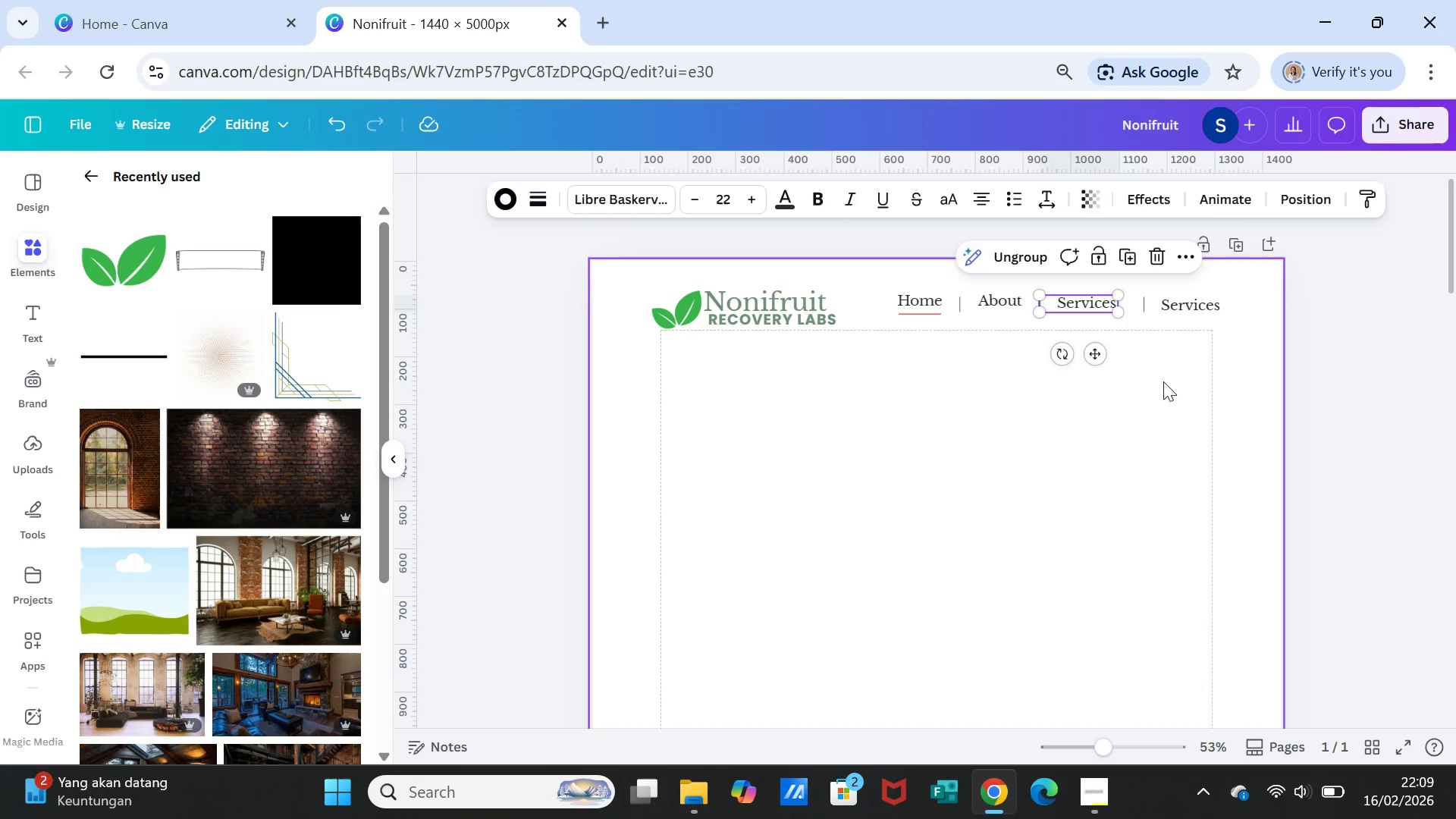 
left_click([1163, 381])
 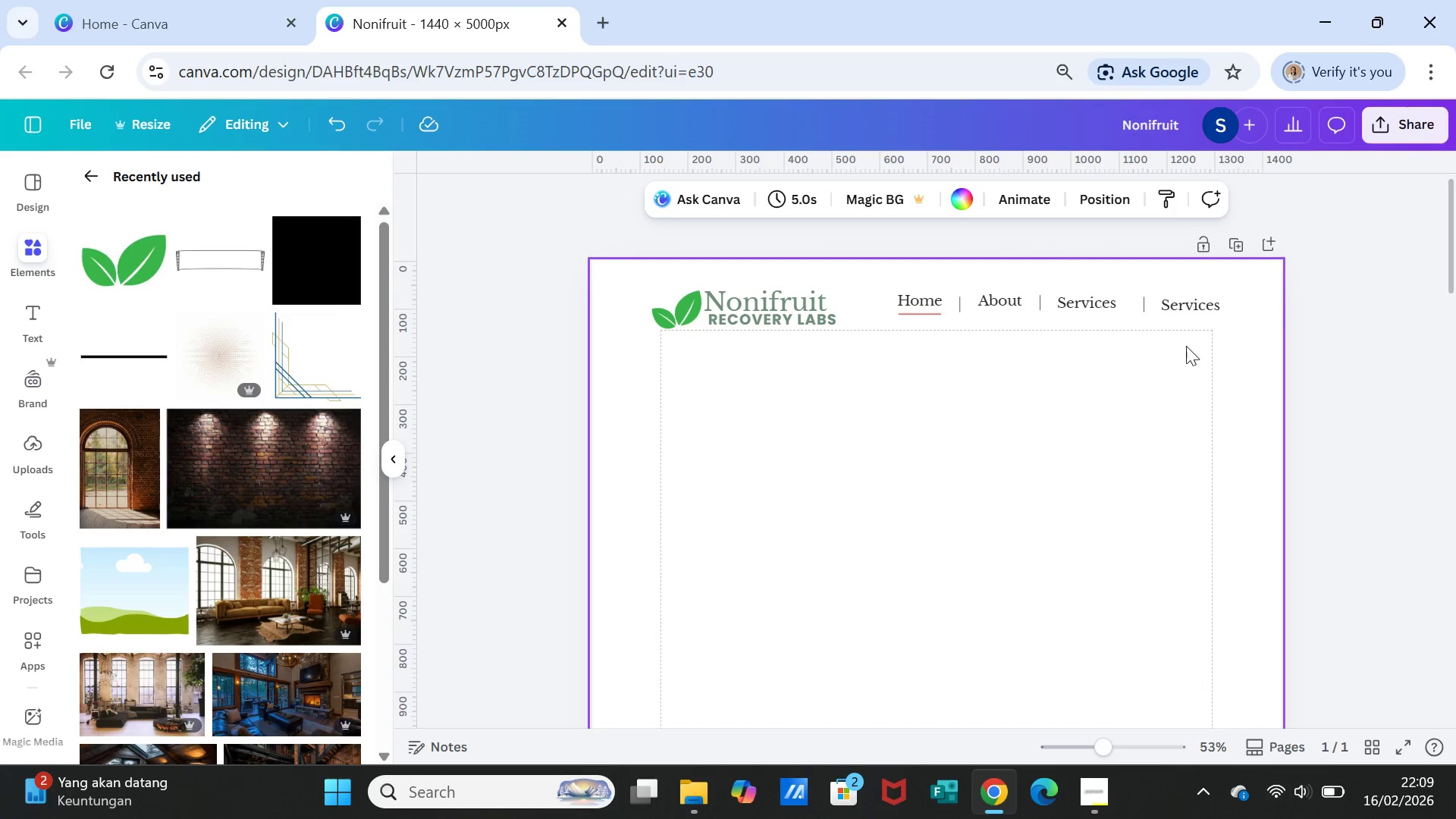 
left_click([1200, 305])
 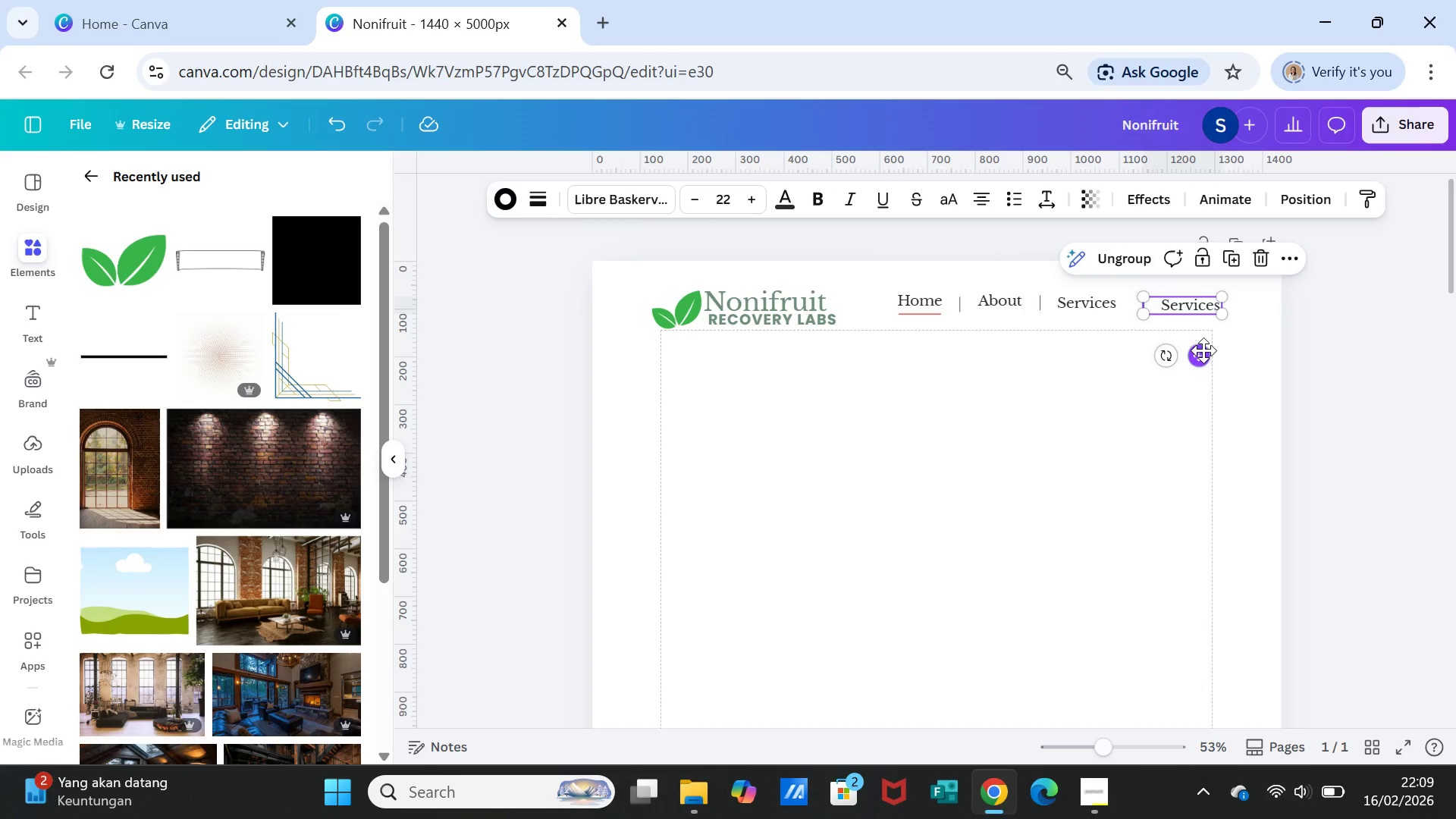 
left_click_drag(start_coordinate=[1201, 351], to_coordinate=[1189, 349])
 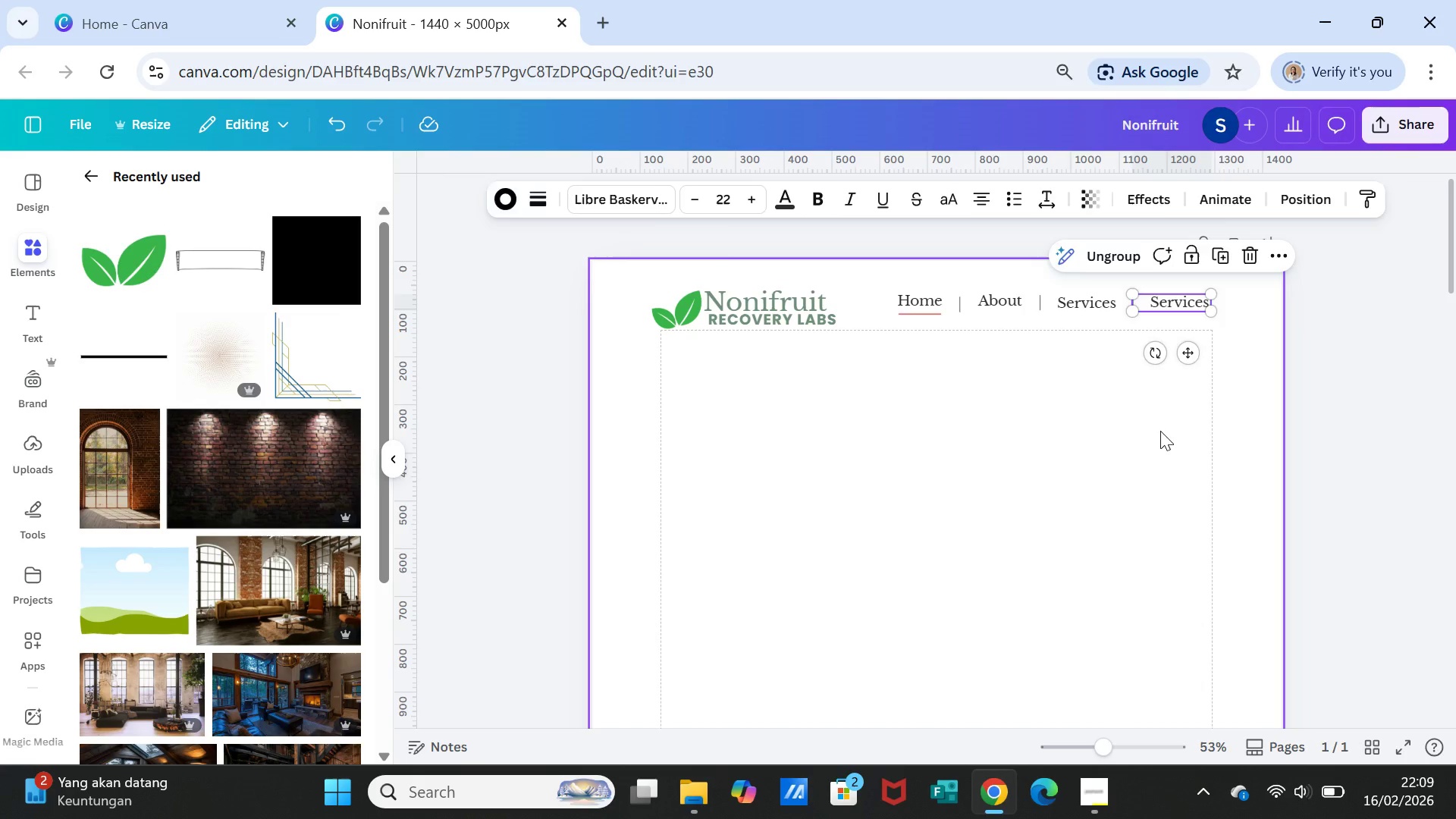 
left_click([1160, 431])
 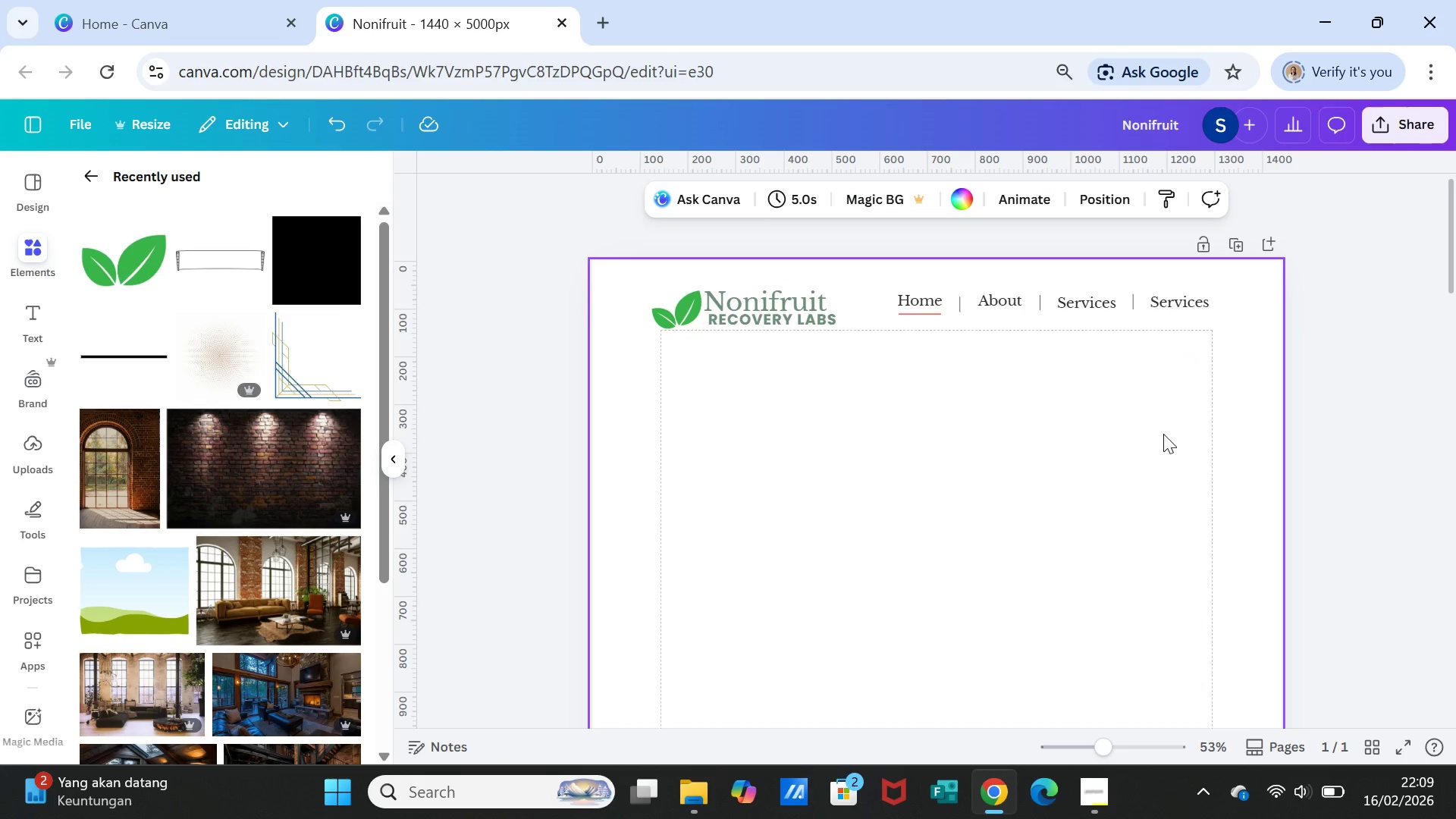 
wait(6.34)
 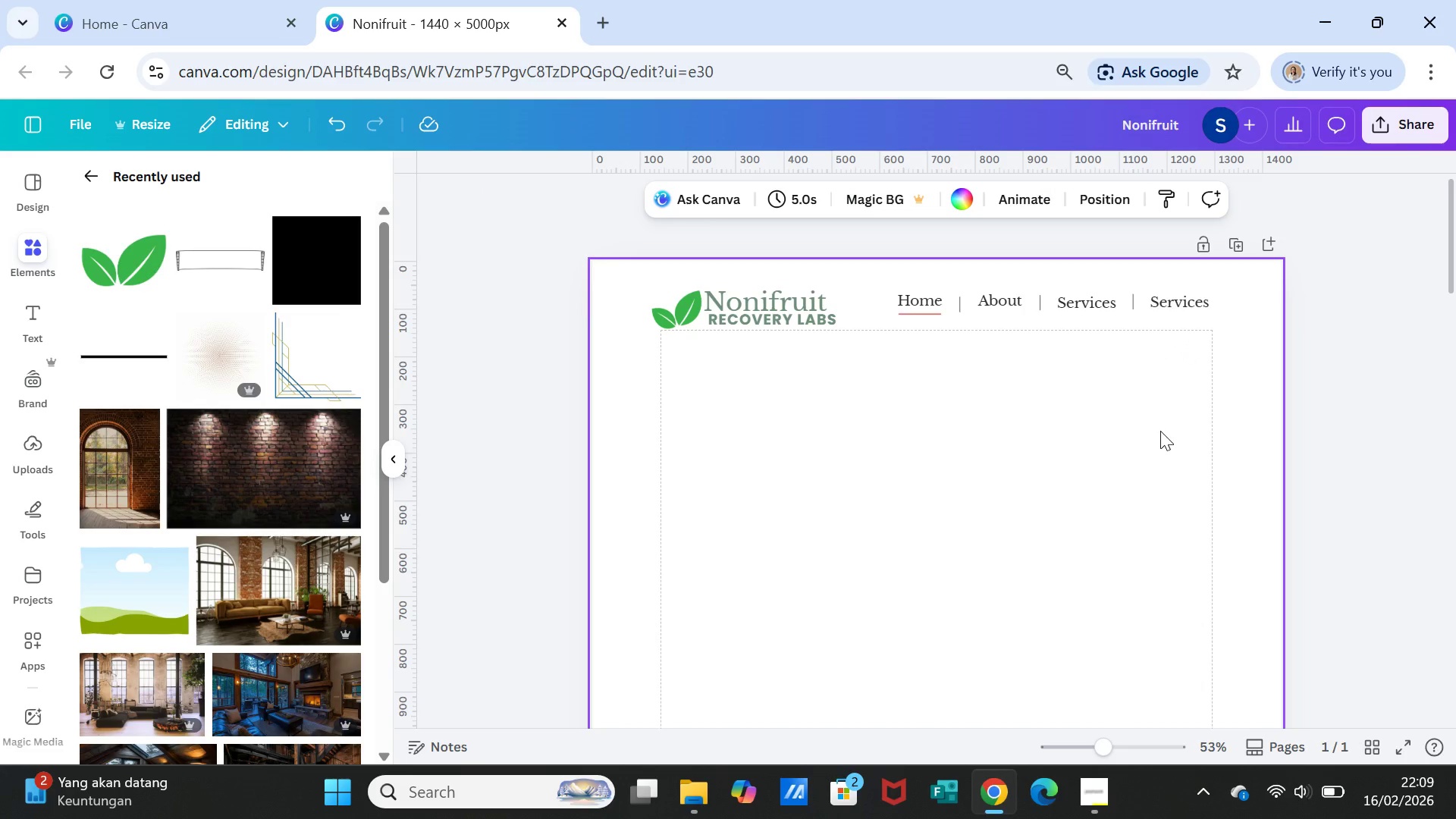 
double_click([1175, 302])
 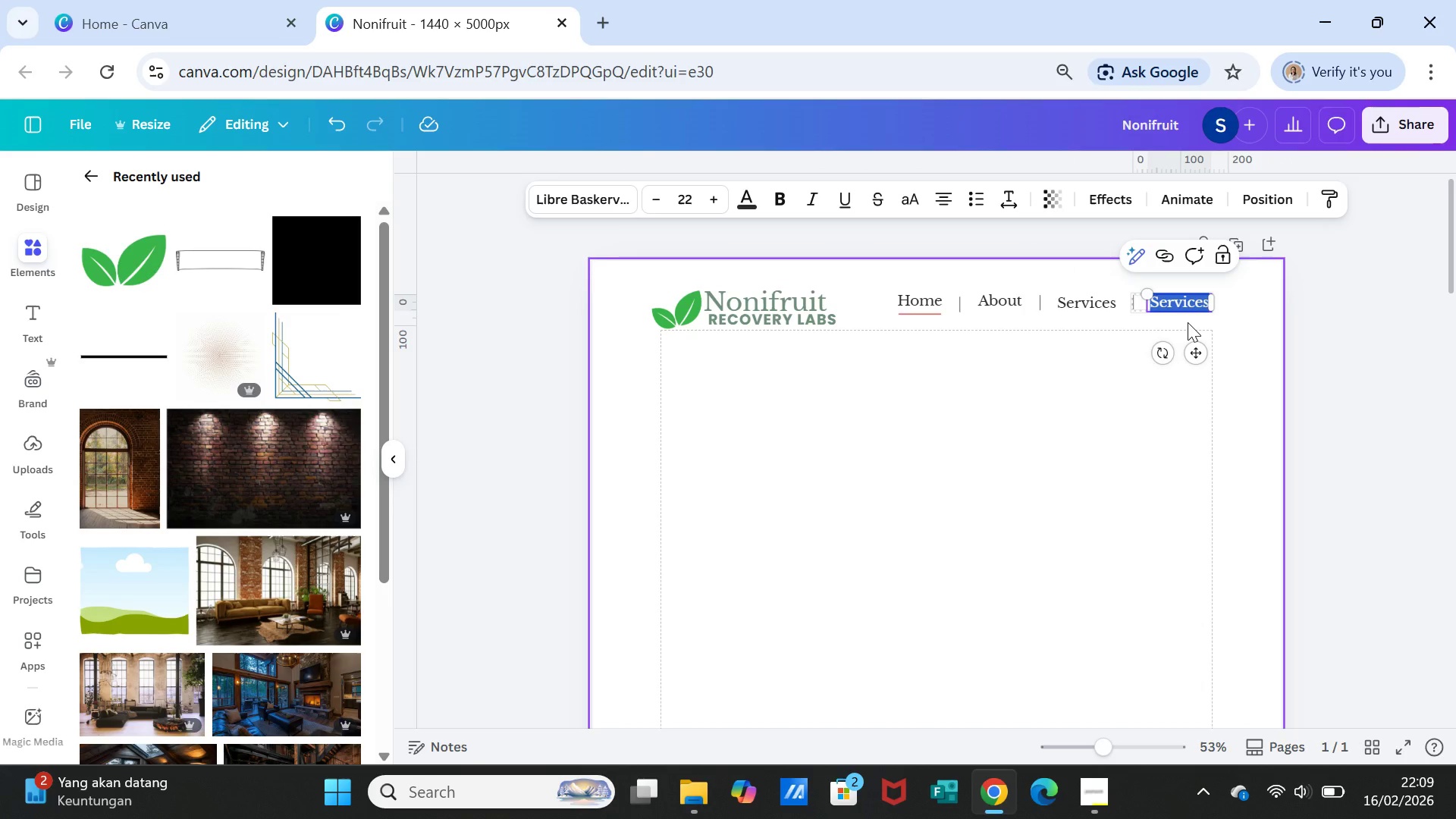 
type(Contact)
 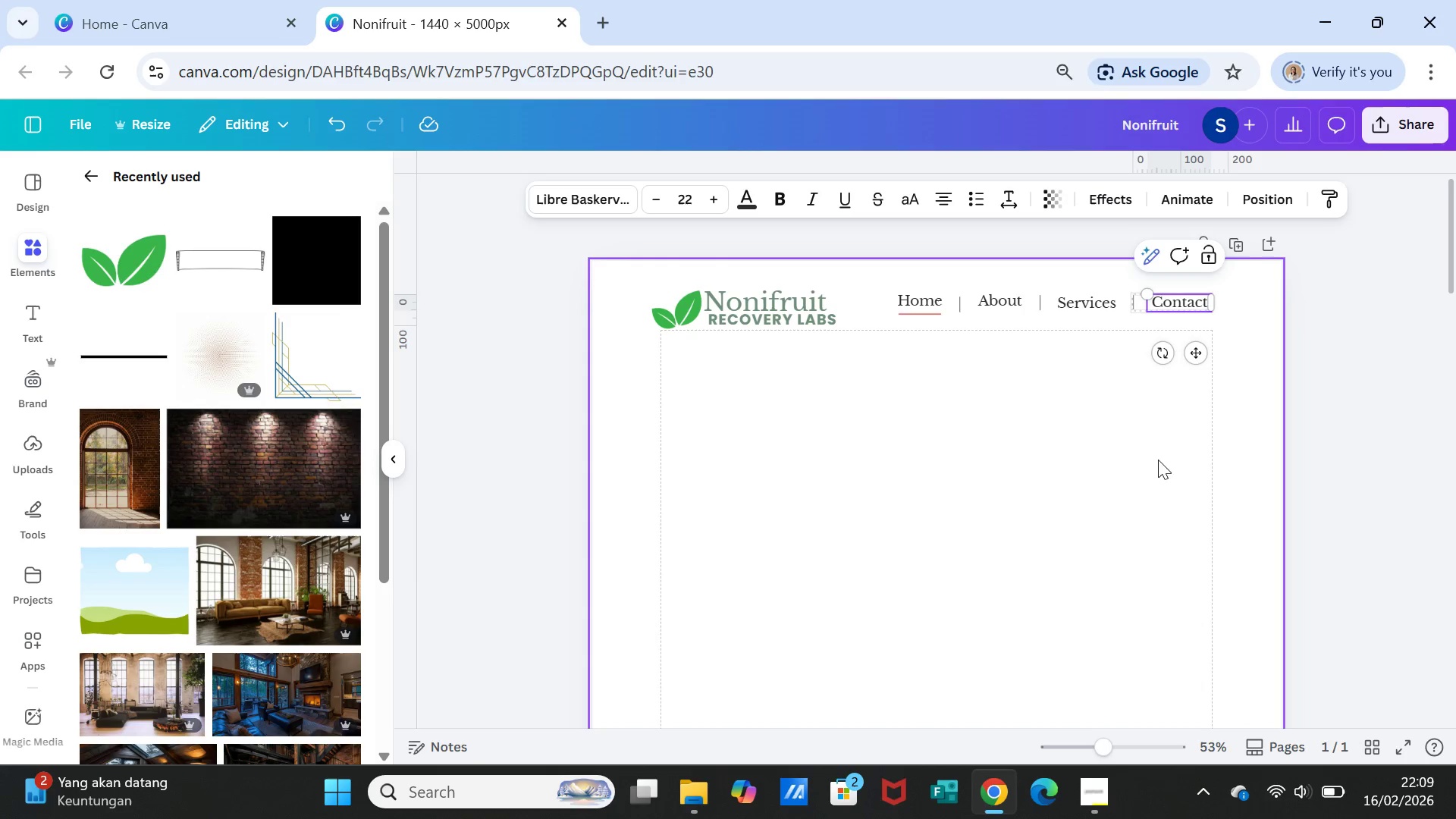 
left_click([1083, 520])
 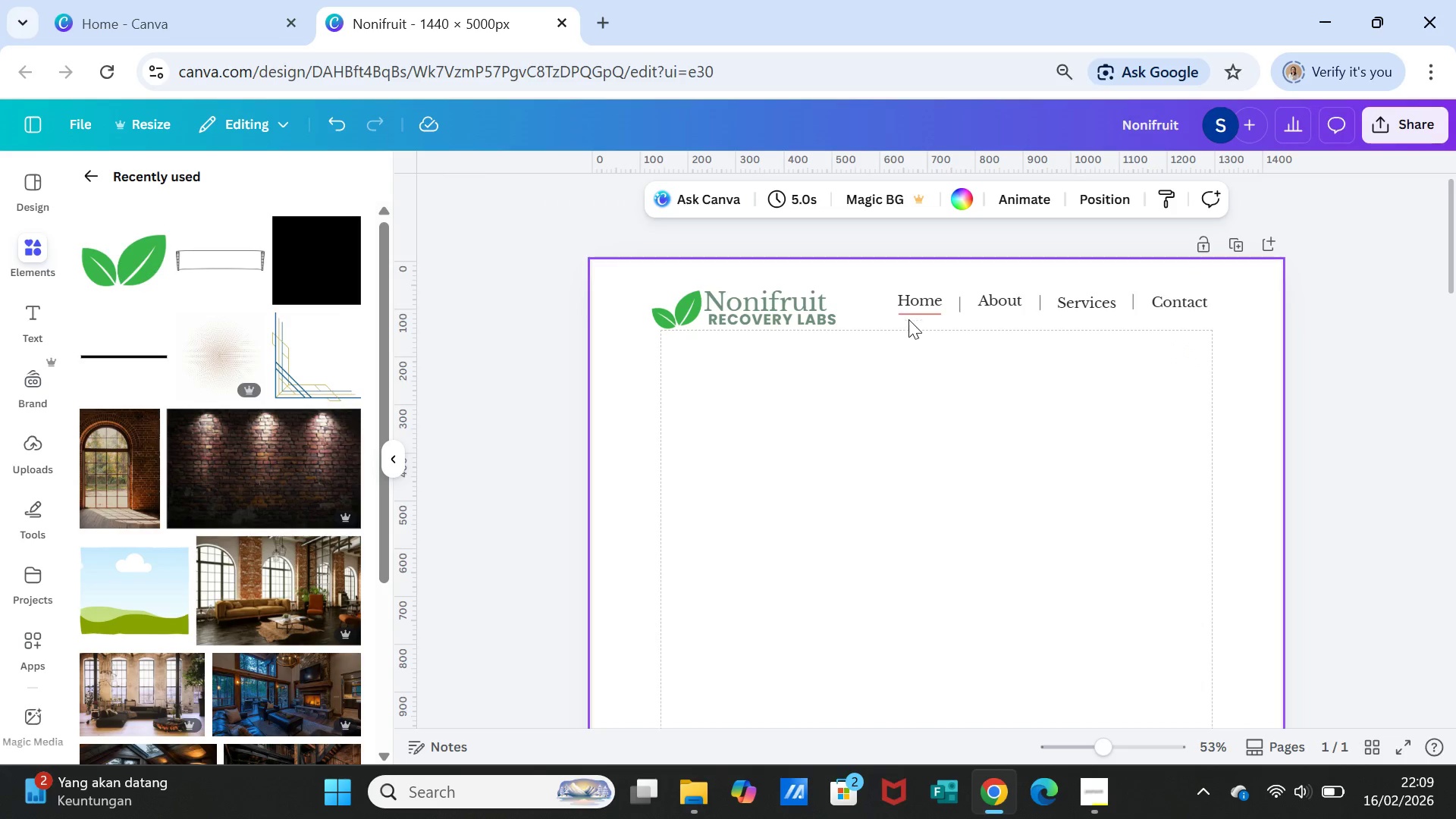 
left_click([914, 300])
 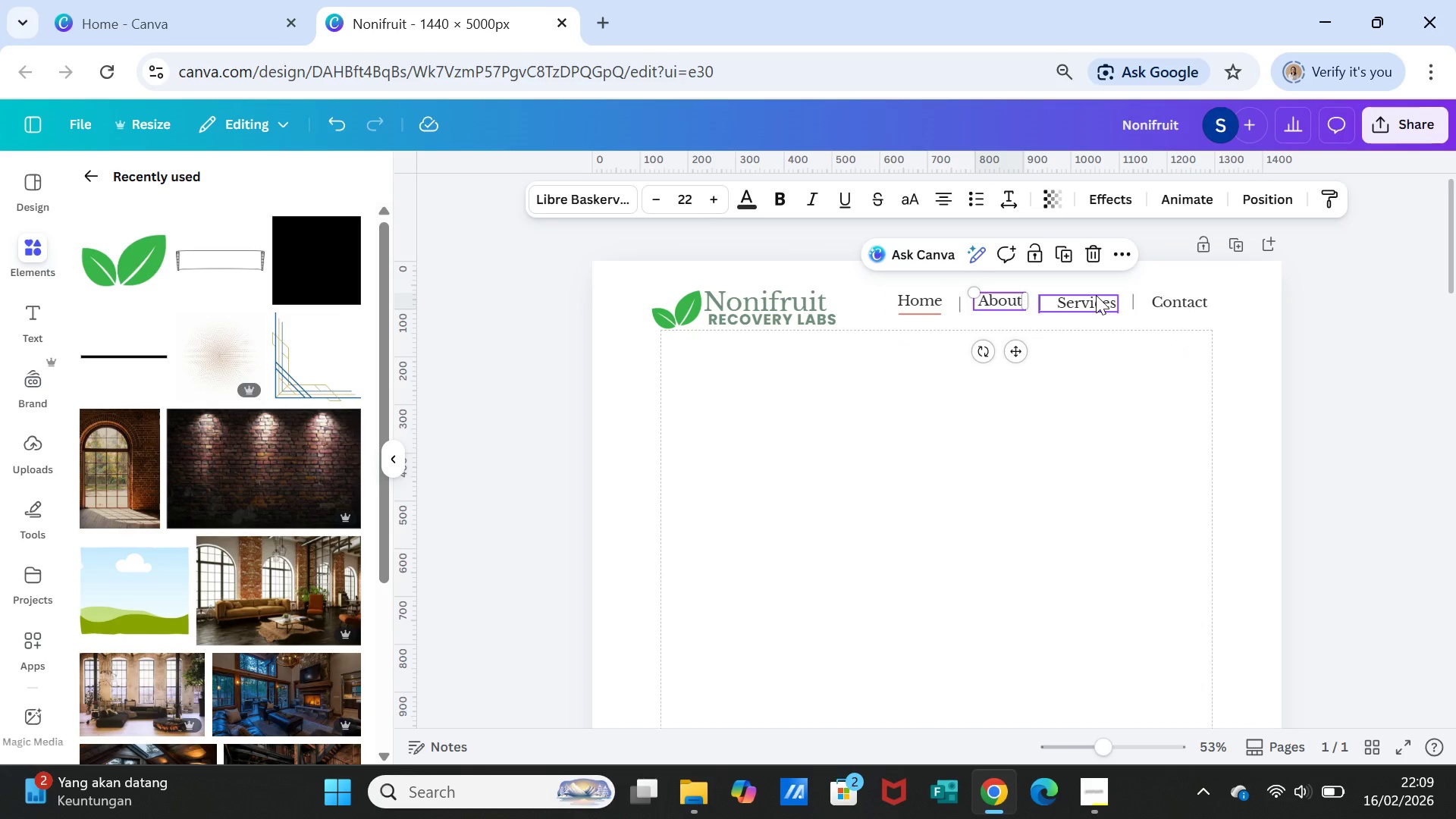 
left_click([1177, 297])
 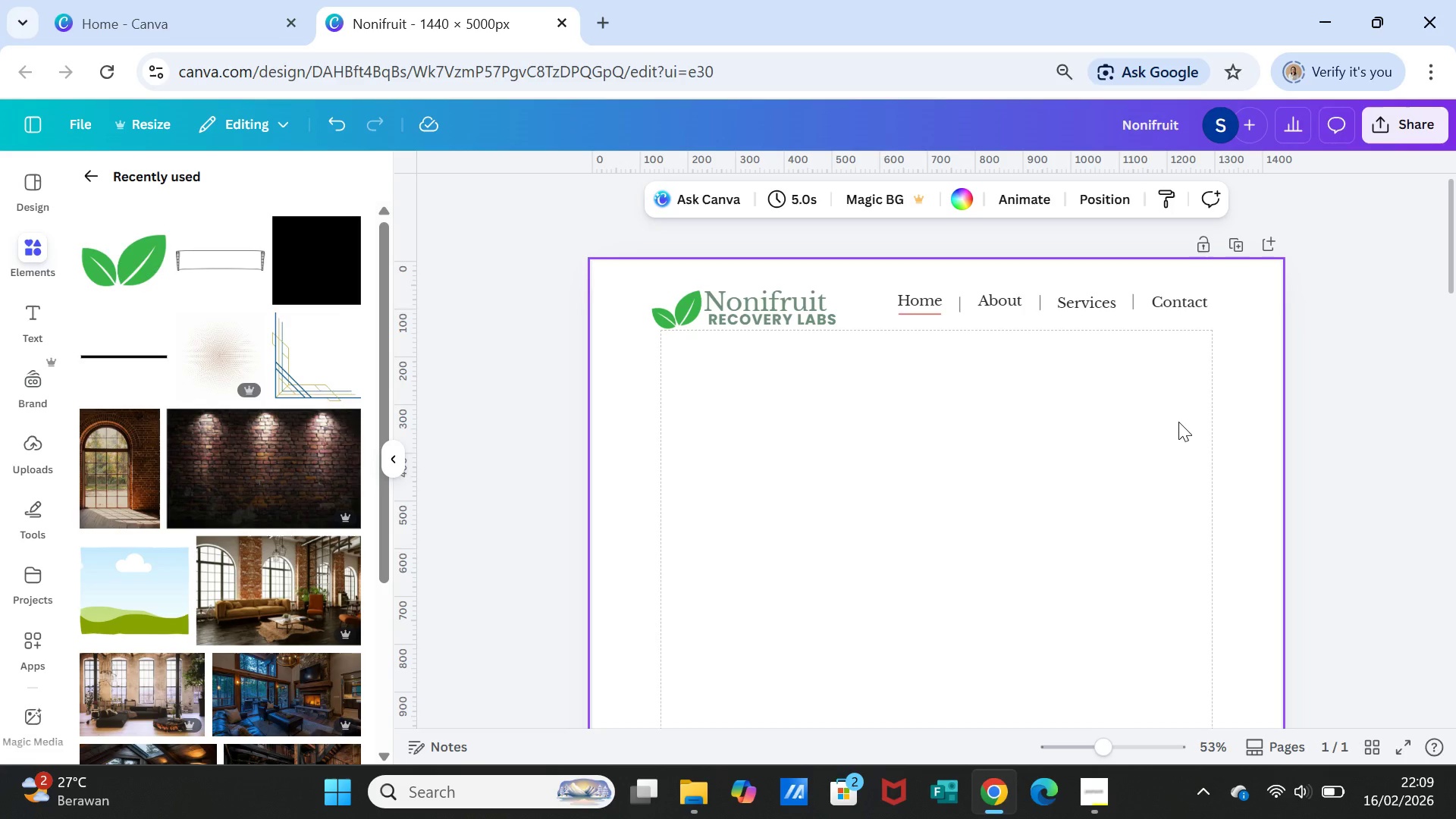 
wait(5.78)
 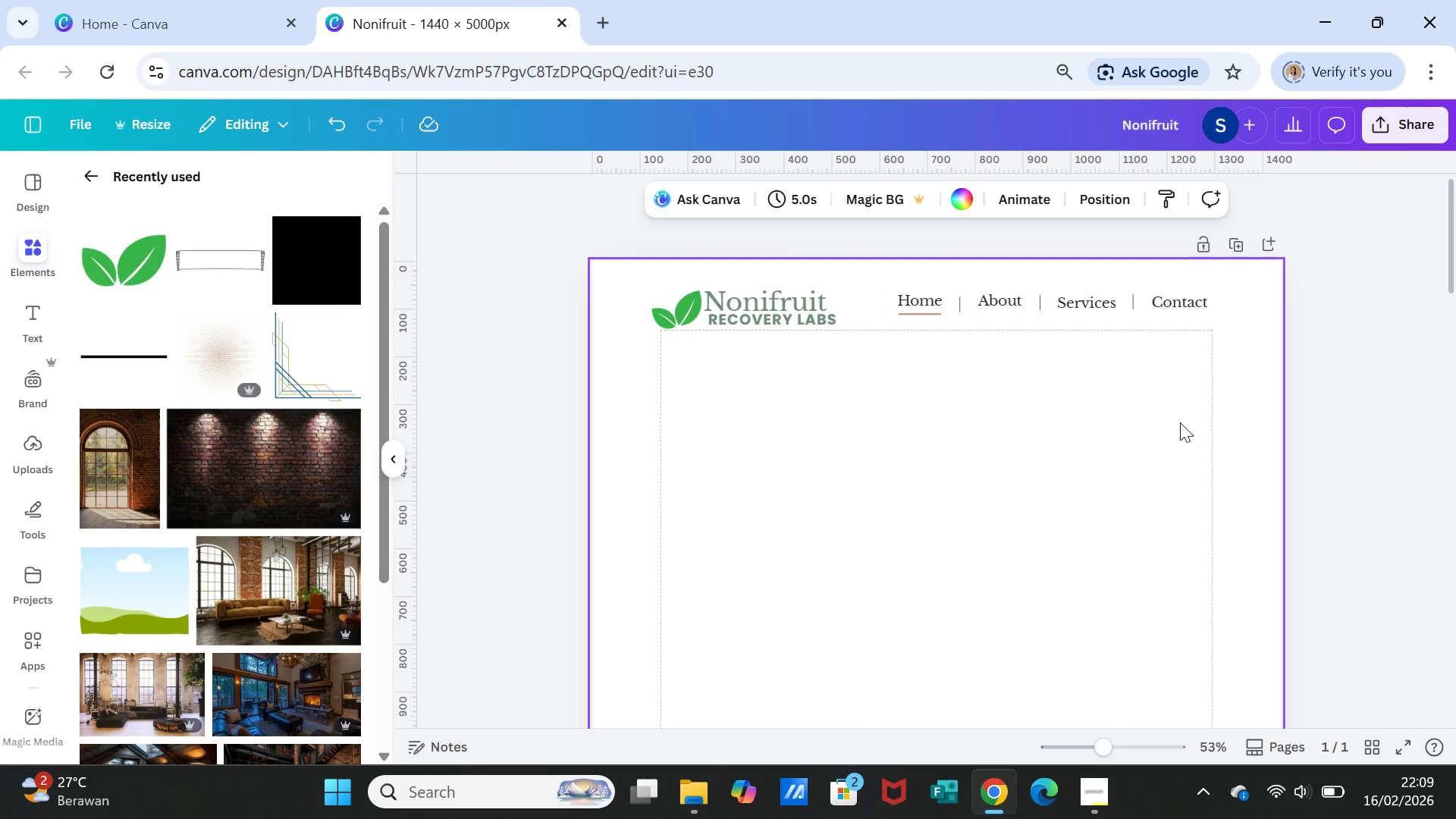 
left_click([916, 299])
 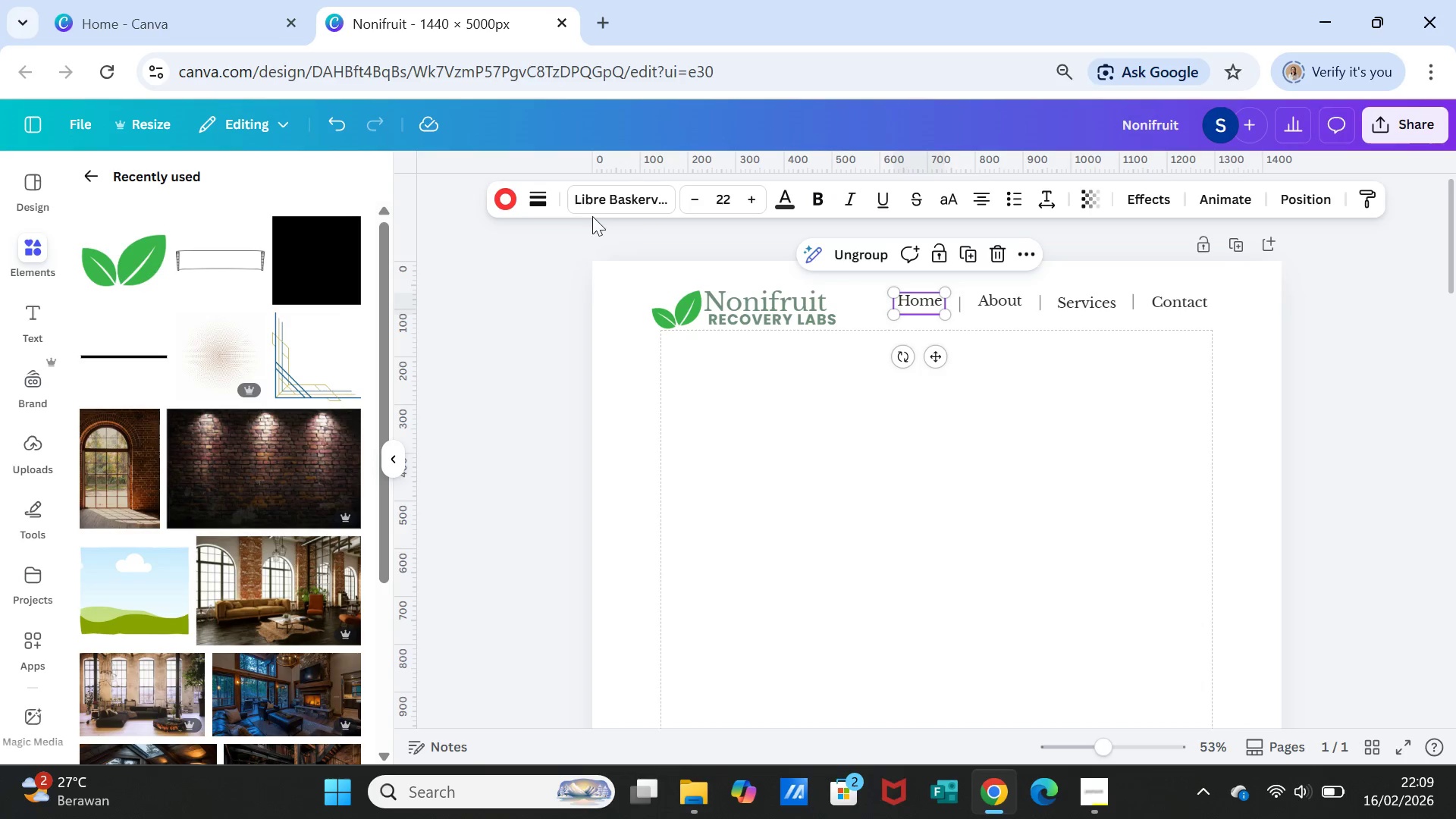 
left_click([601, 194])
 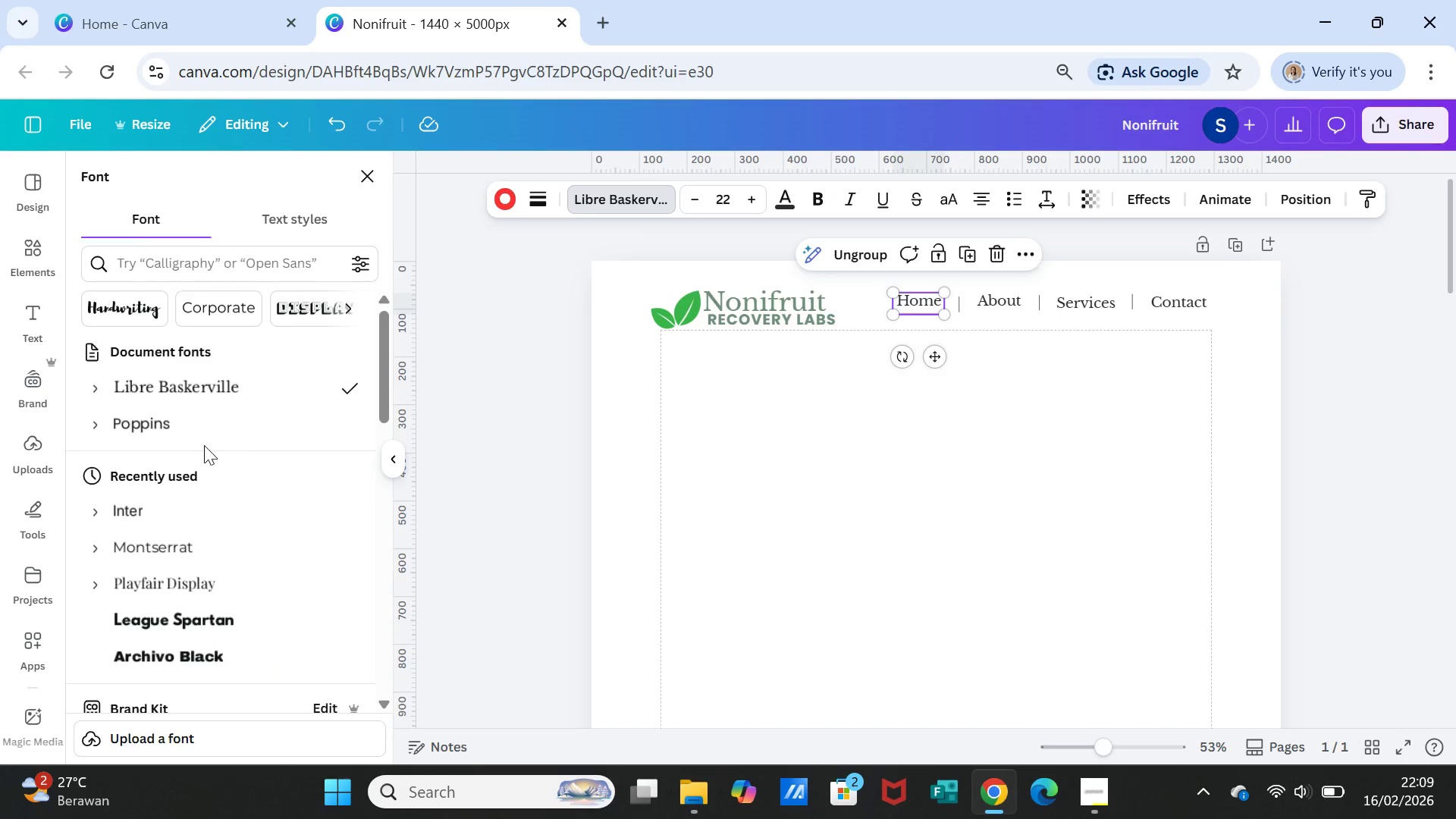 
left_click([184, 423])
 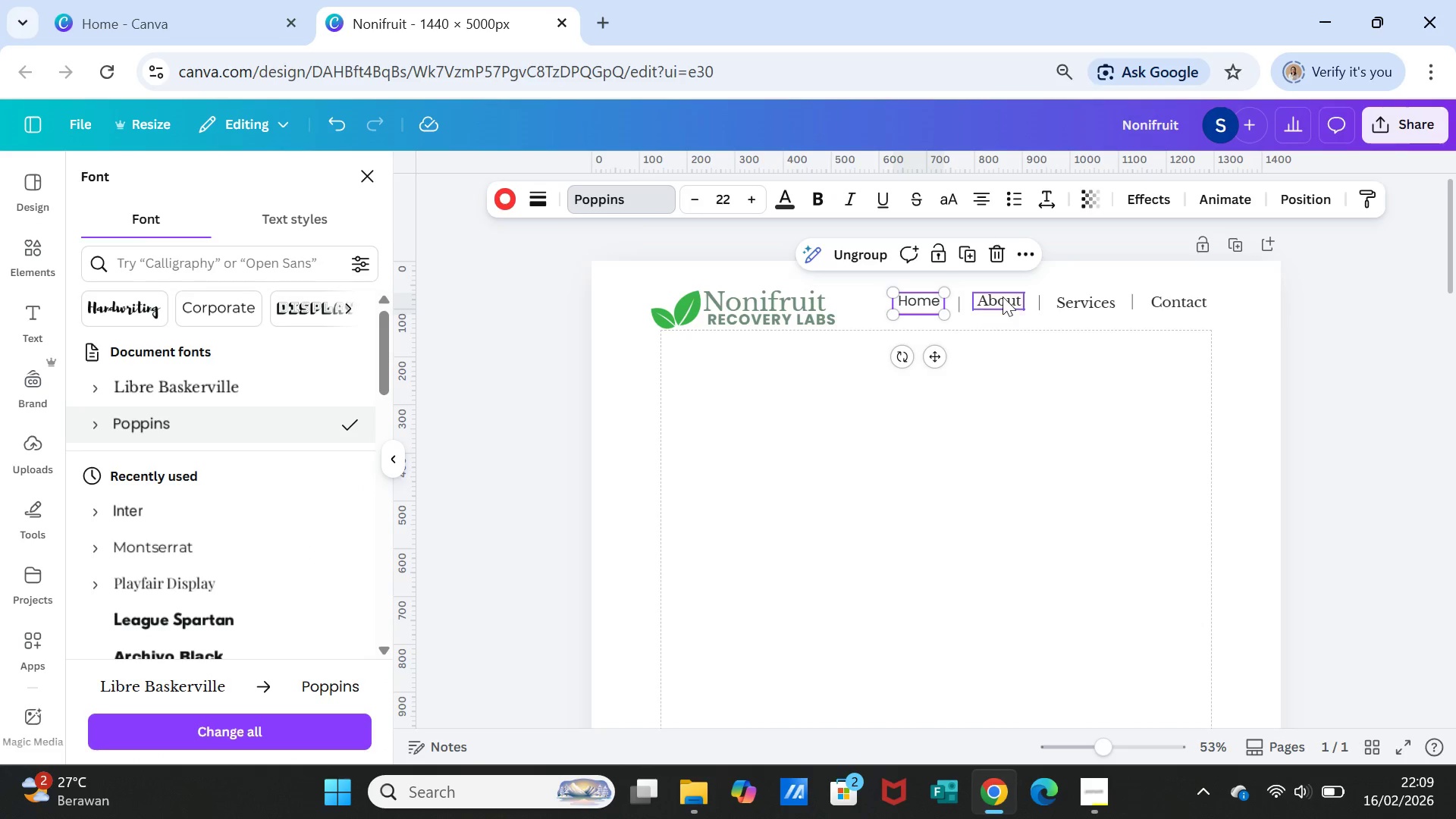 
left_click([1003, 297])
 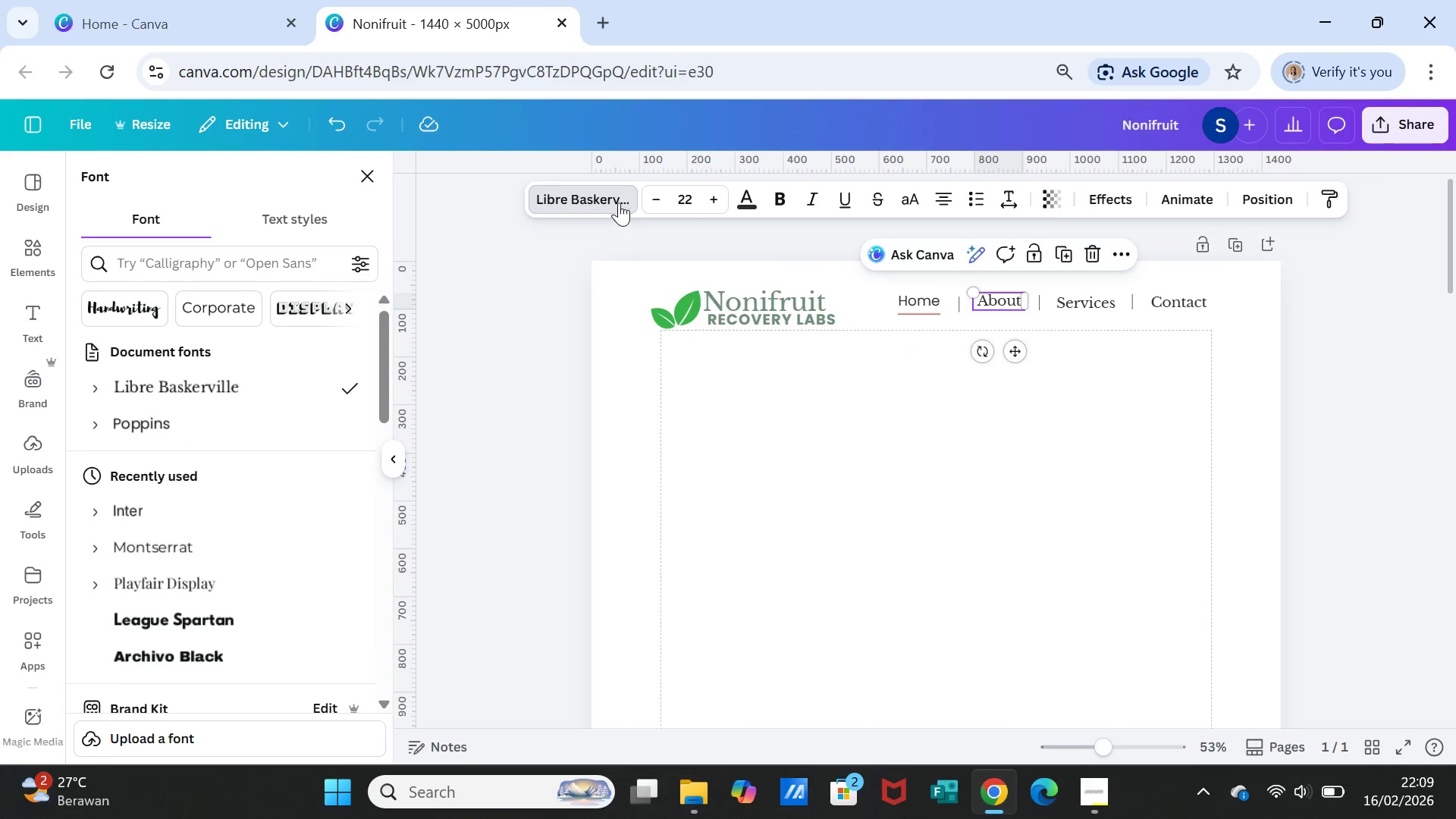 
left_click([617, 201])
 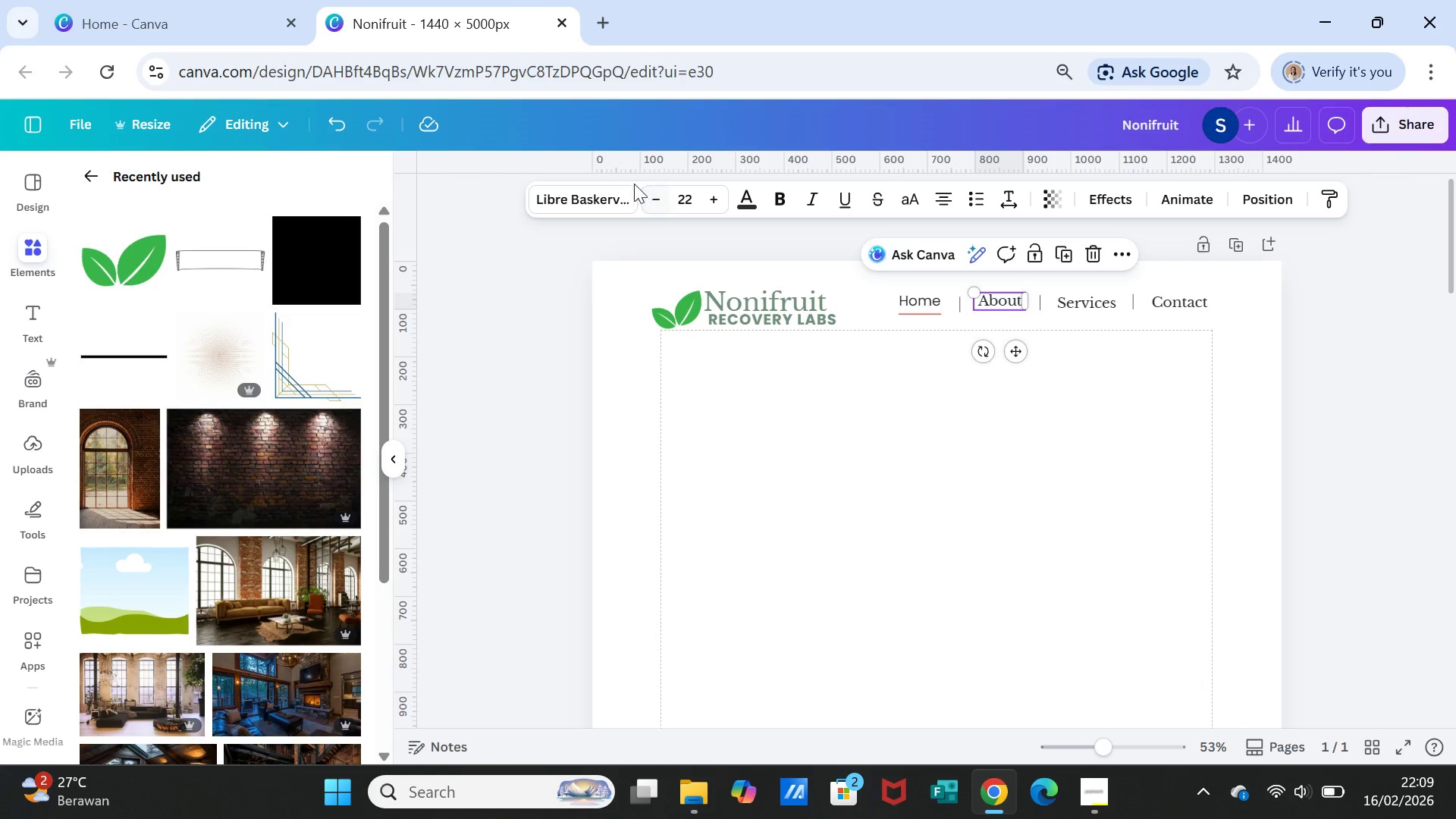 
left_click([617, 199])
 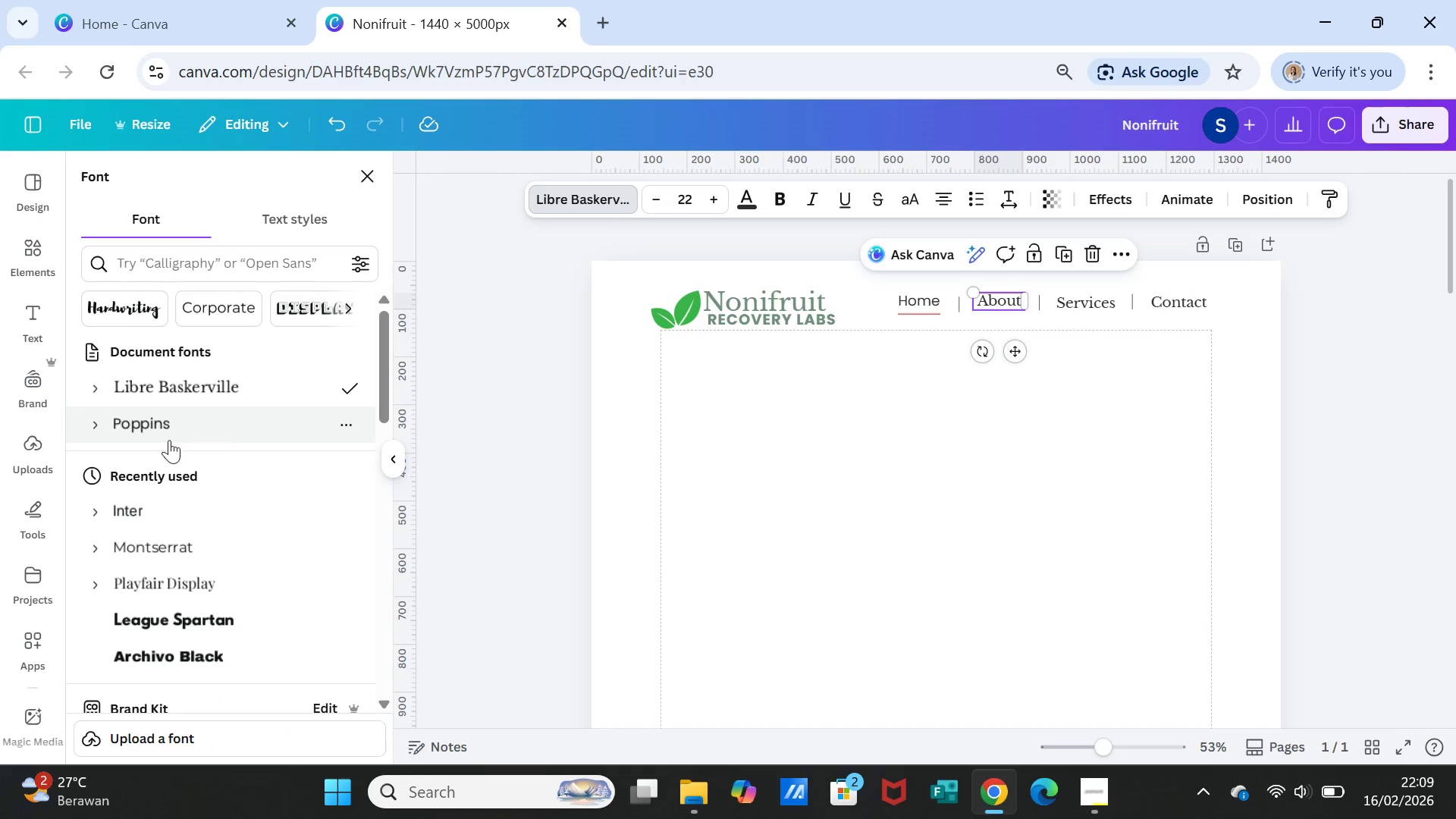 
left_click([157, 420])
 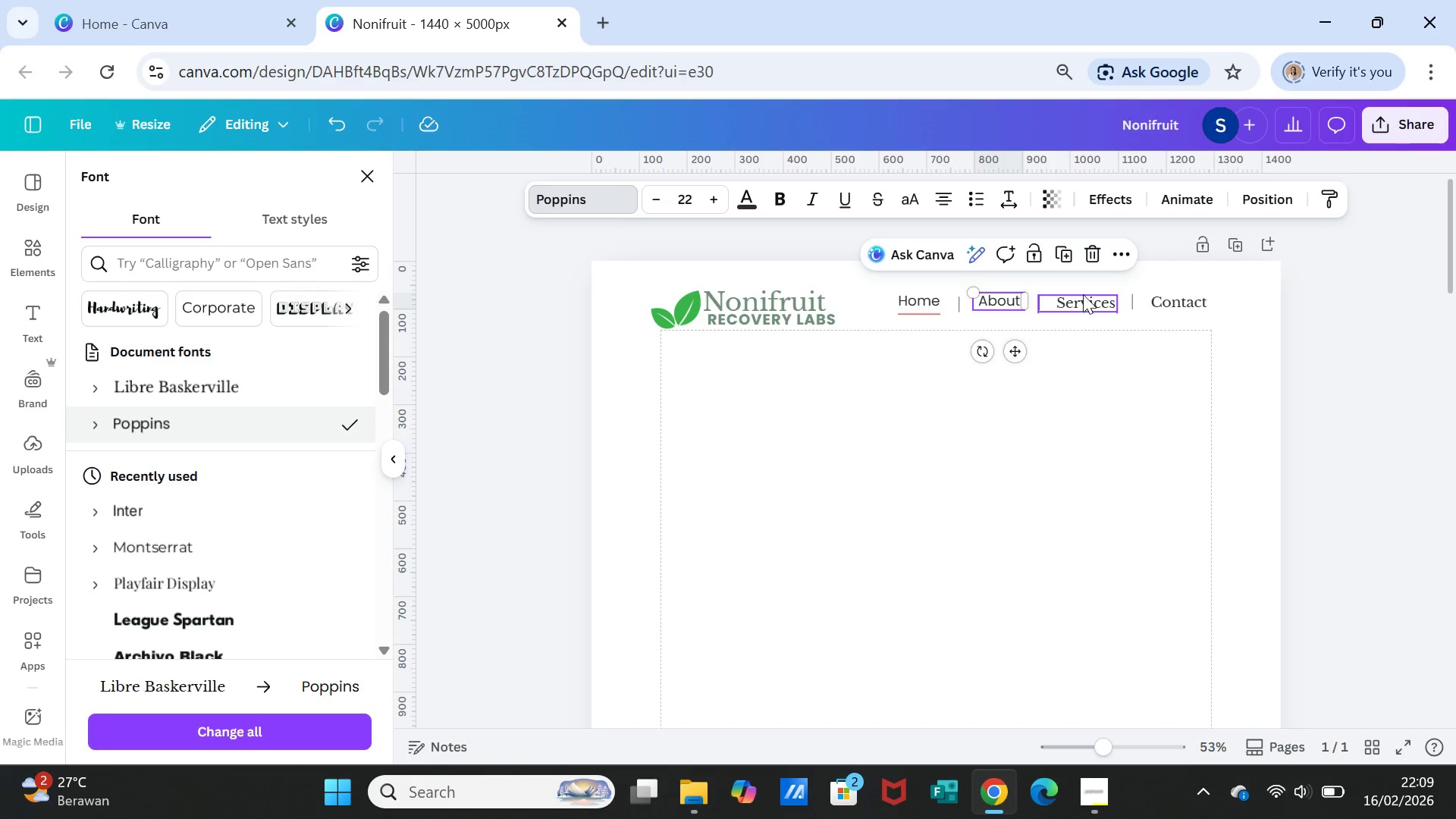 
left_click([1083, 294])
 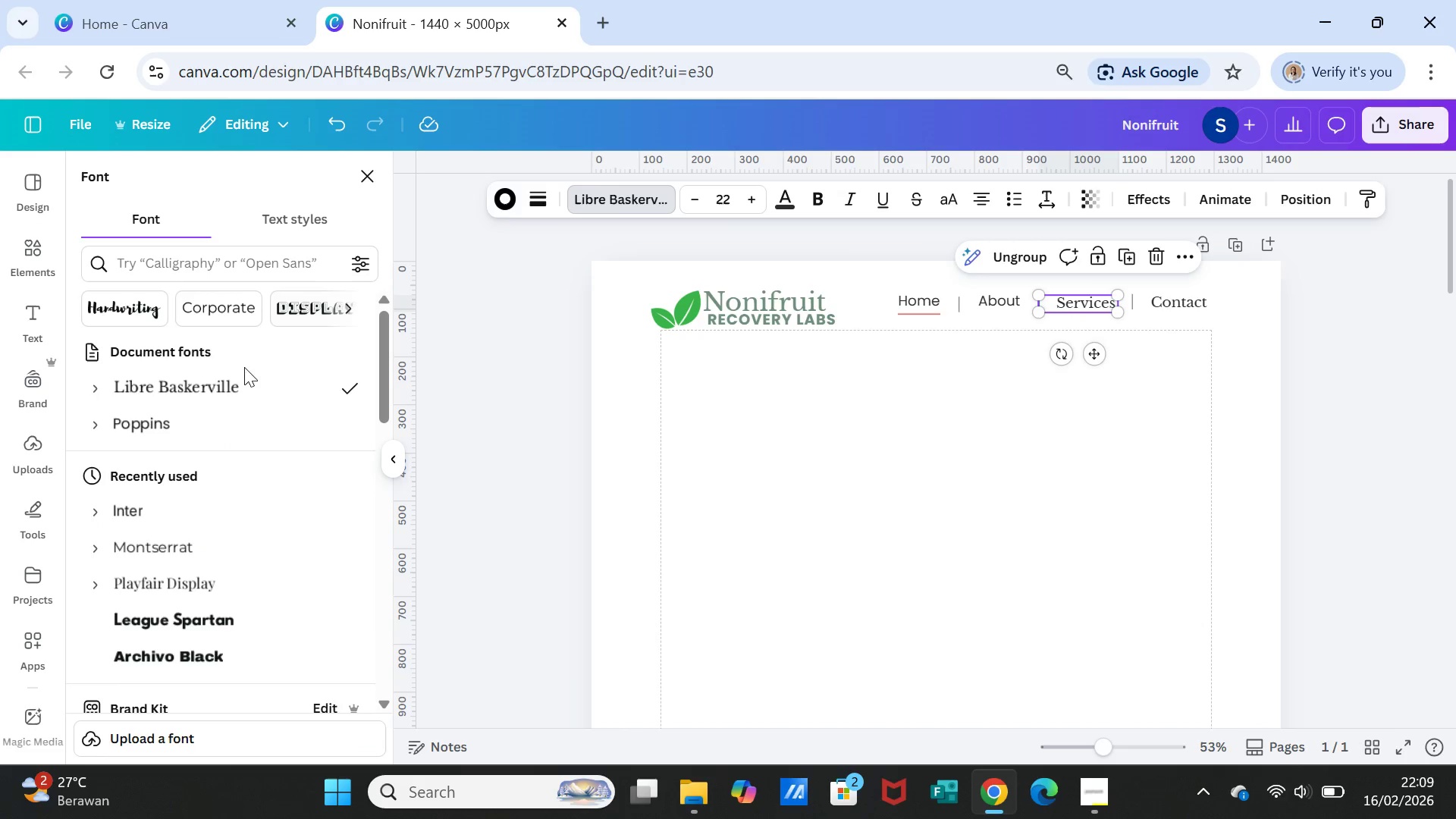 
left_click([177, 419])
 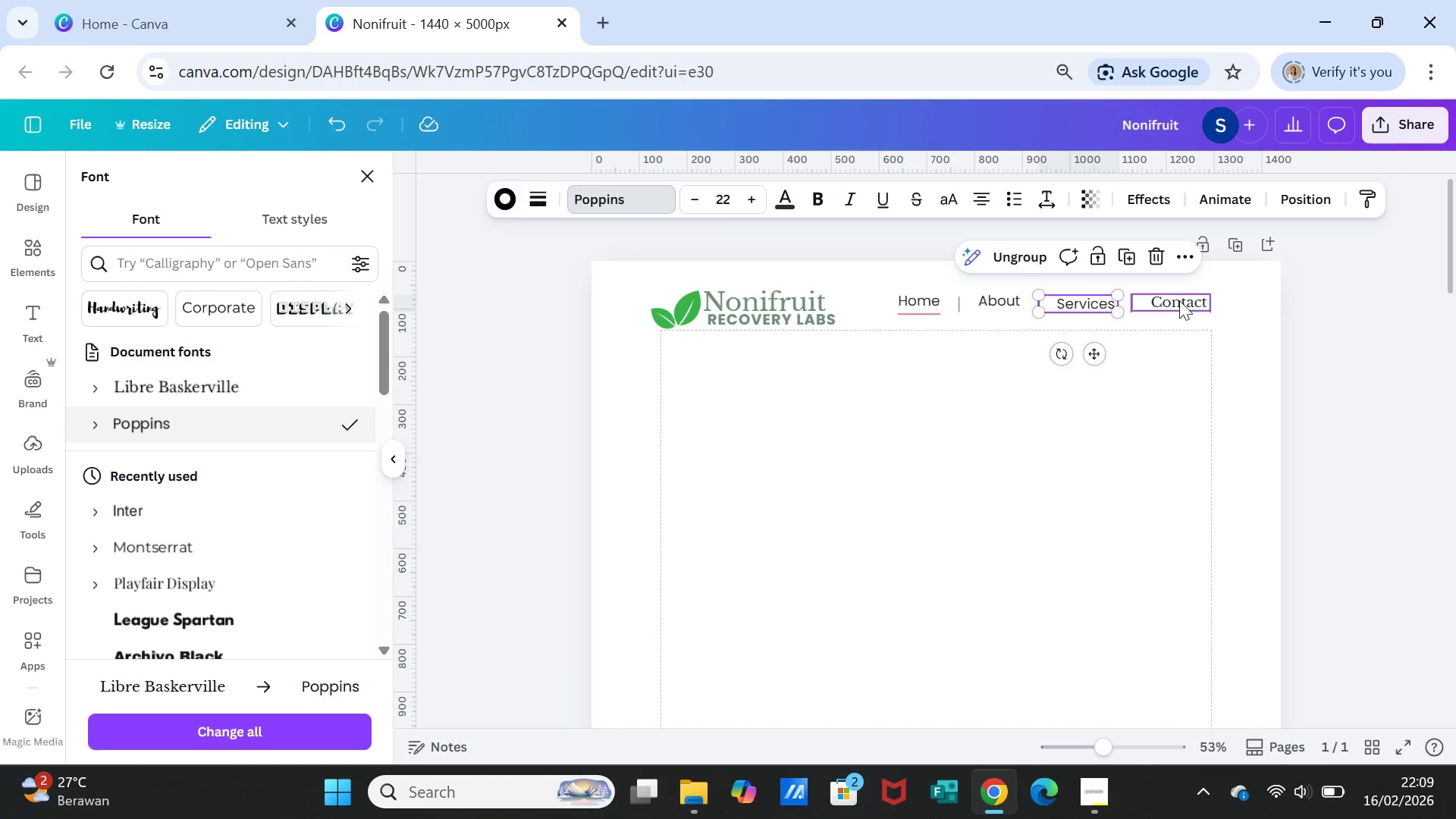 
left_click([1166, 304])
 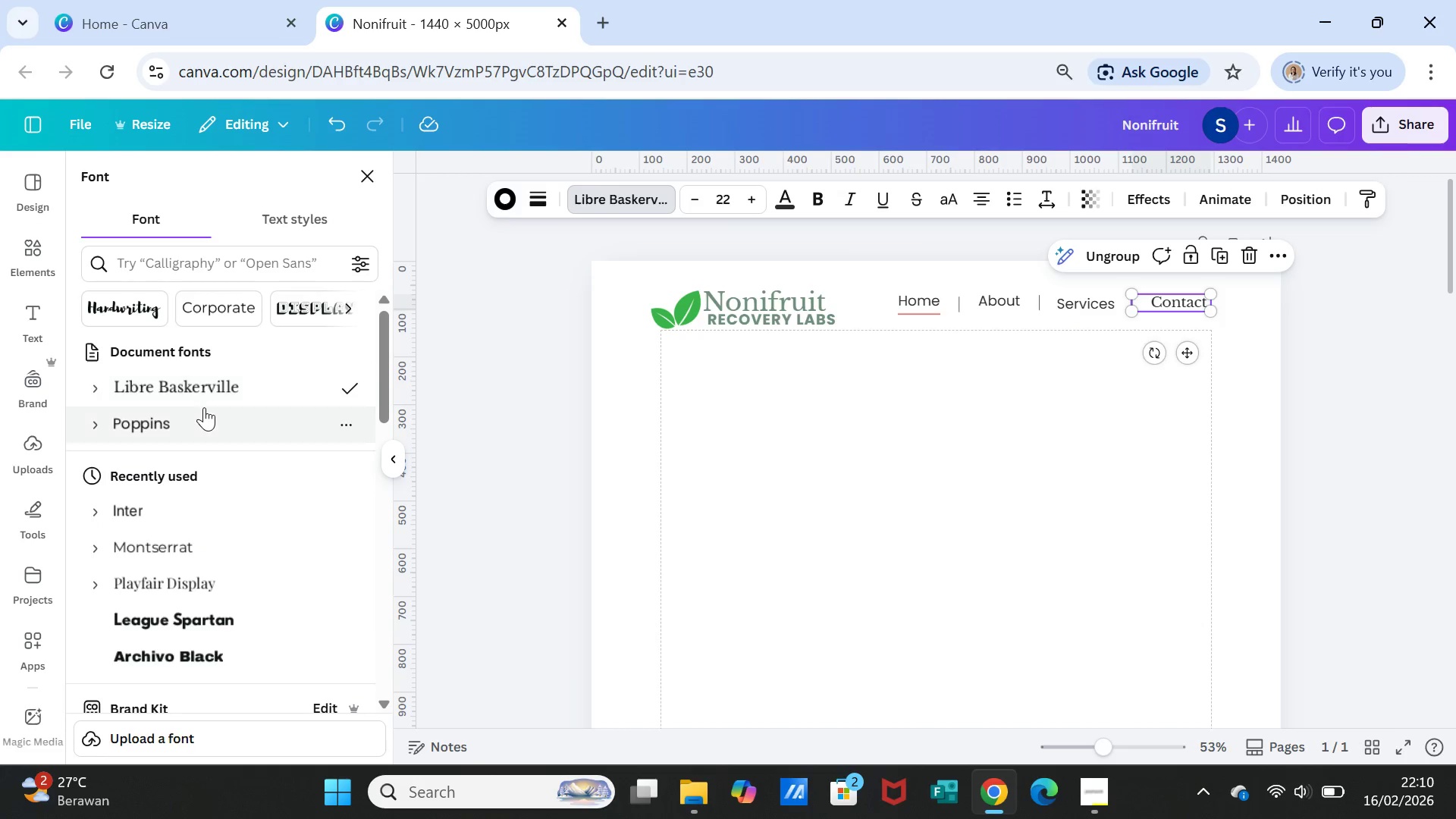 
left_click([206, 416])
 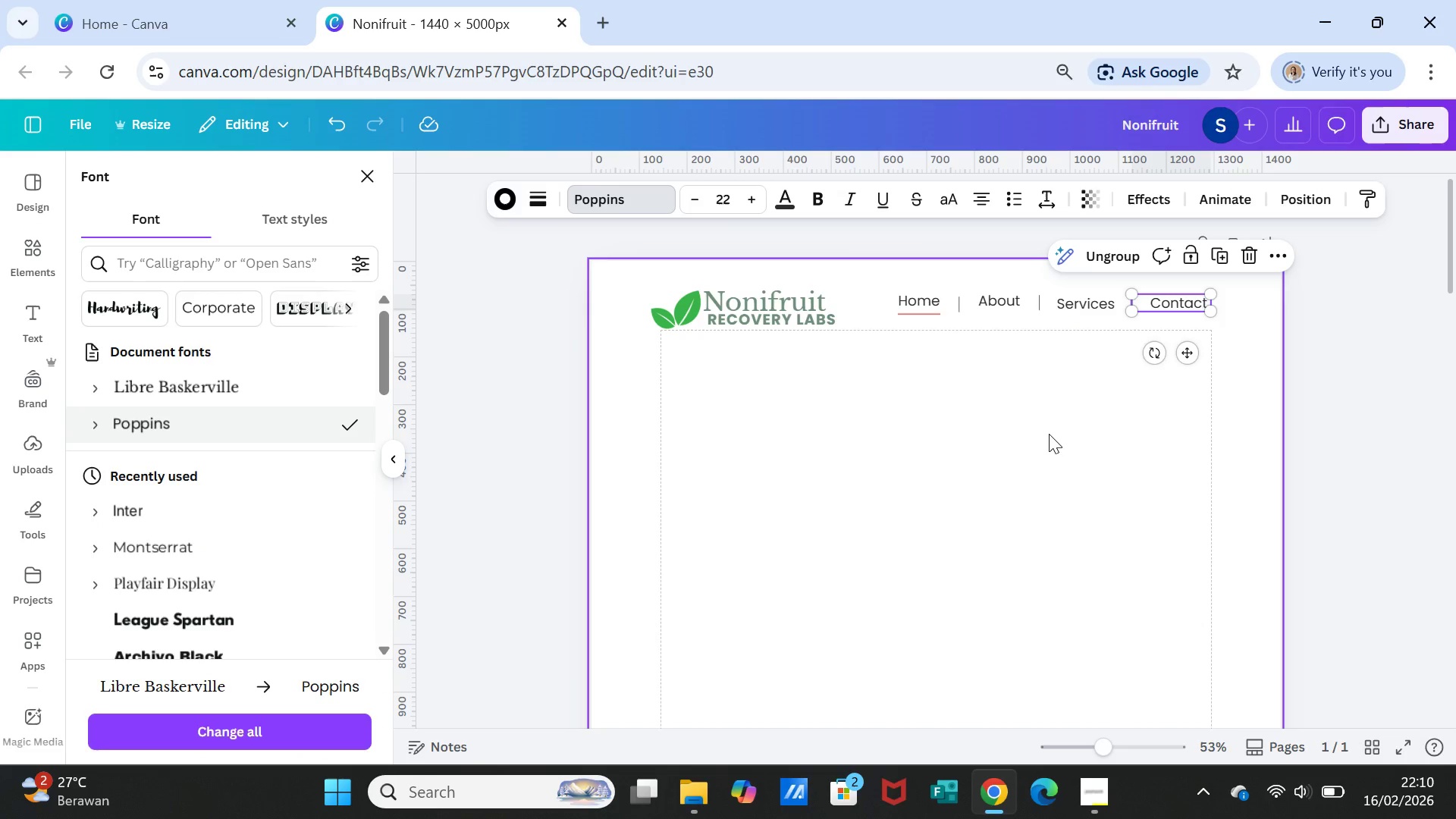 
left_click([1049, 434])
 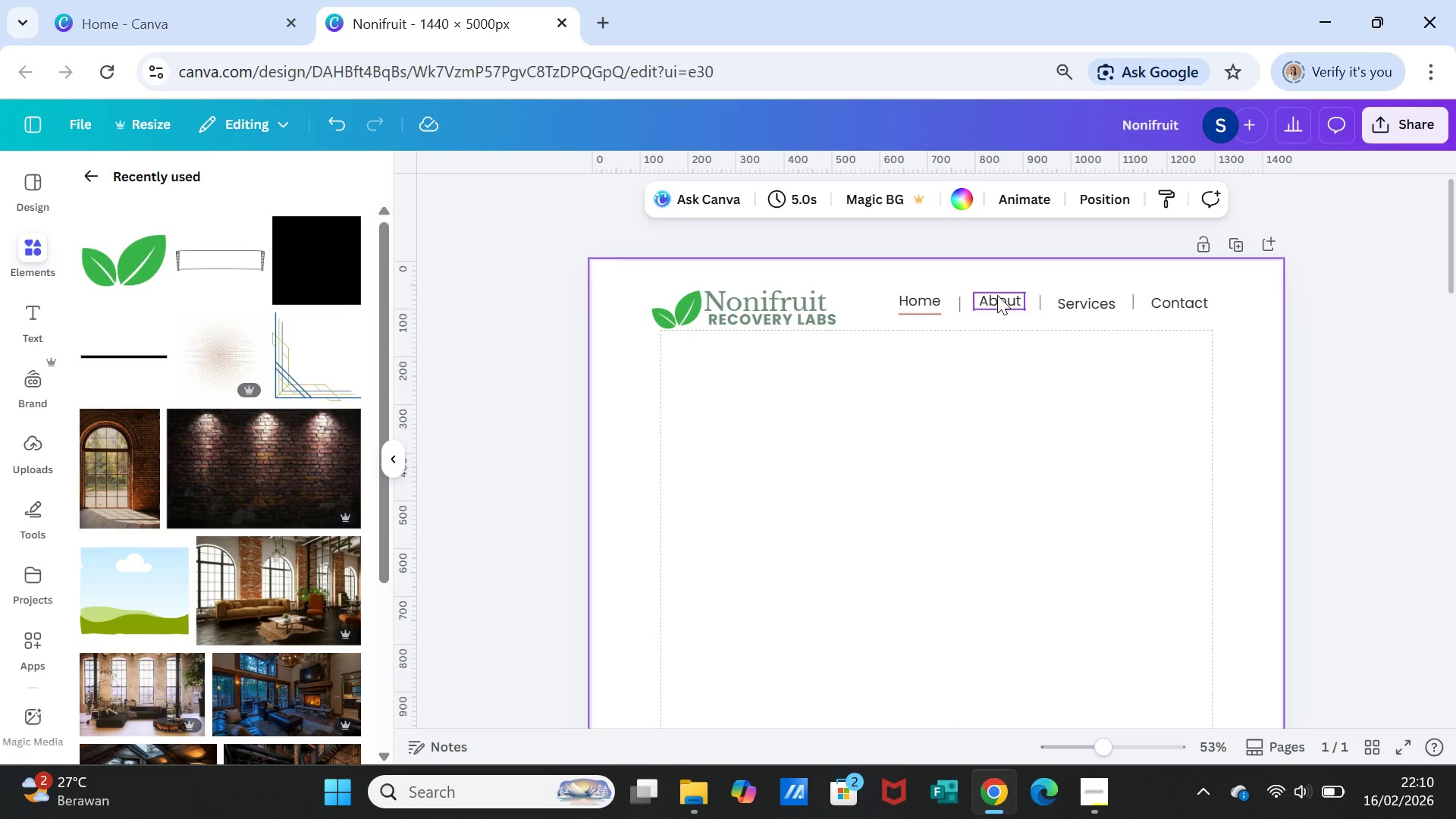 
left_click([997, 295])
 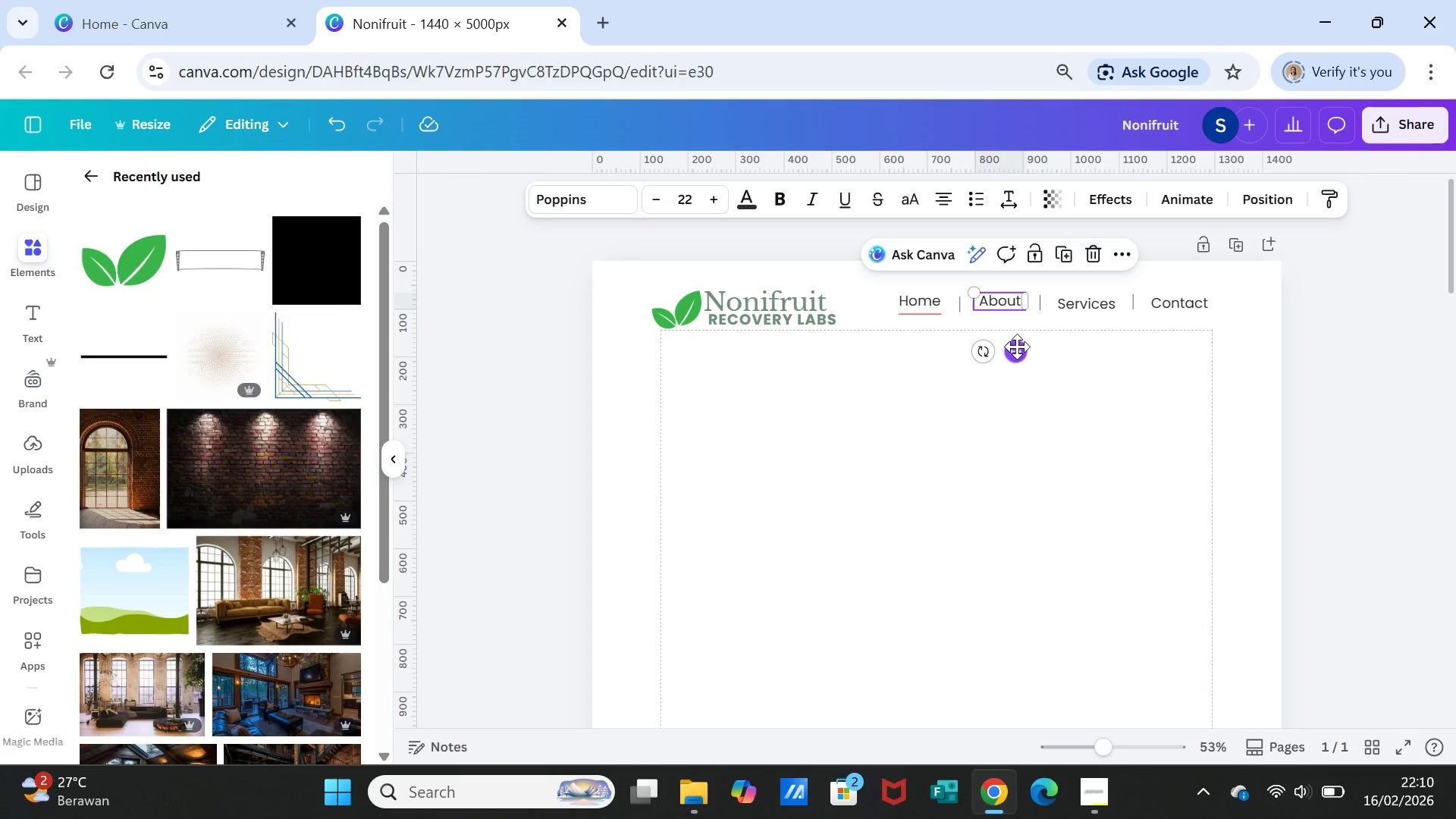 
left_click([1017, 347])
 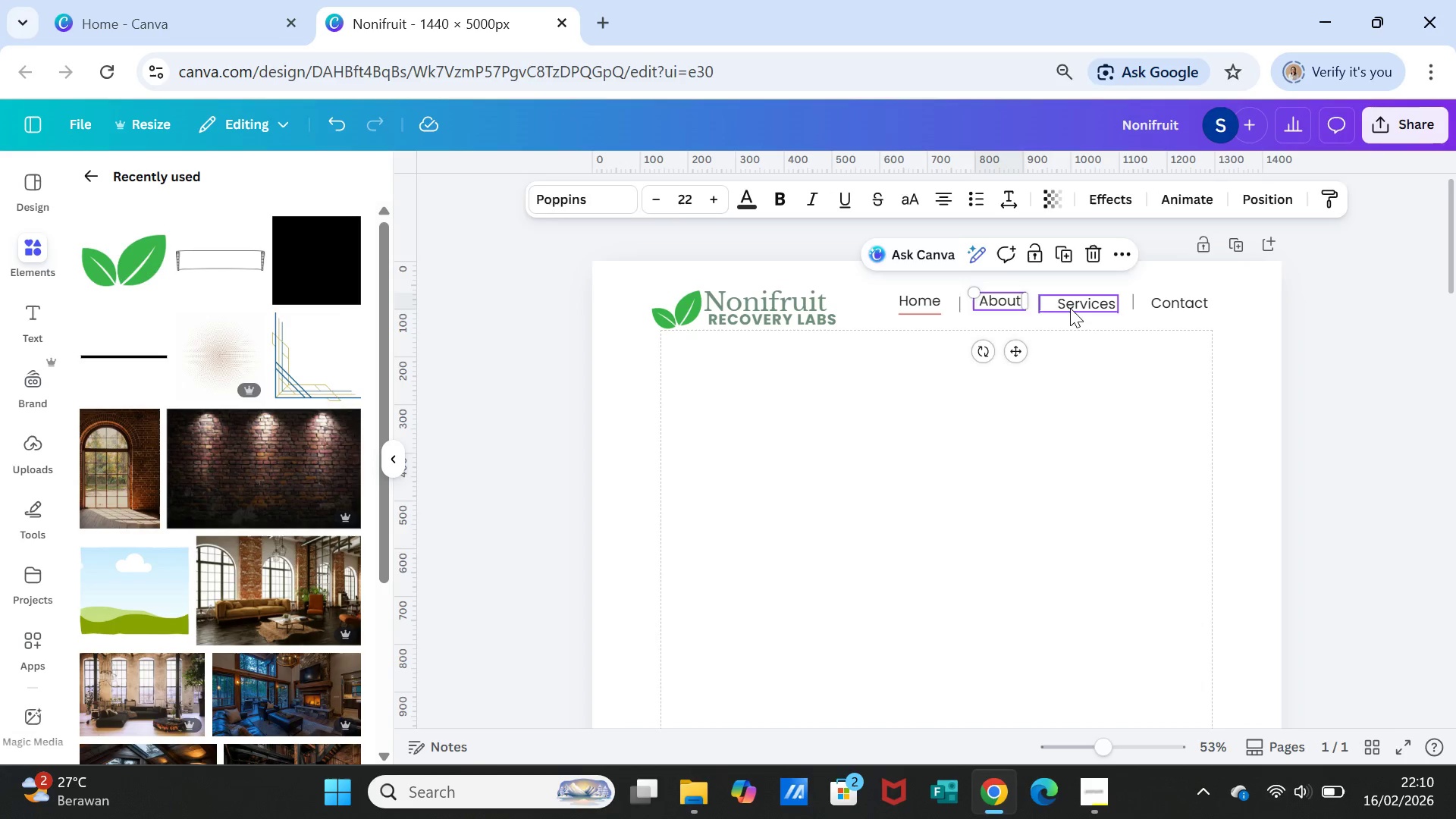 
left_click([1070, 308])
 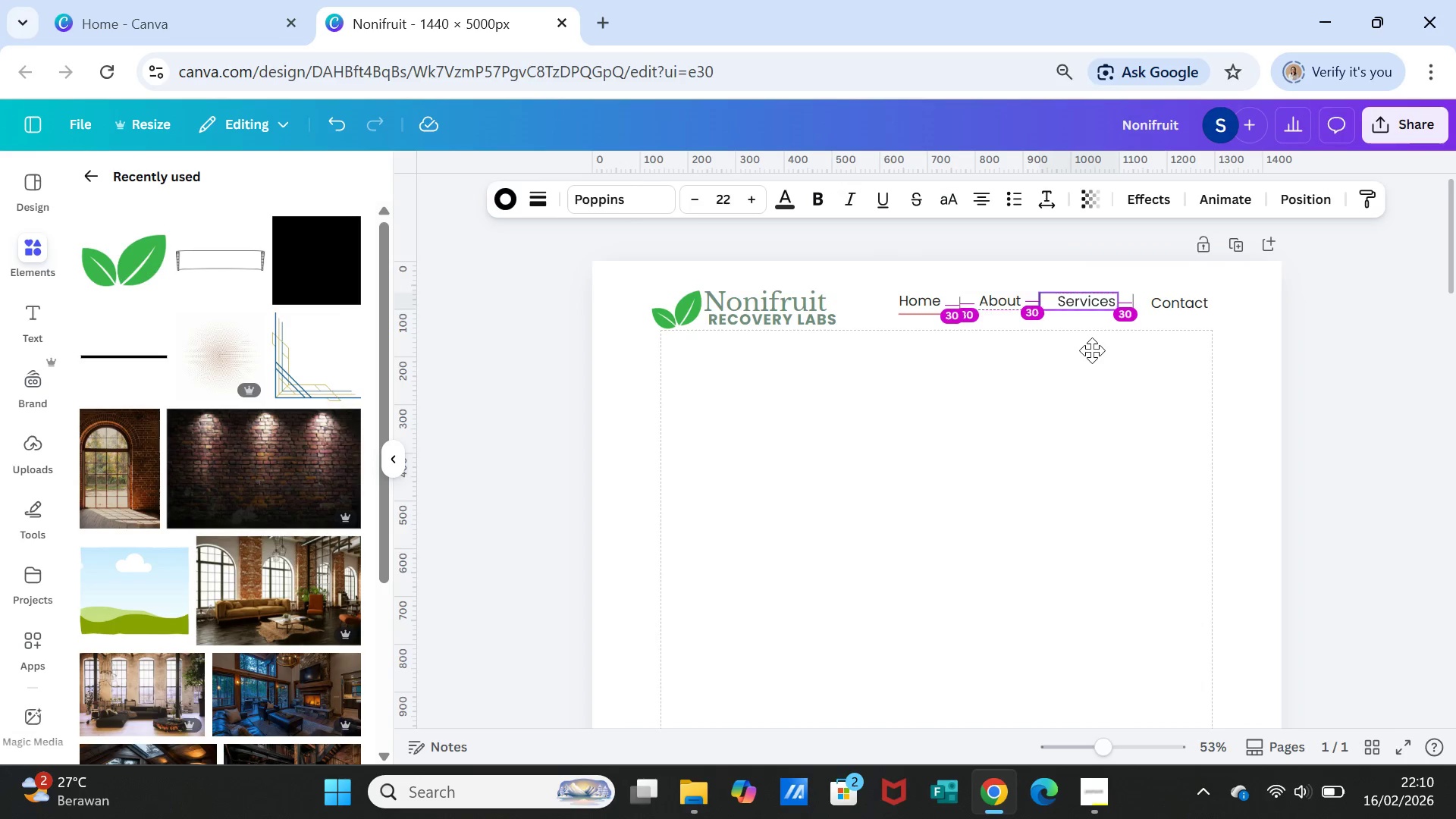 
wait(6.3)
 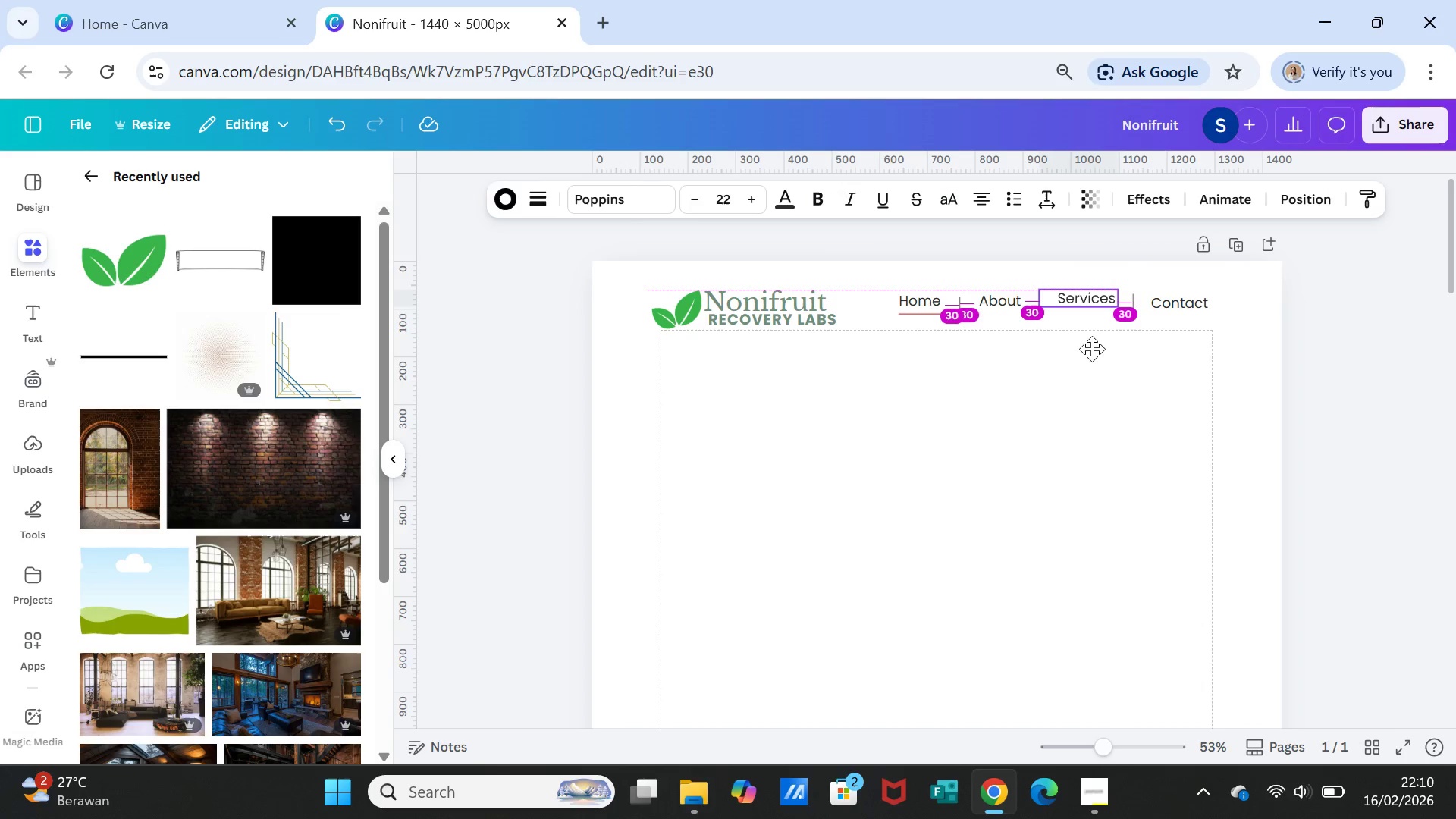 
left_click([1153, 384])
 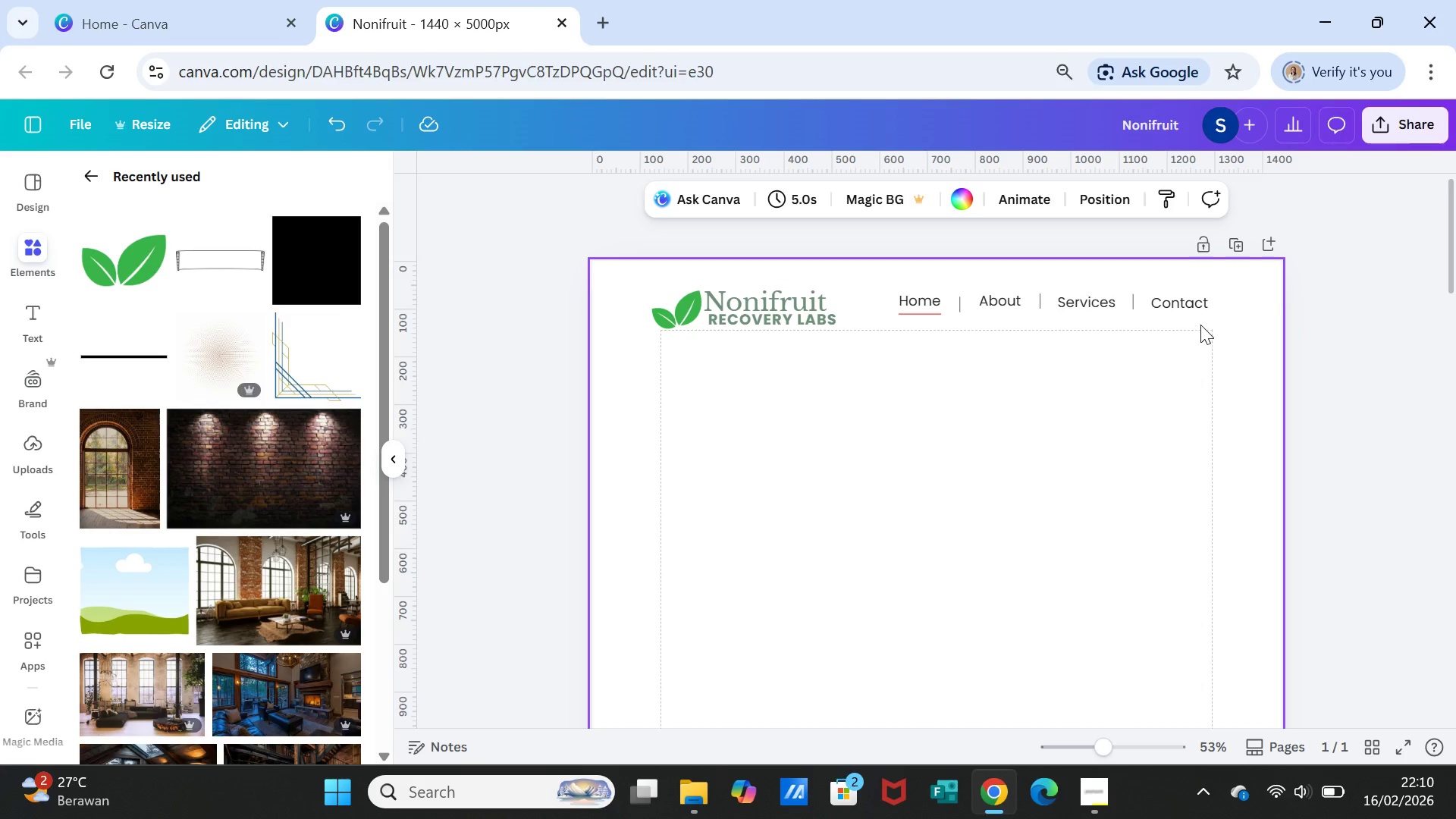 
left_click([1191, 304])
 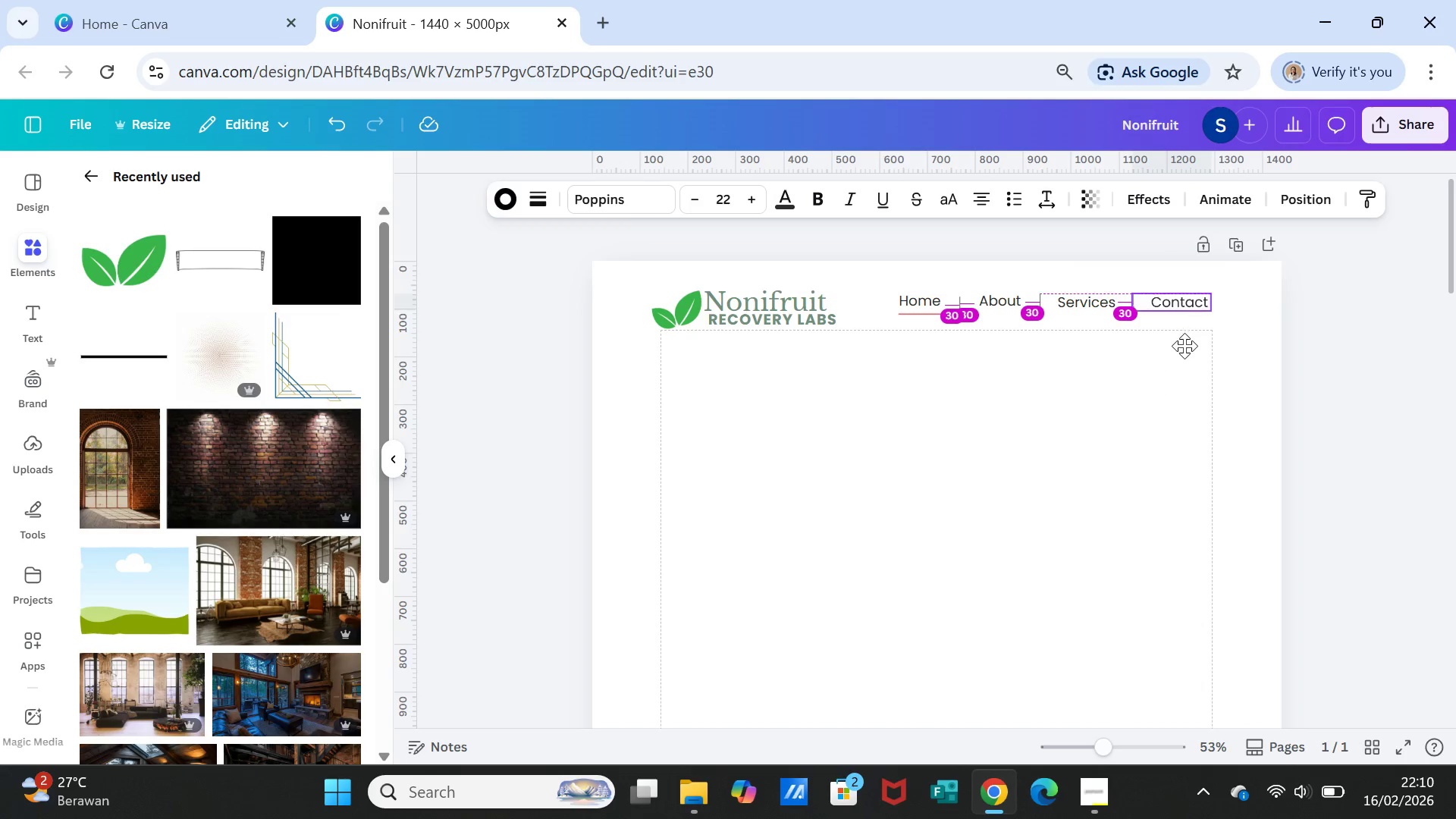 
wait(6.0)
 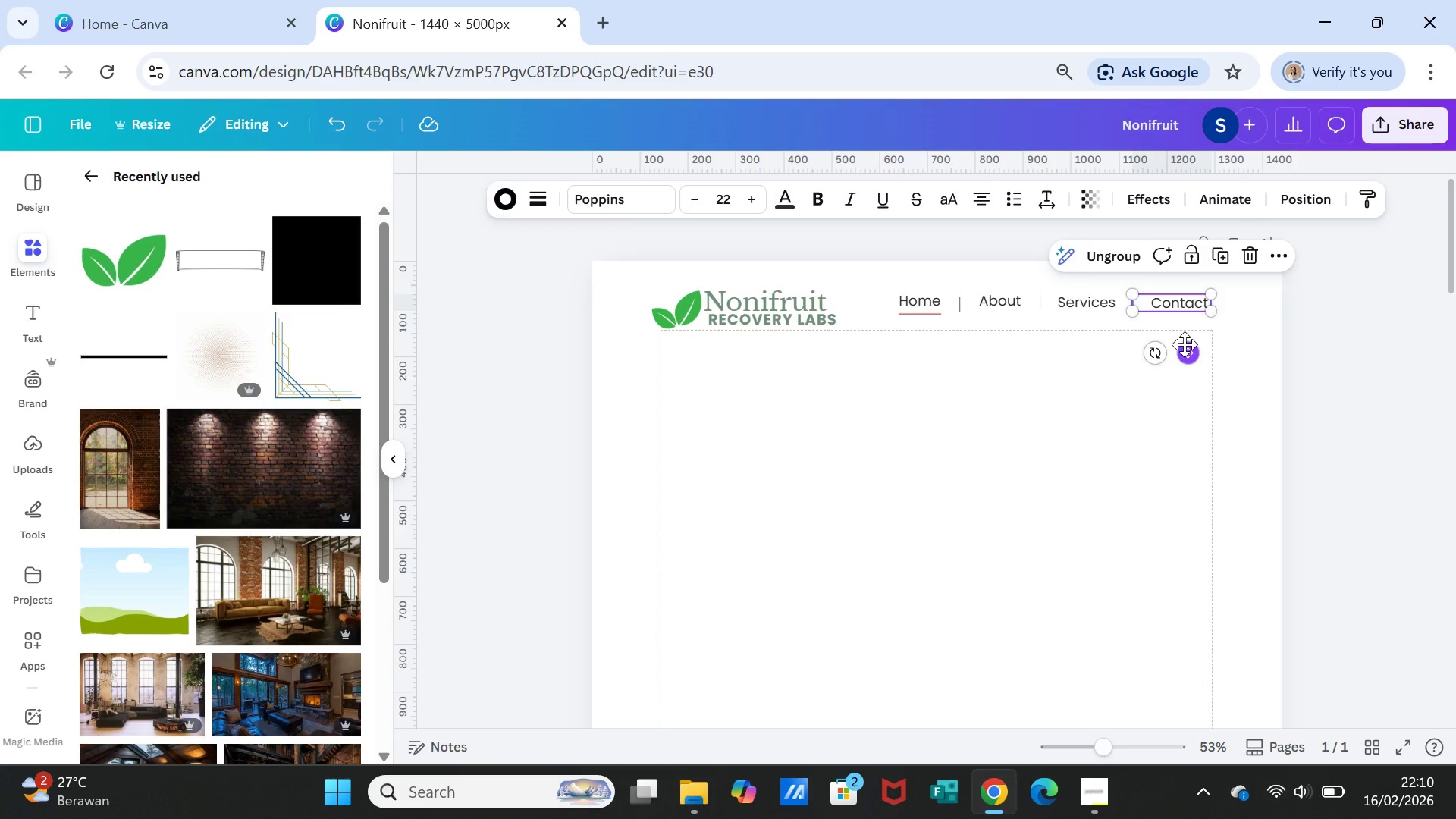 
left_click([1185, 414])
 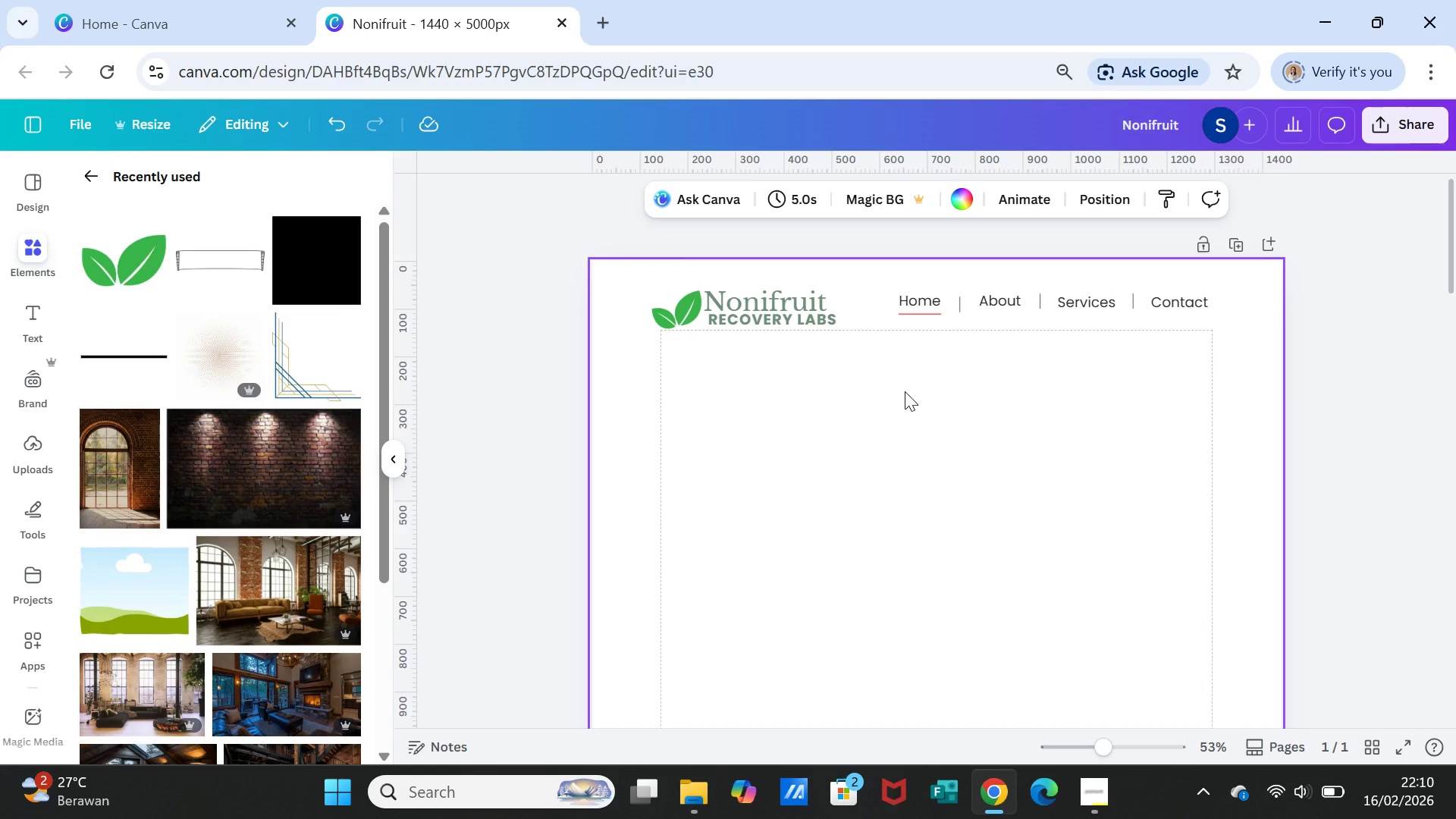 
wait(23.41)
 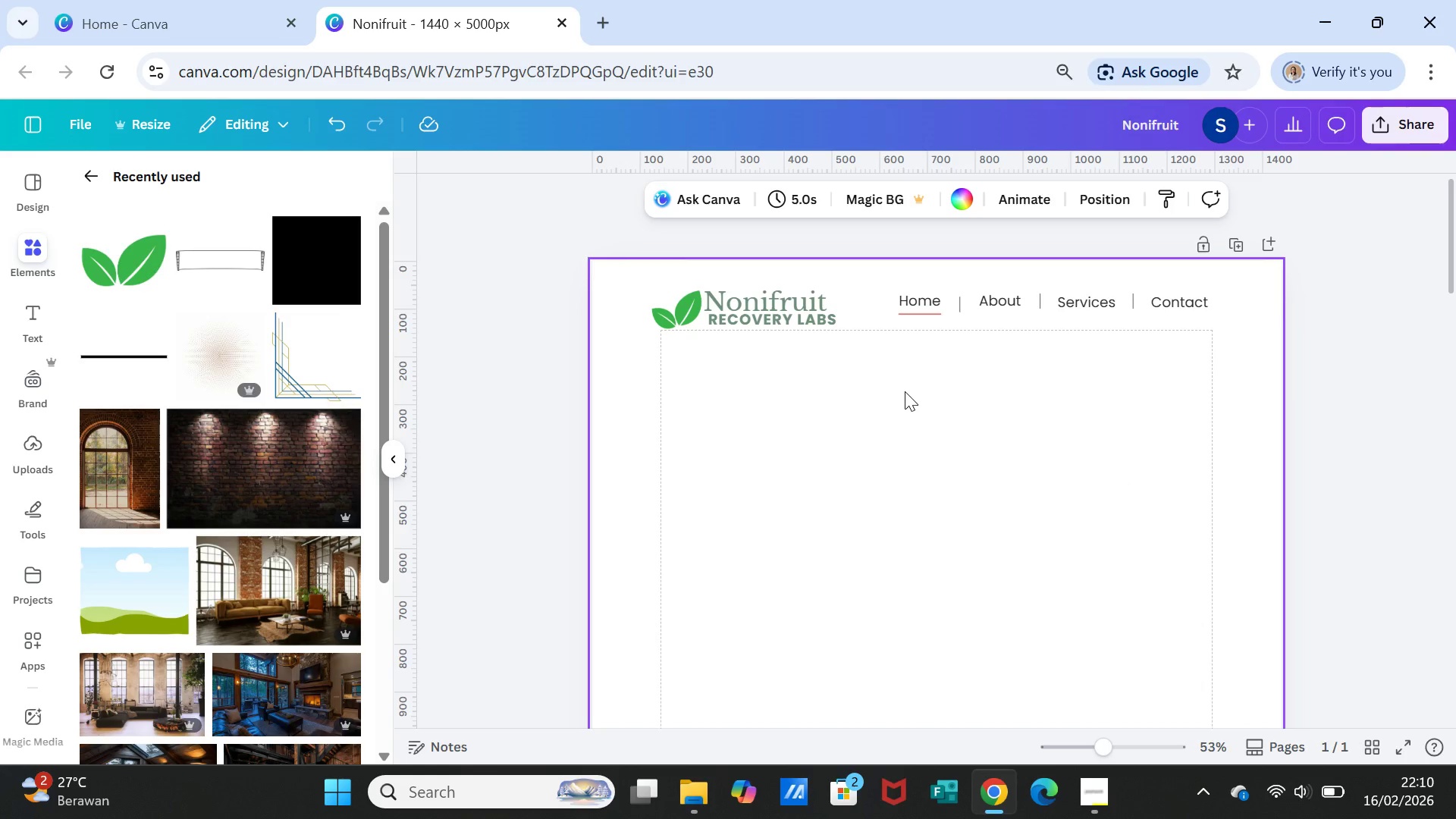 
left_click([35, 253])
 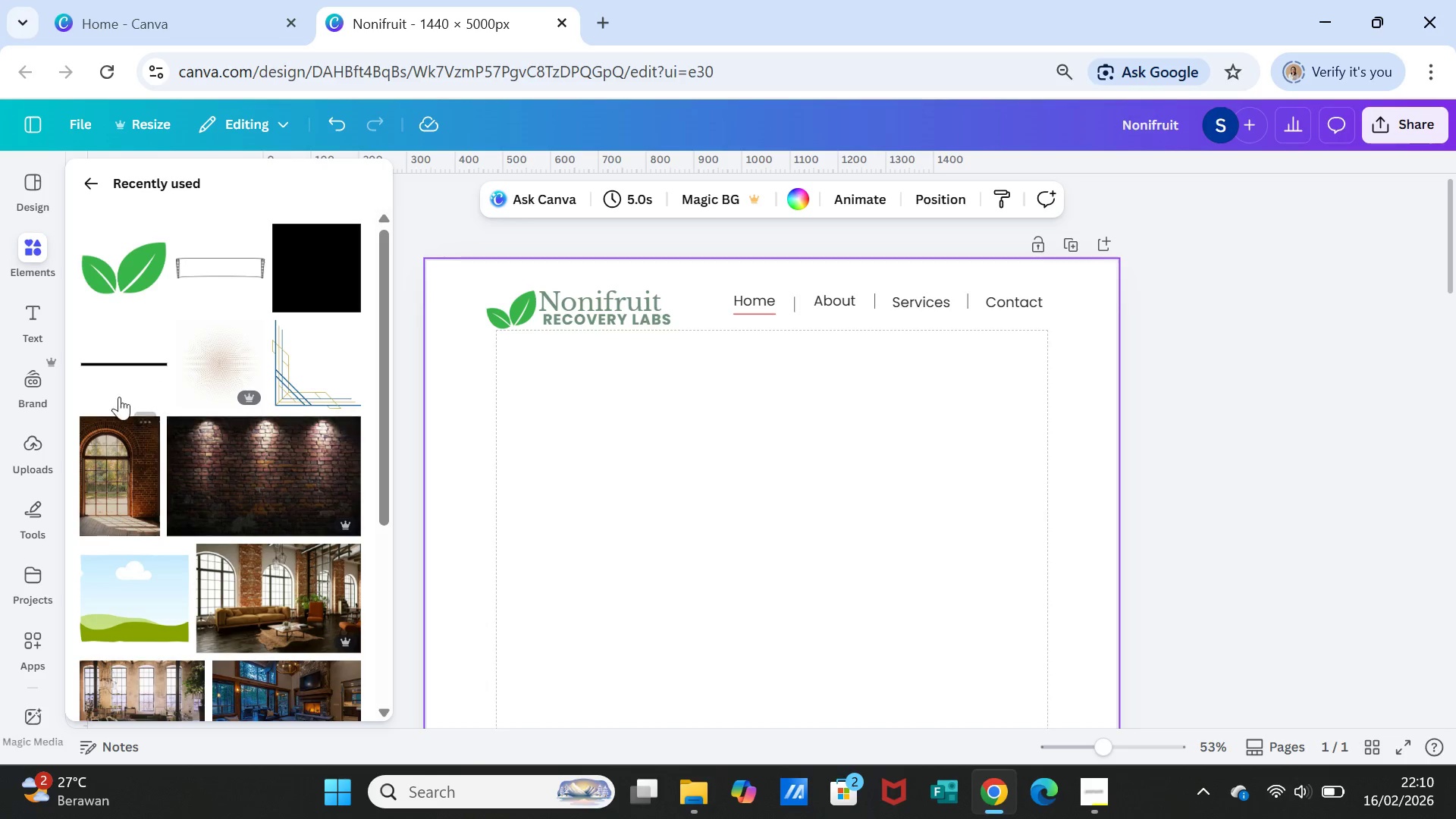 
left_click([93, 177])
 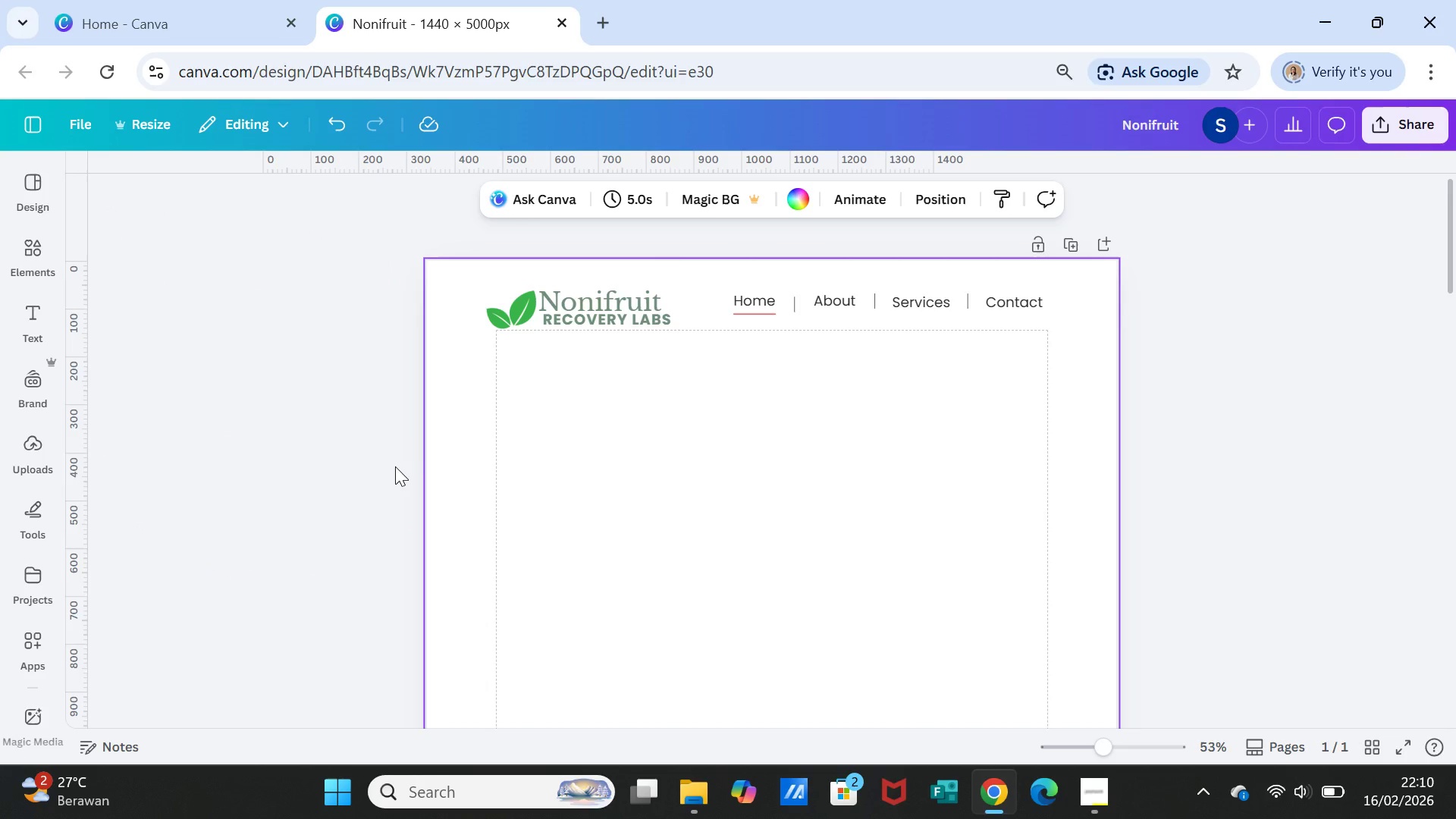 
wait(6.06)
 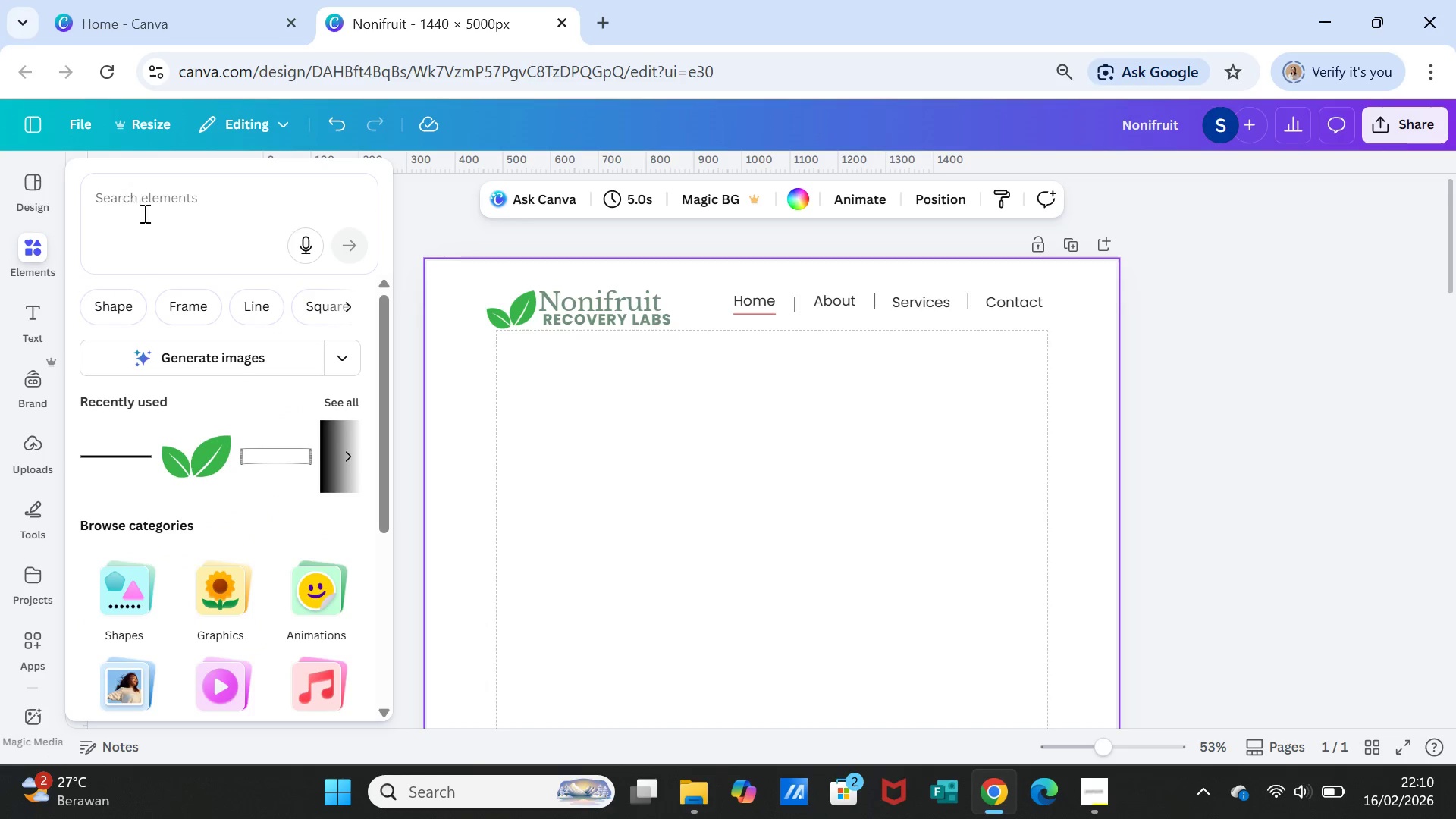 
left_click([594, 317])
 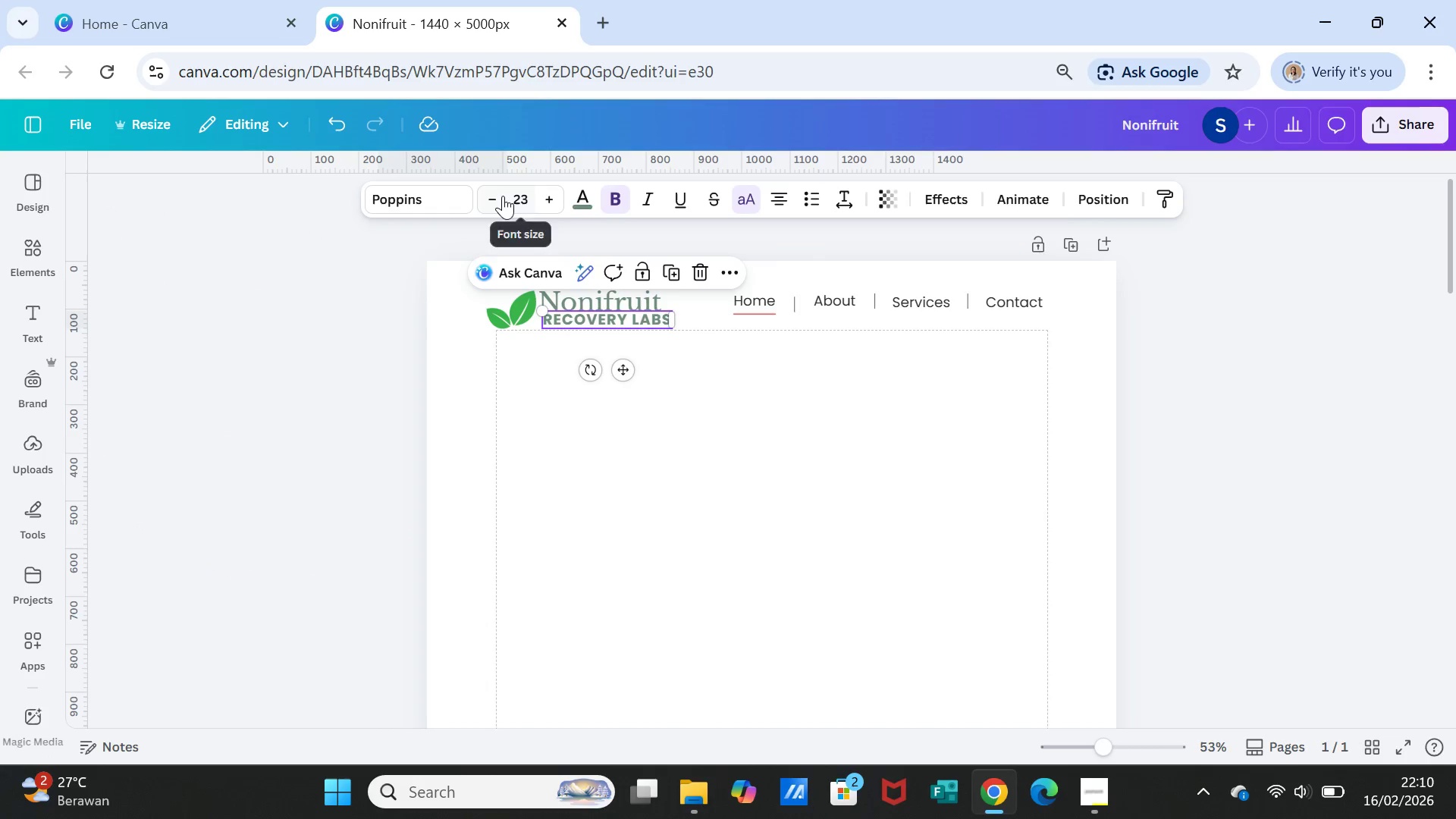 
double_click([502, 196])
 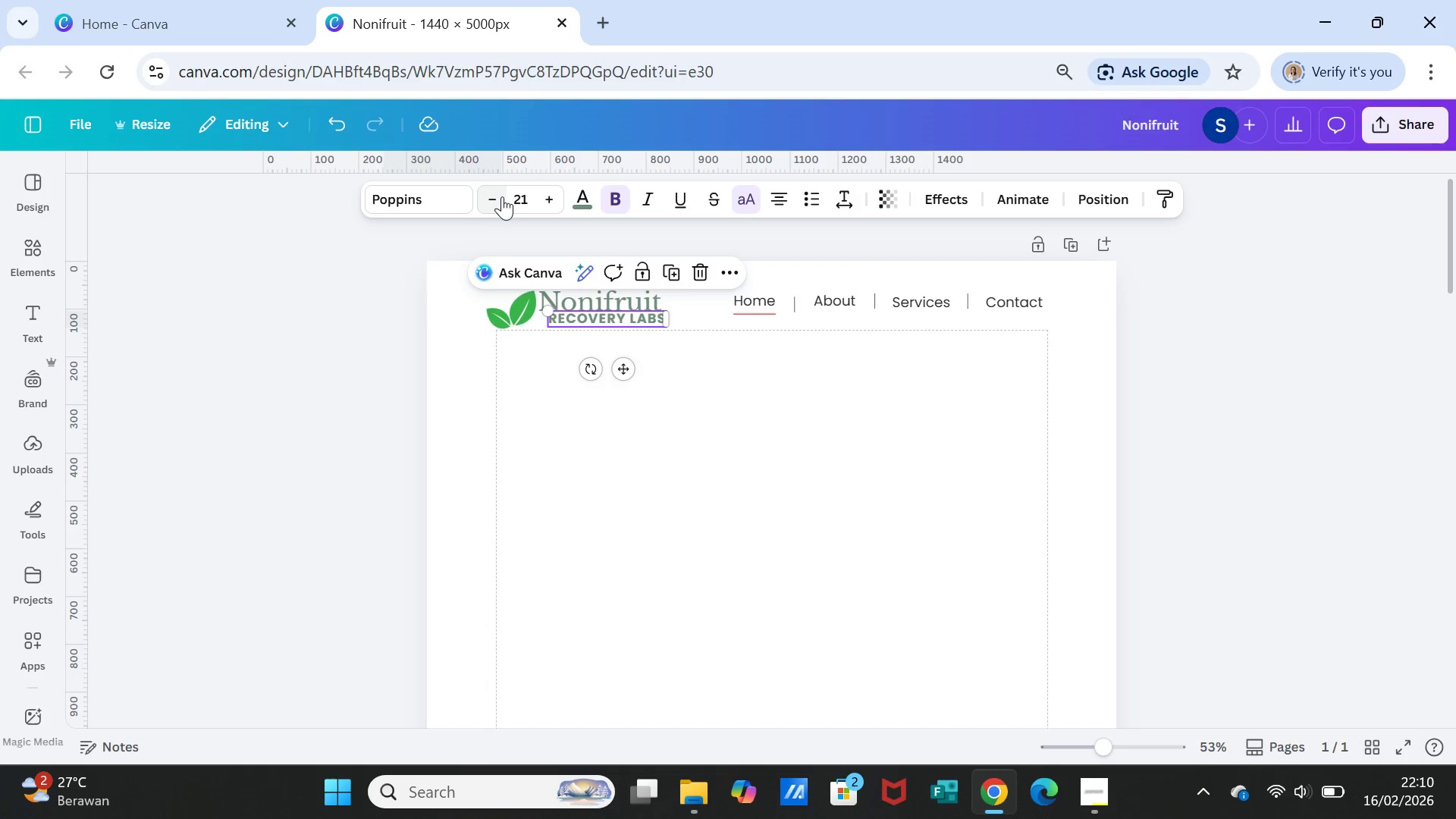 
triple_click([502, 196])
 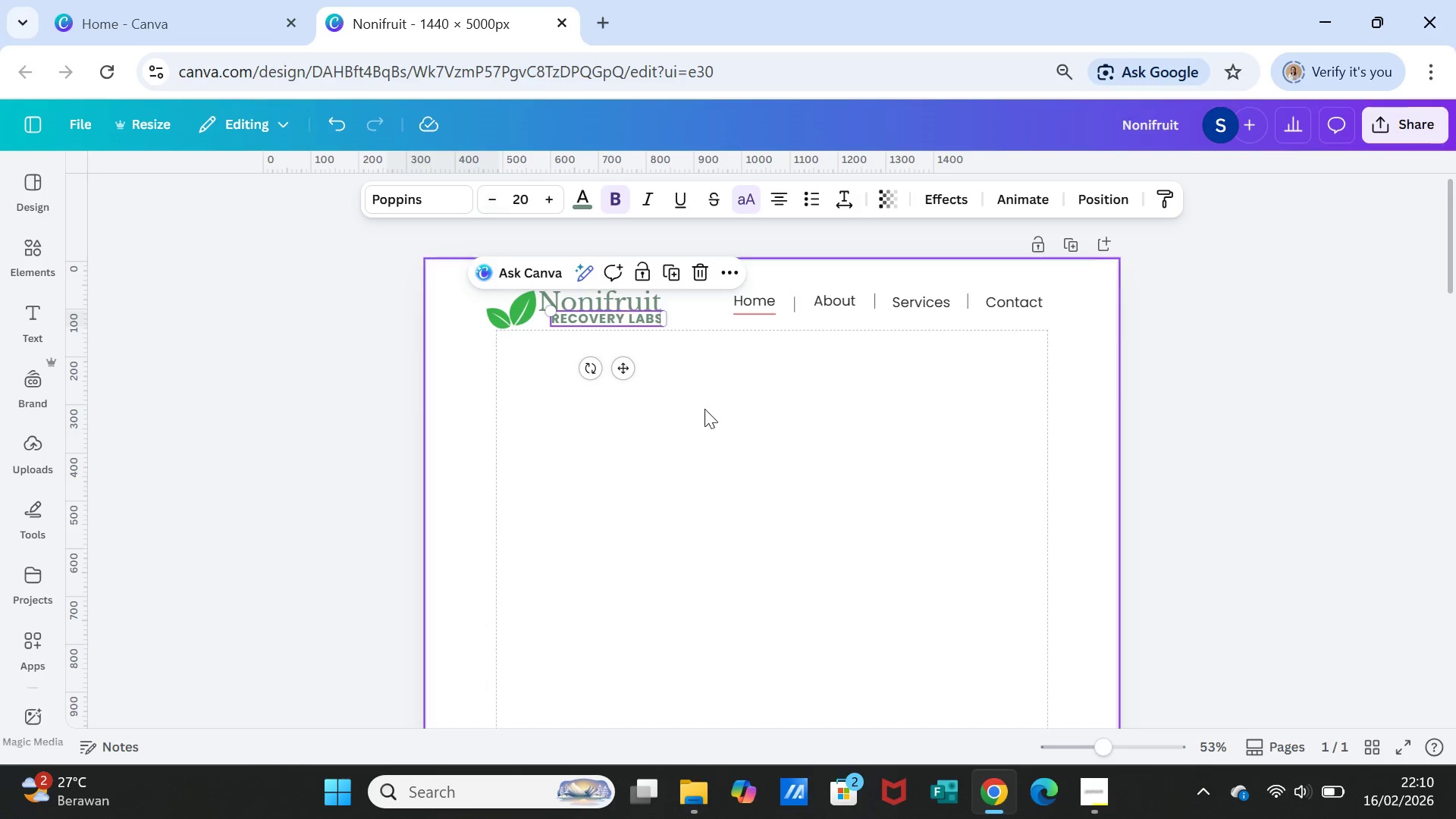 
left_click([706, 410])
 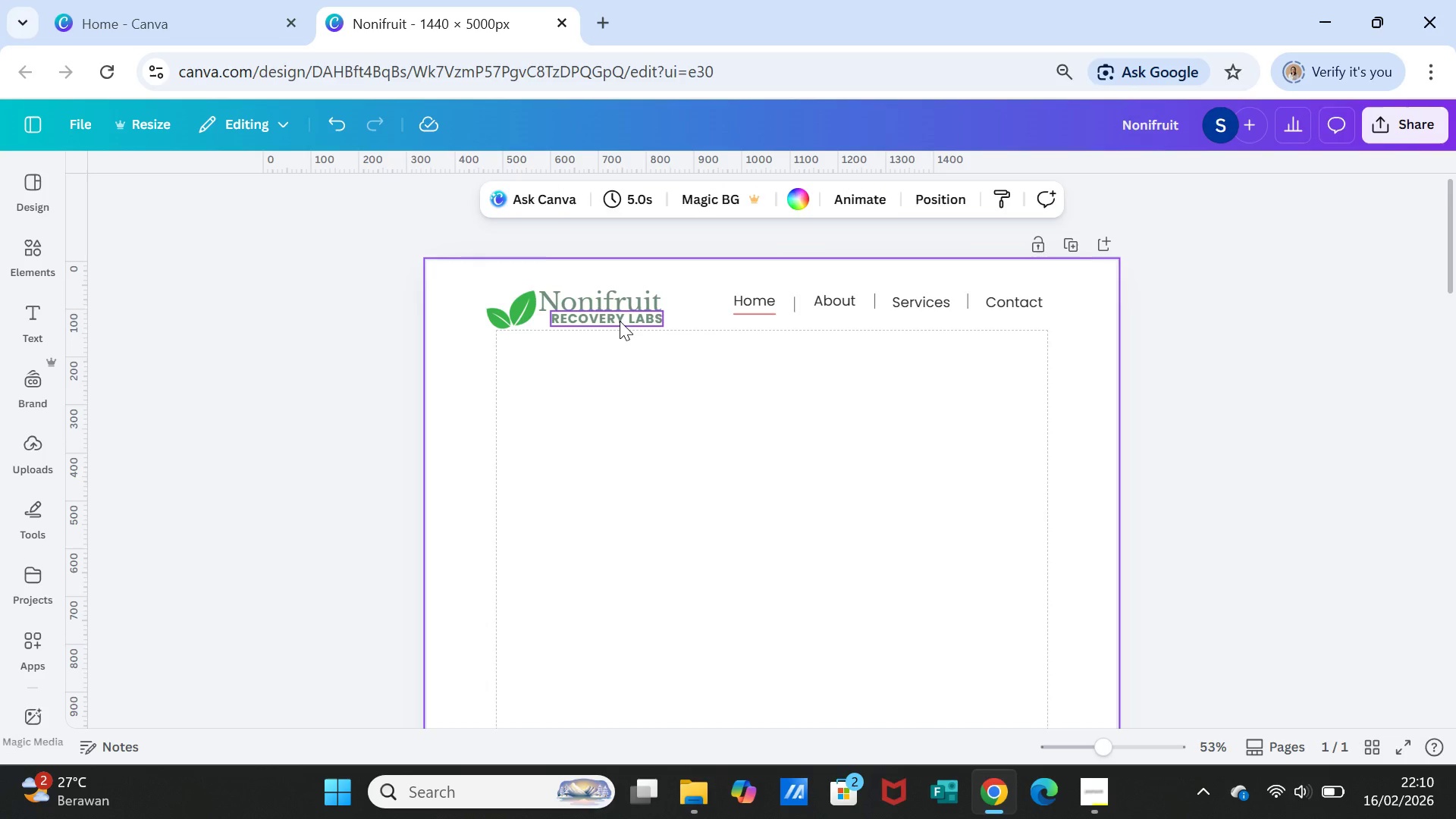 
left_click([620, 321])
 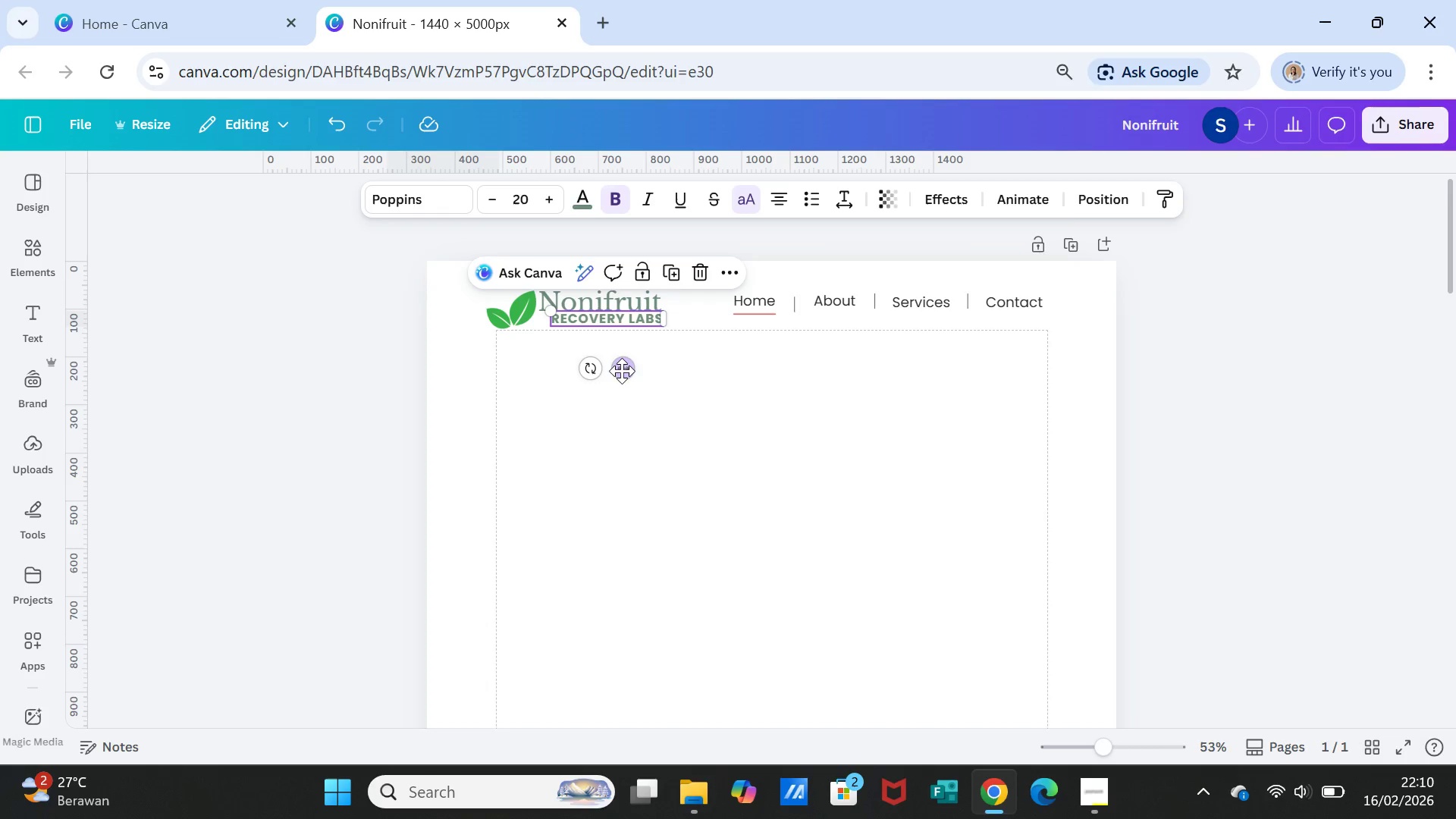 
left_click_drag(start_coordinate=[622, 371], to_coordinate=[614, 372])
 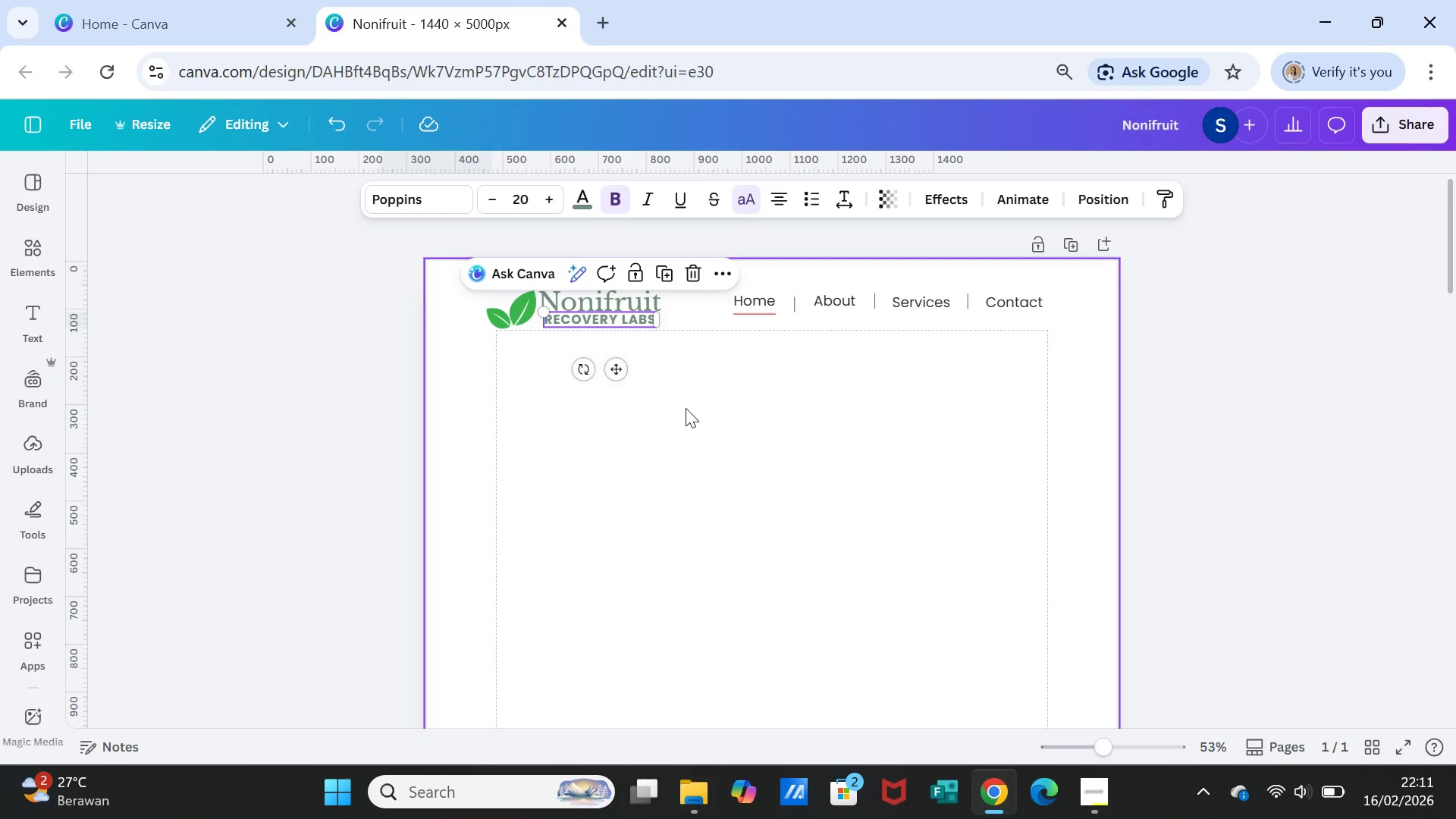 
left_click([686, 408])
 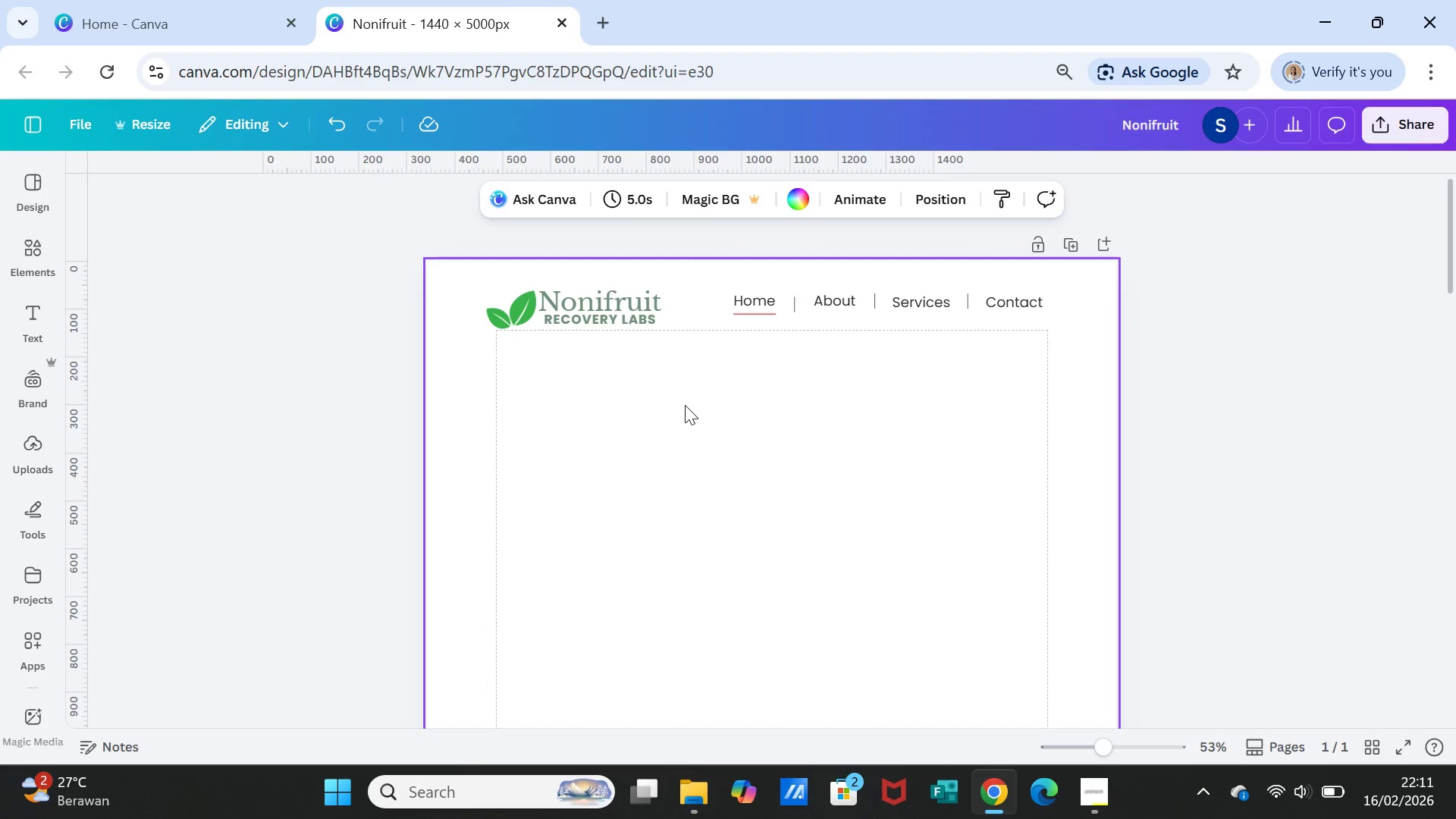 
left_click([638, 319])
 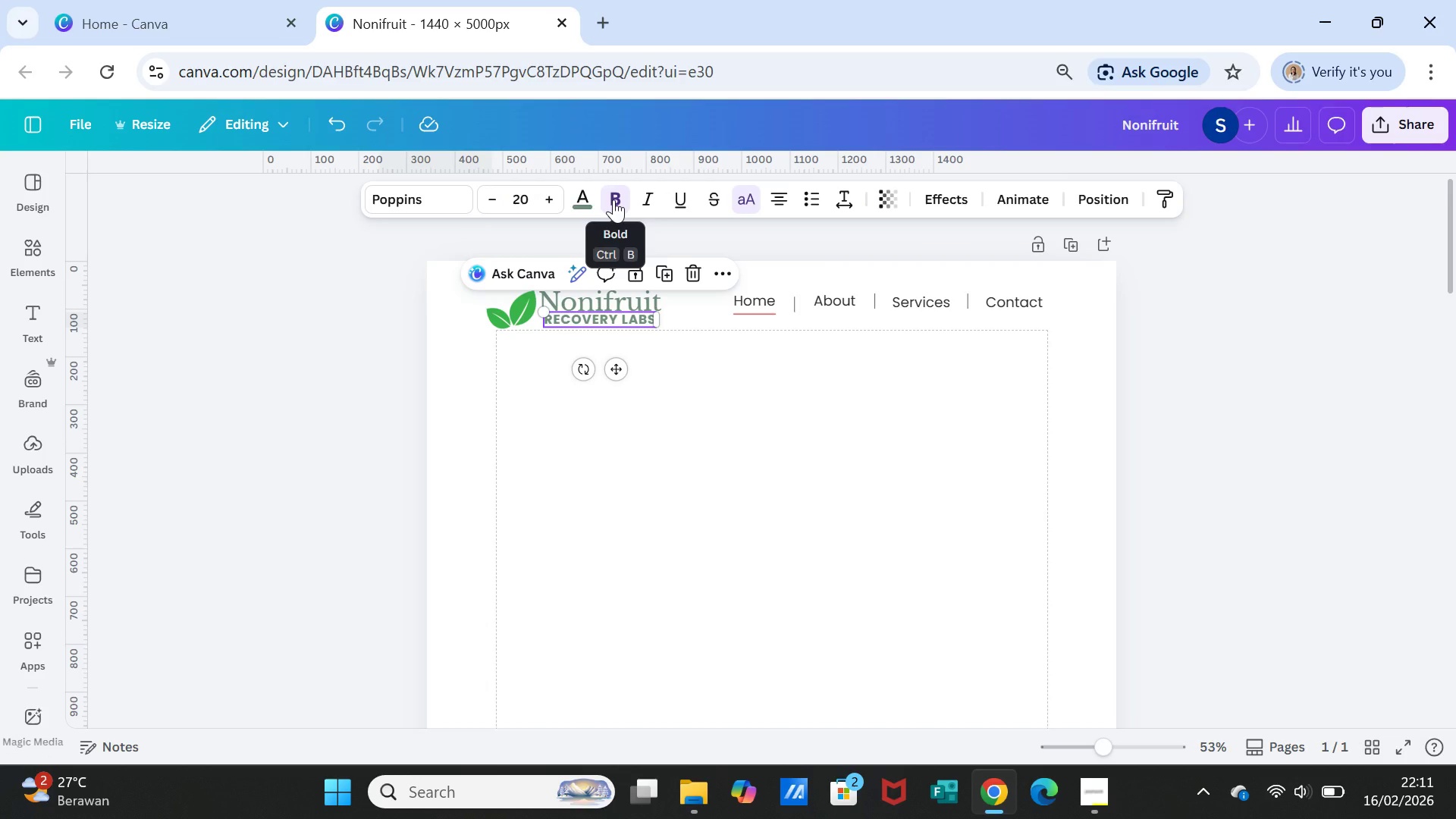 
left_click([613, 199])
 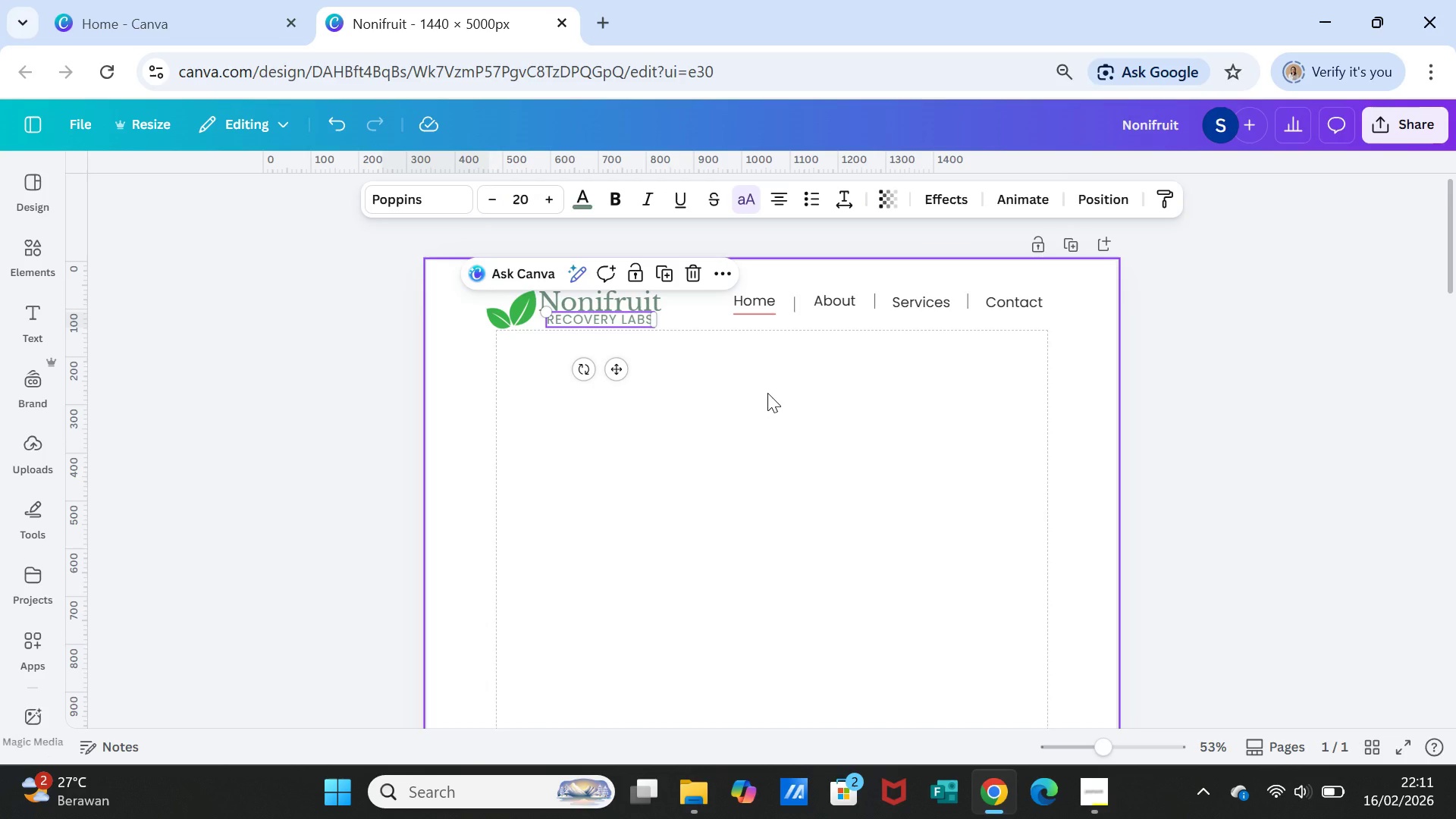 
left_click([767, 393])
 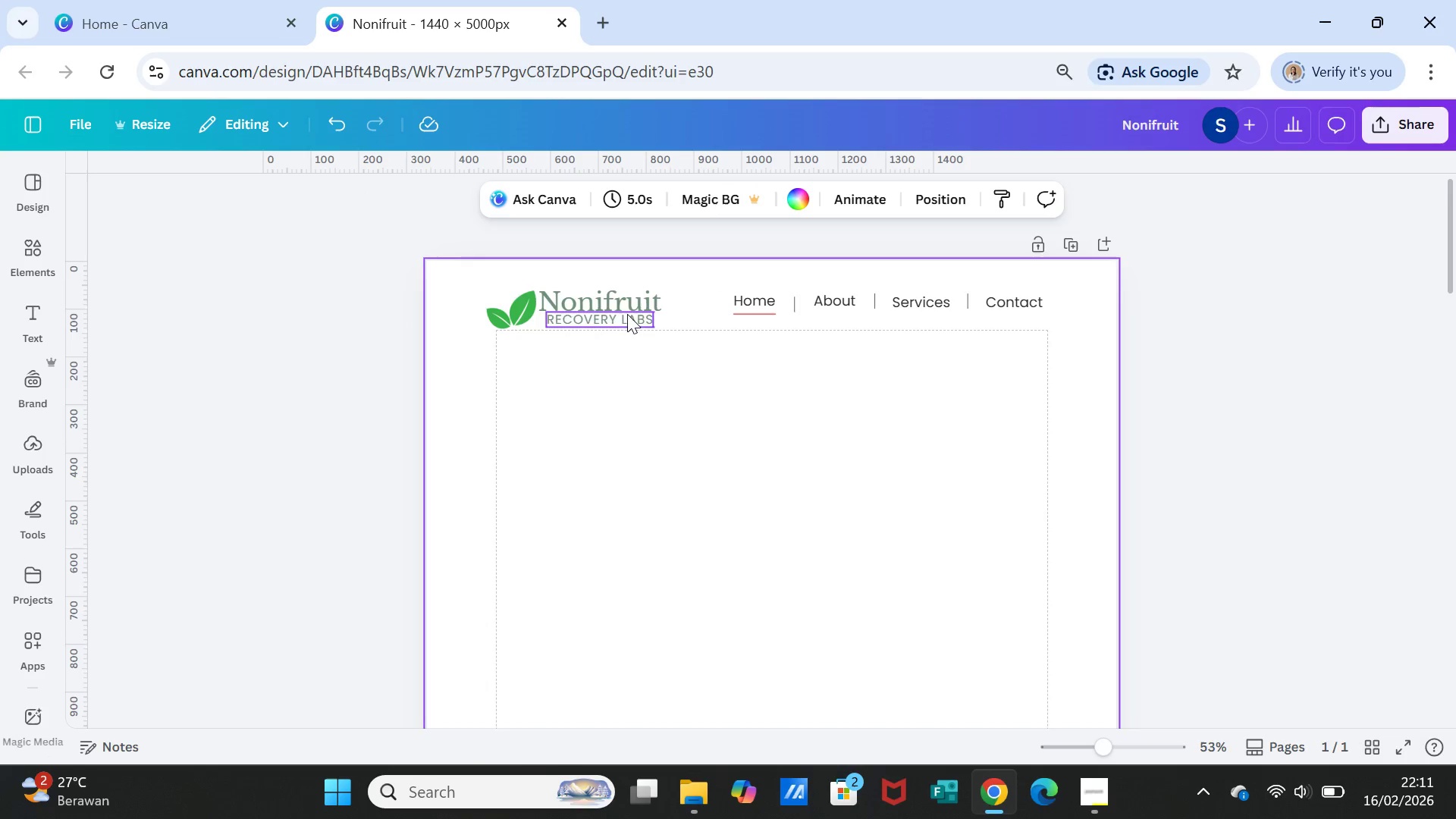 
left_click([607, 299])
 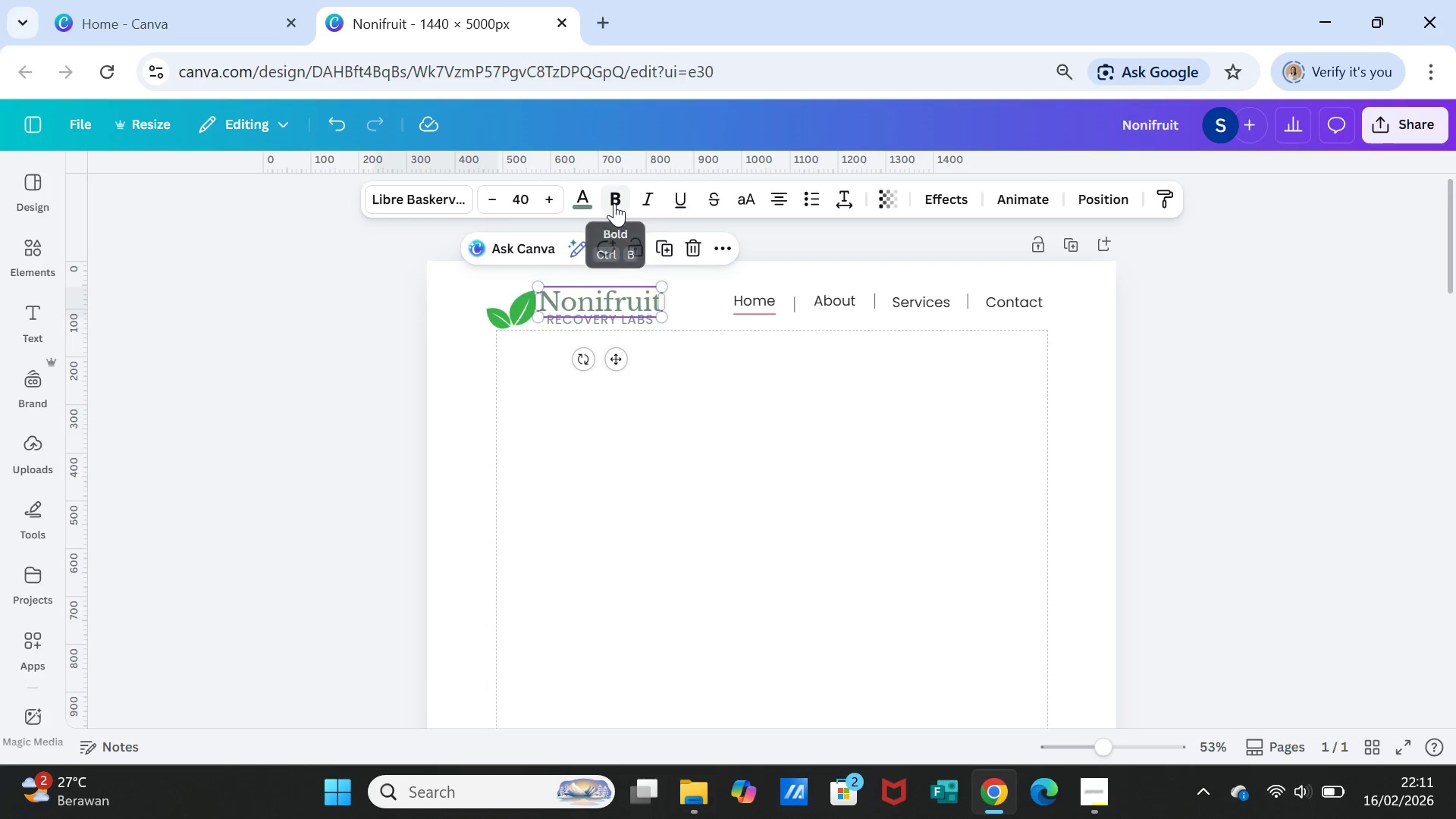 
left_click([614, 201])
 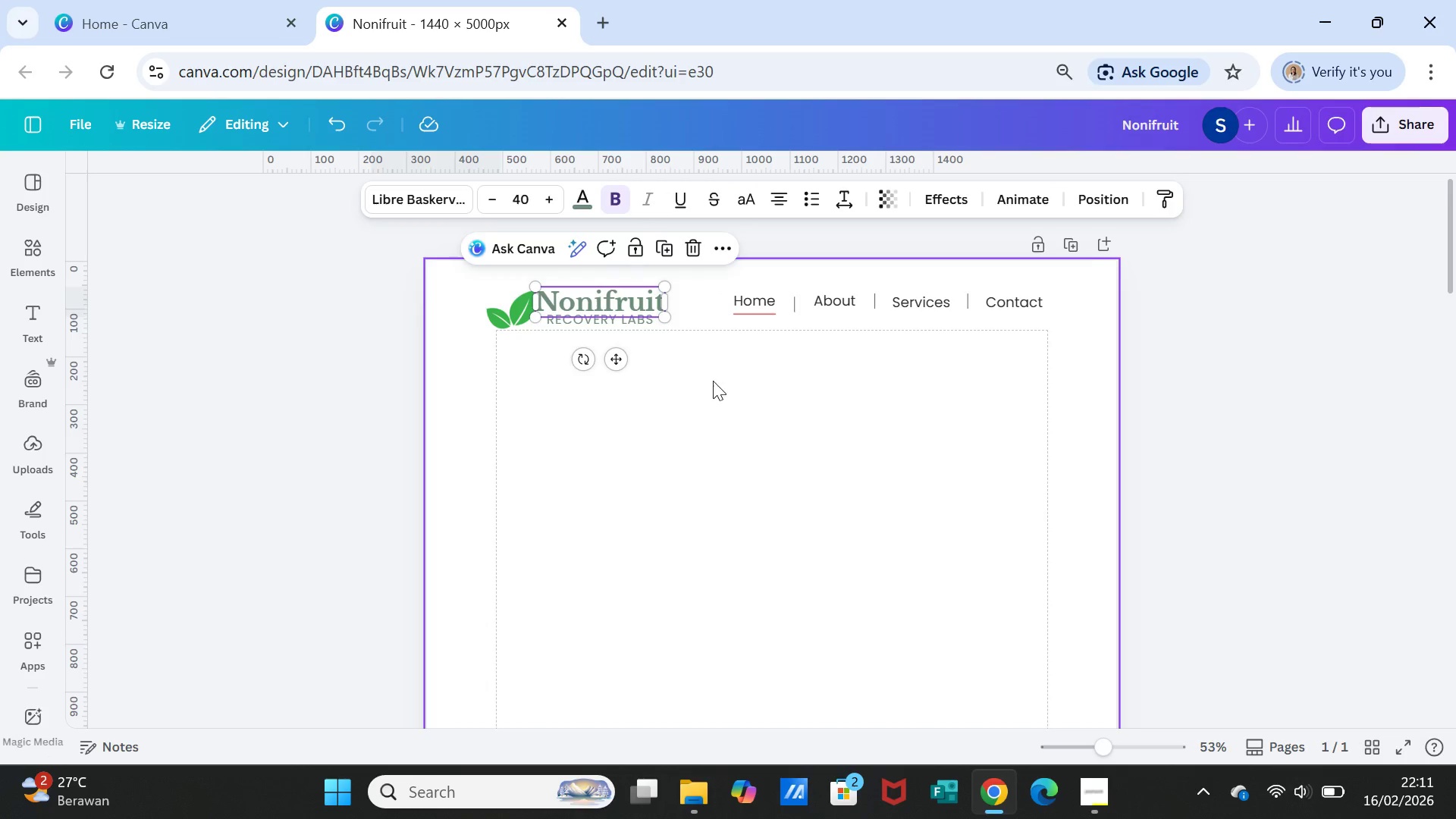 
left_click([713, 381])
 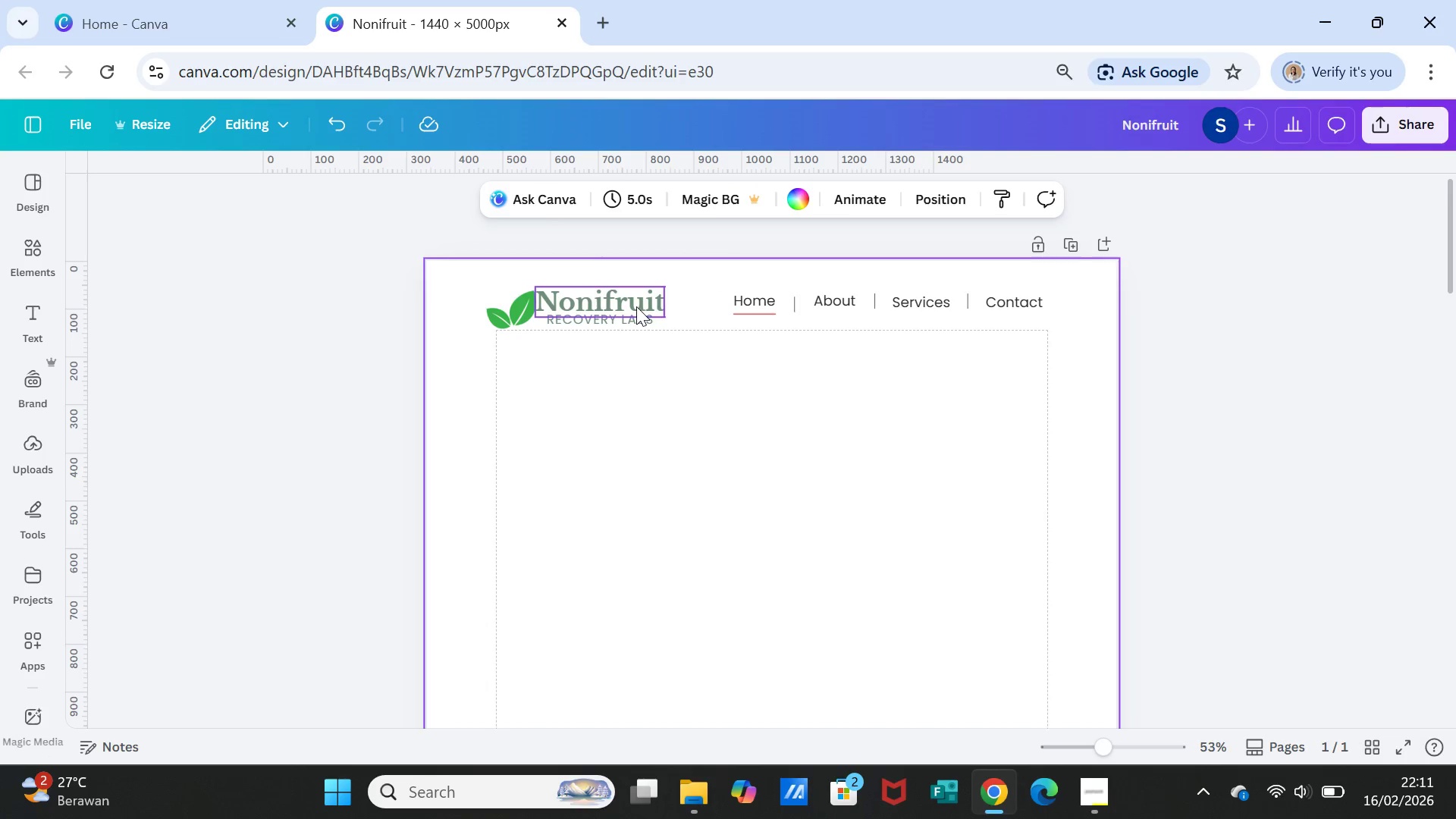 
left_click([636, 306])
 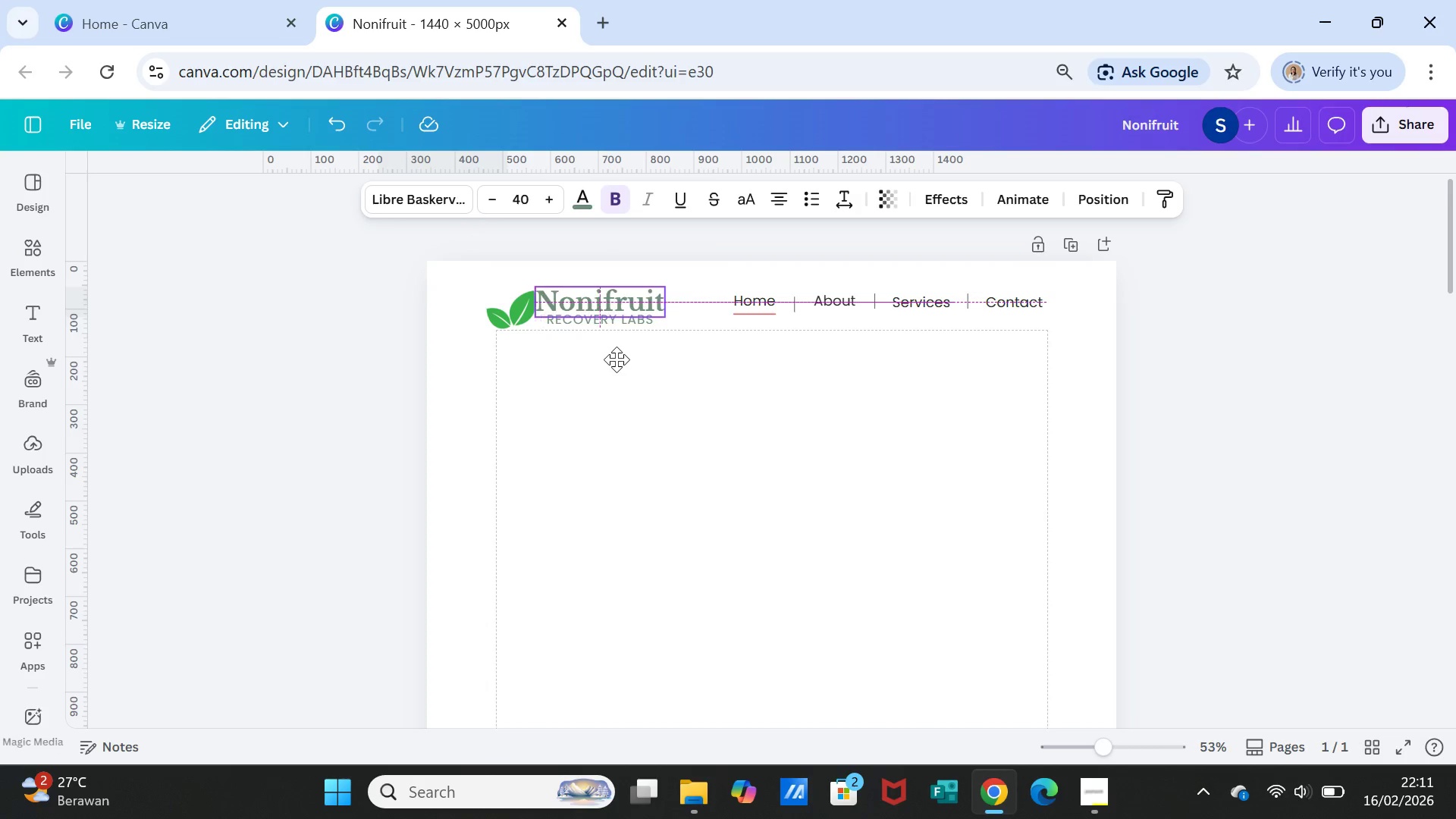 
left_click([729, 396])
 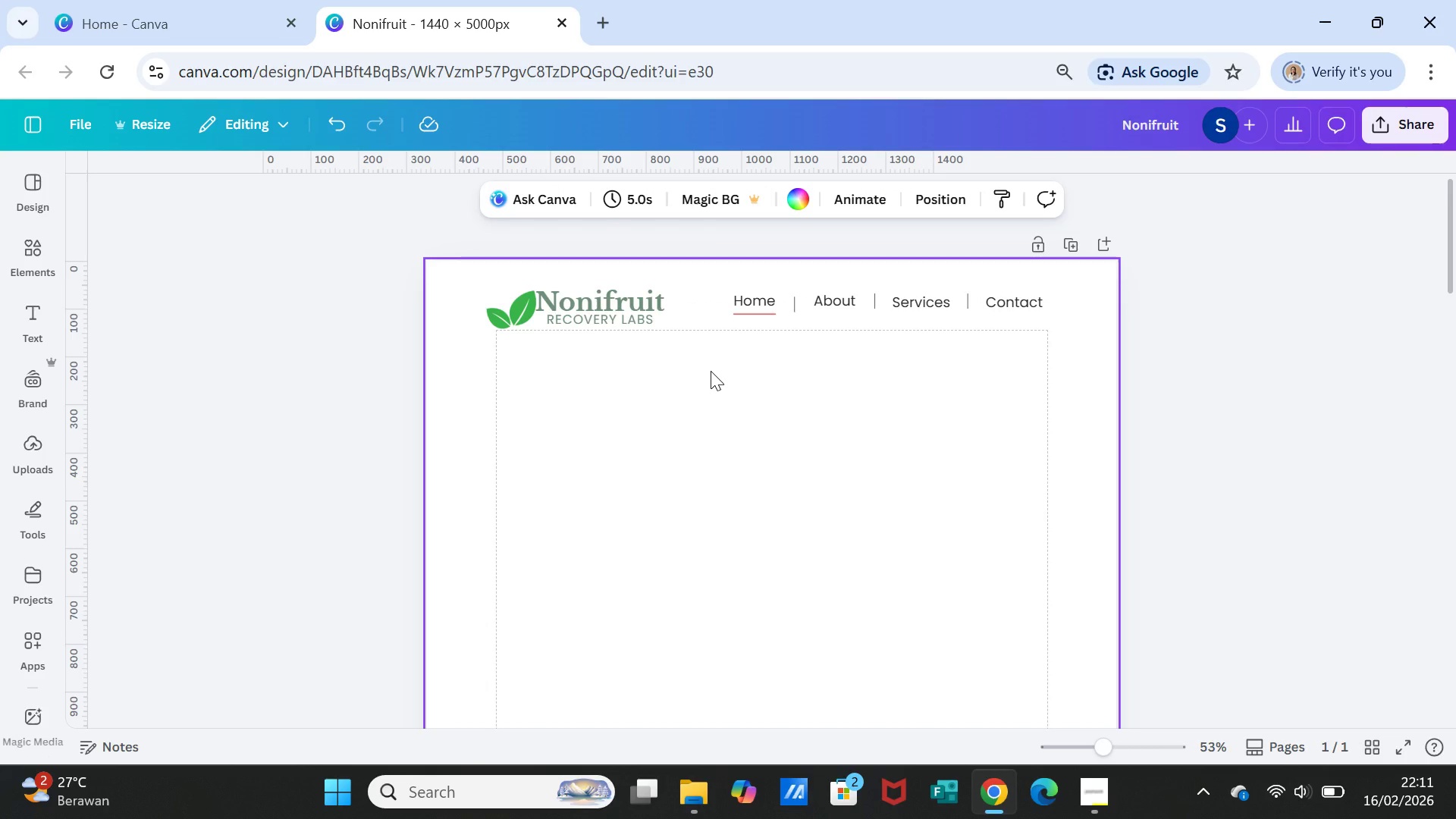 
wait(11.27)
 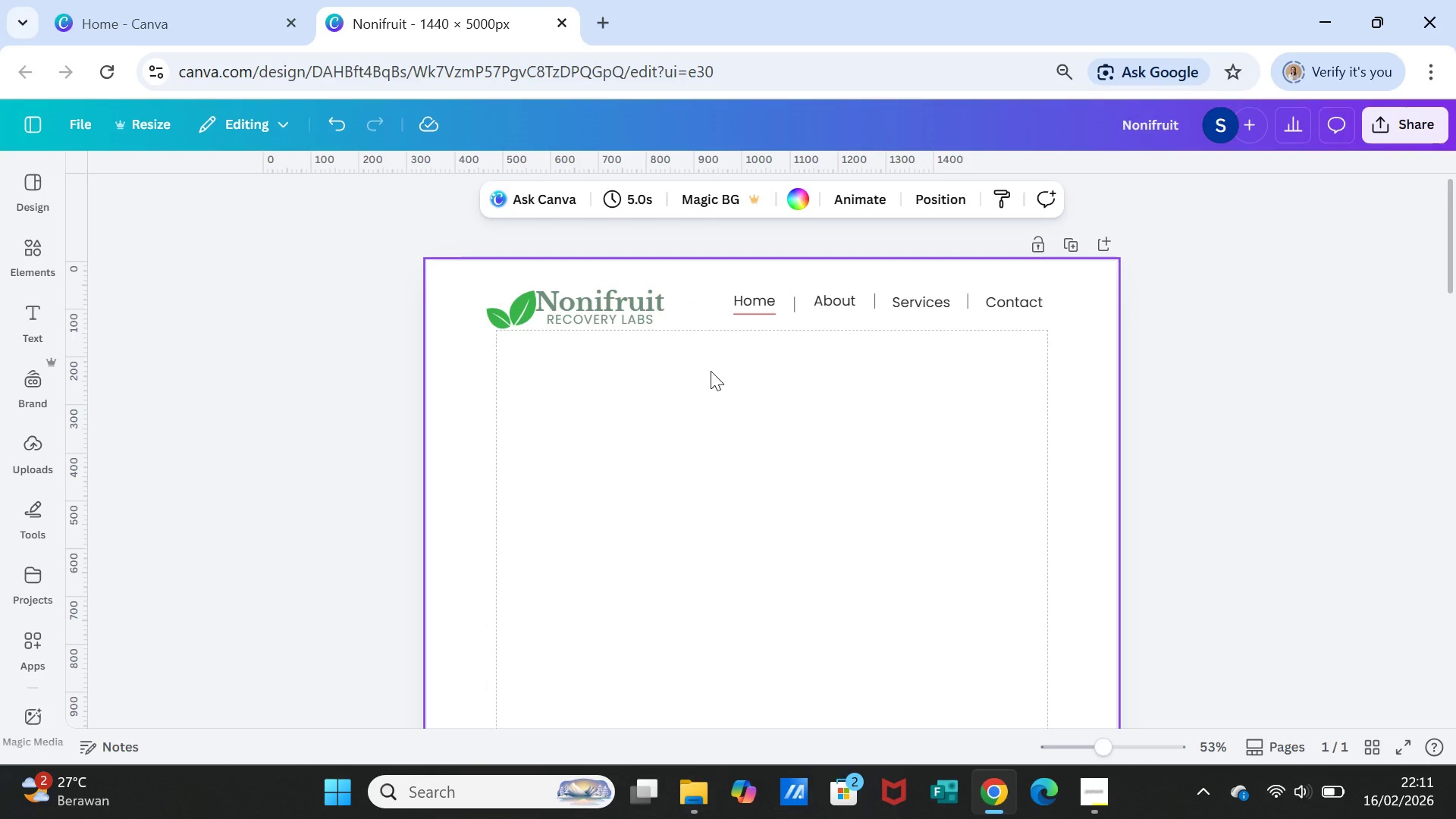 
left_click([704, 424])
 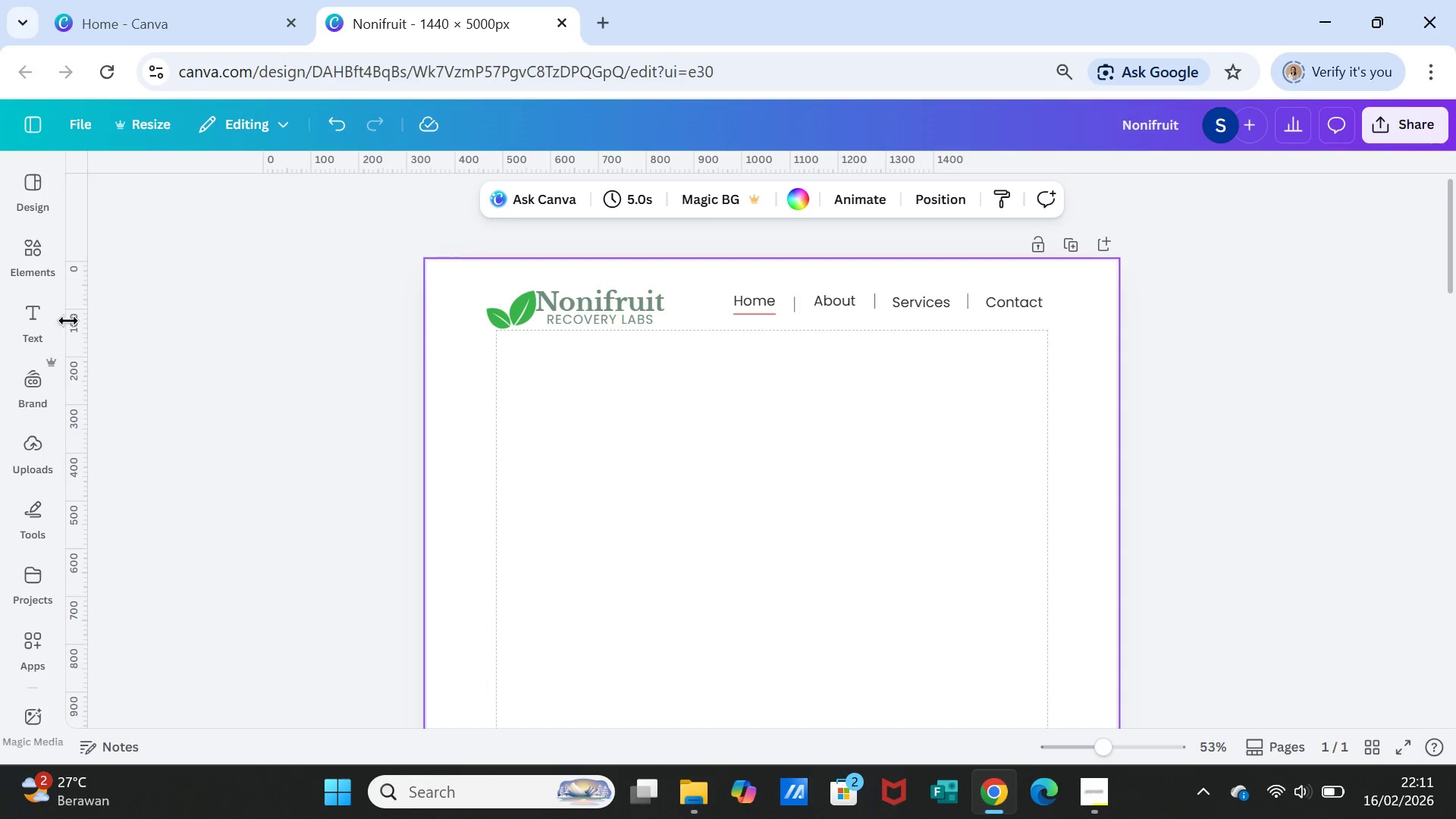 
left_click([39, 247])
 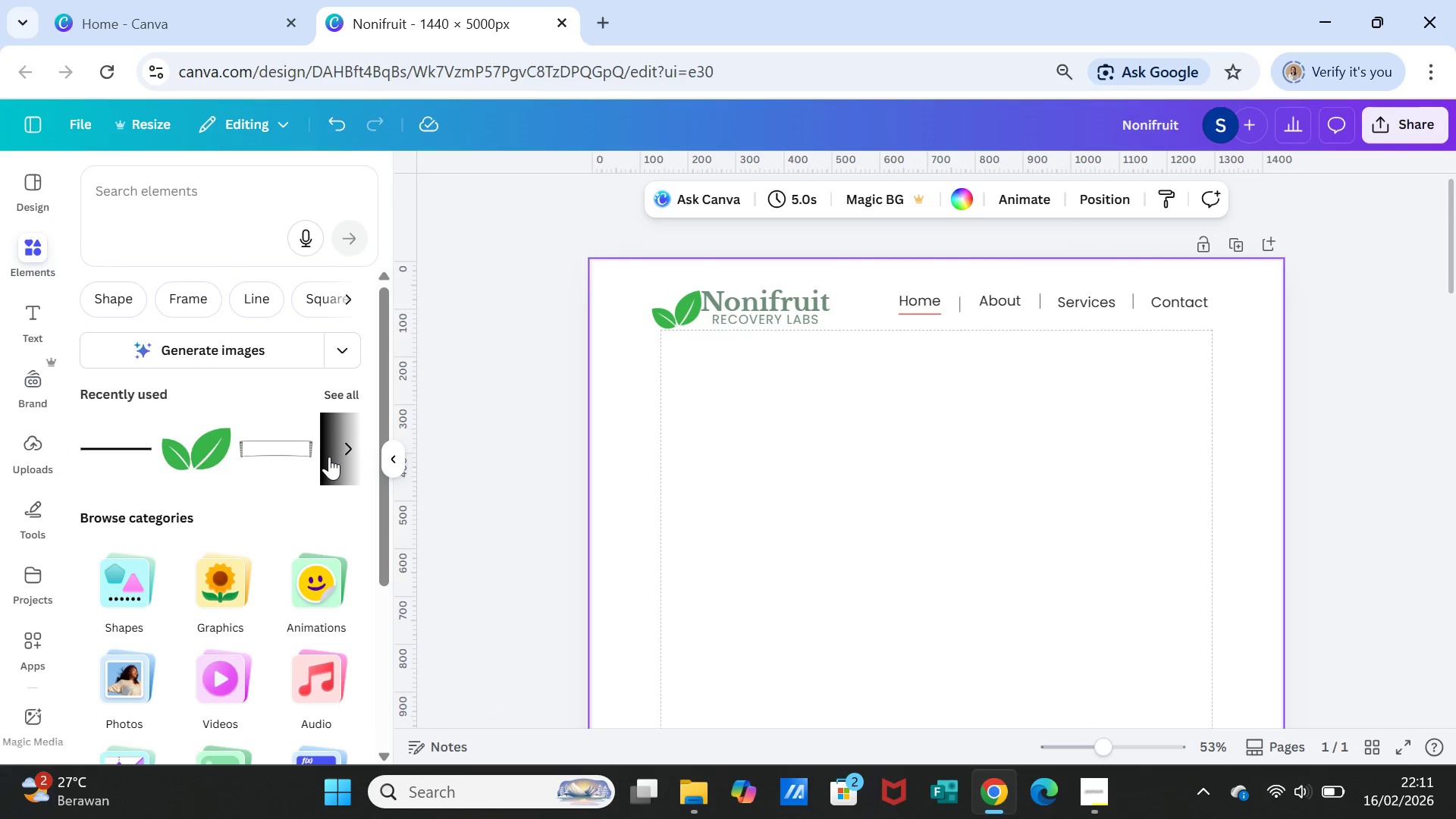 
left_click([328, 457])
 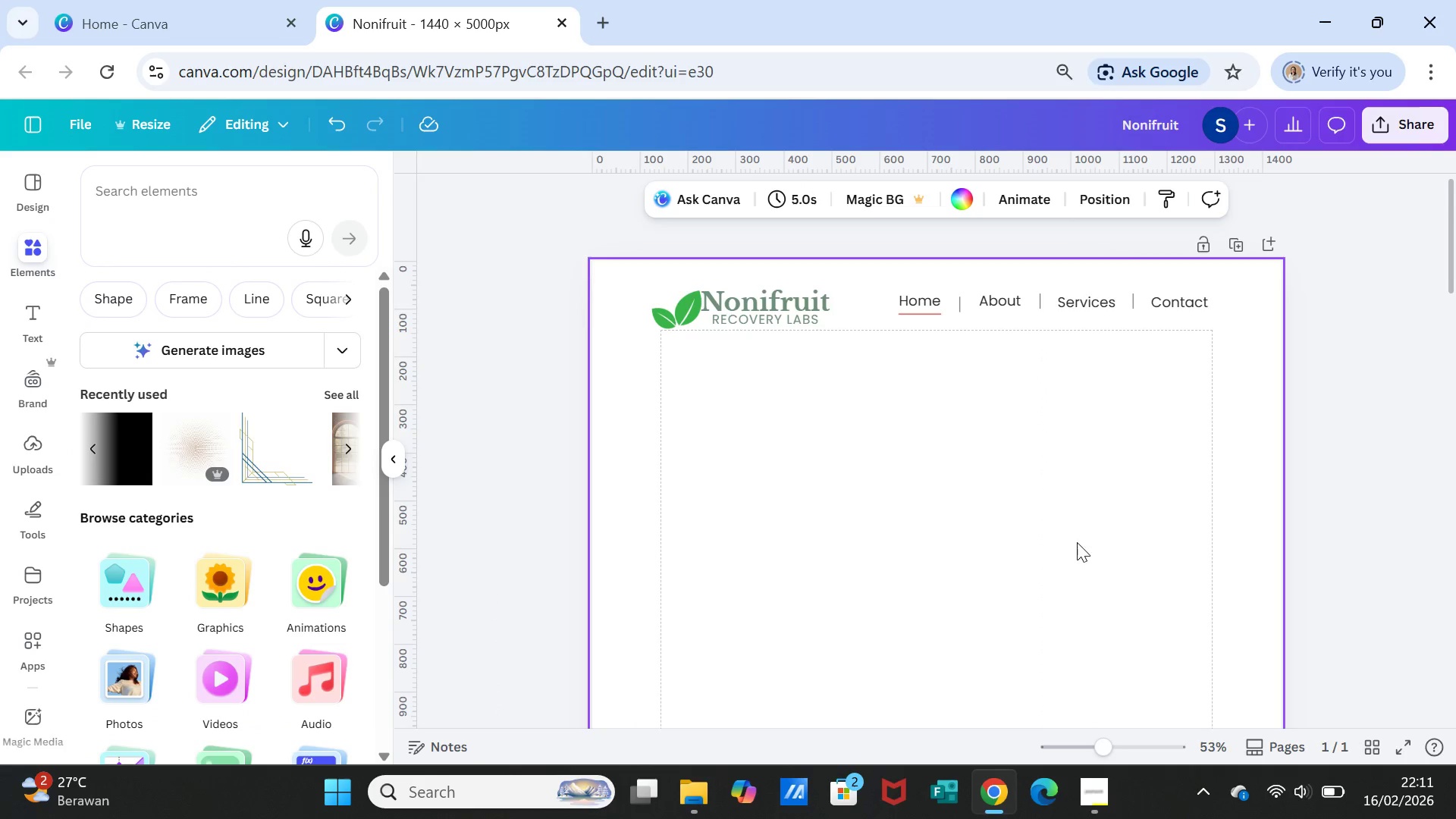 
scroll: coordinate [1078, 600], scroll_direction: down, amount: 20.0
 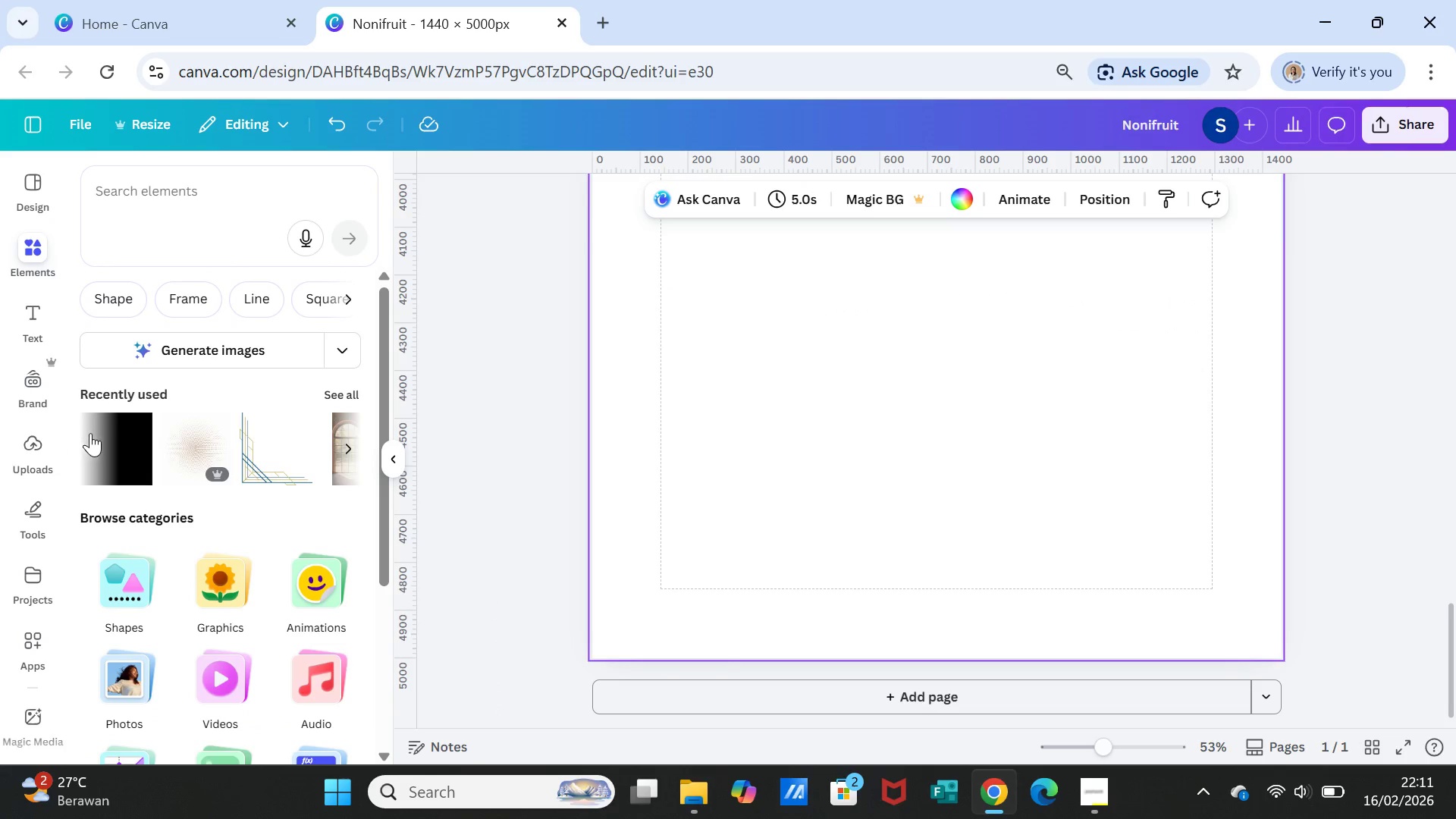 
left_click([105, 422])
 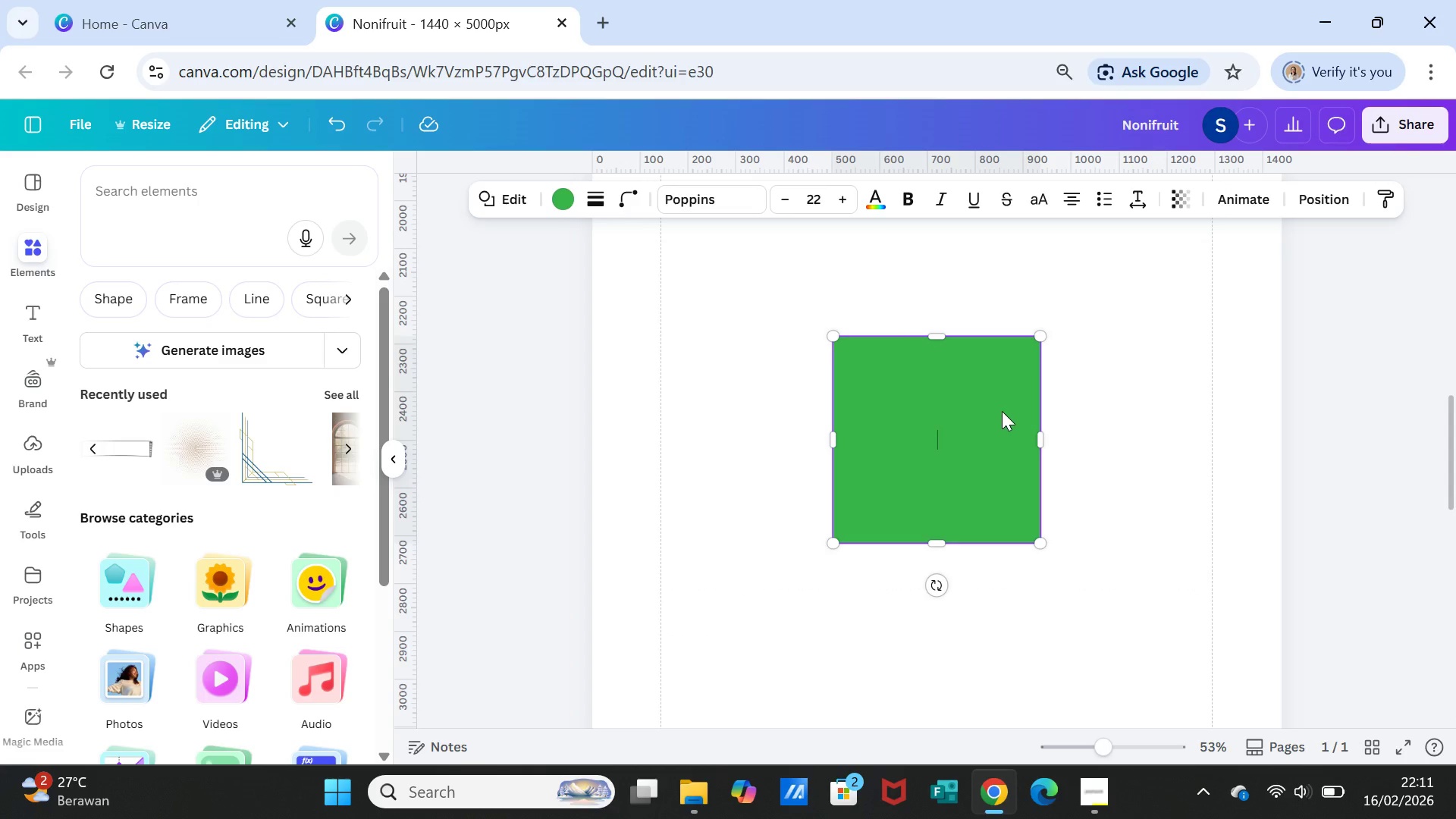 
scroll: coordinate [1009, 410], scroll_direction: up, amount: 4.0
 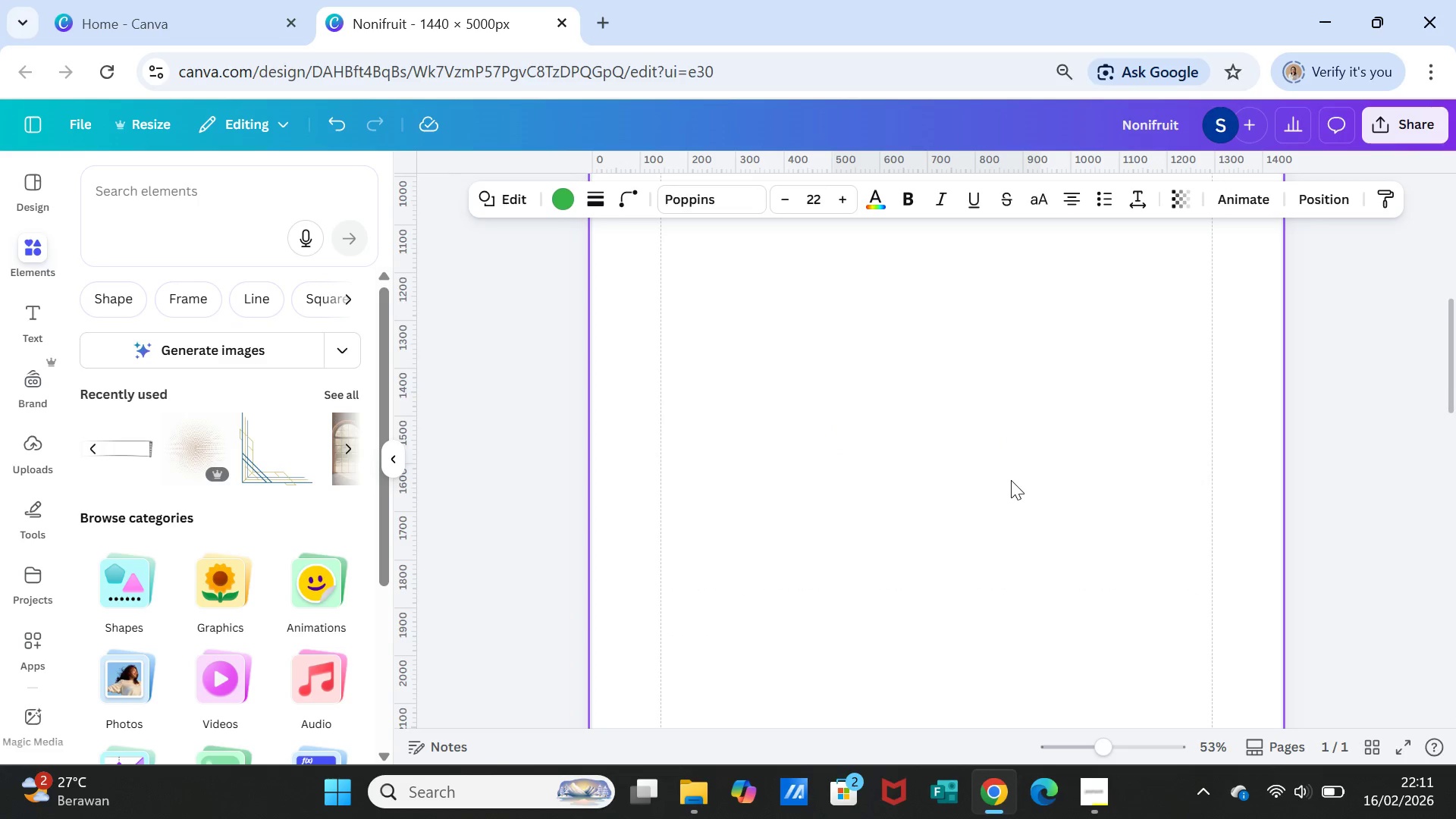 
left_click_drag(start_coordinate=[971, 485], to_coordinate=[731, 371])
 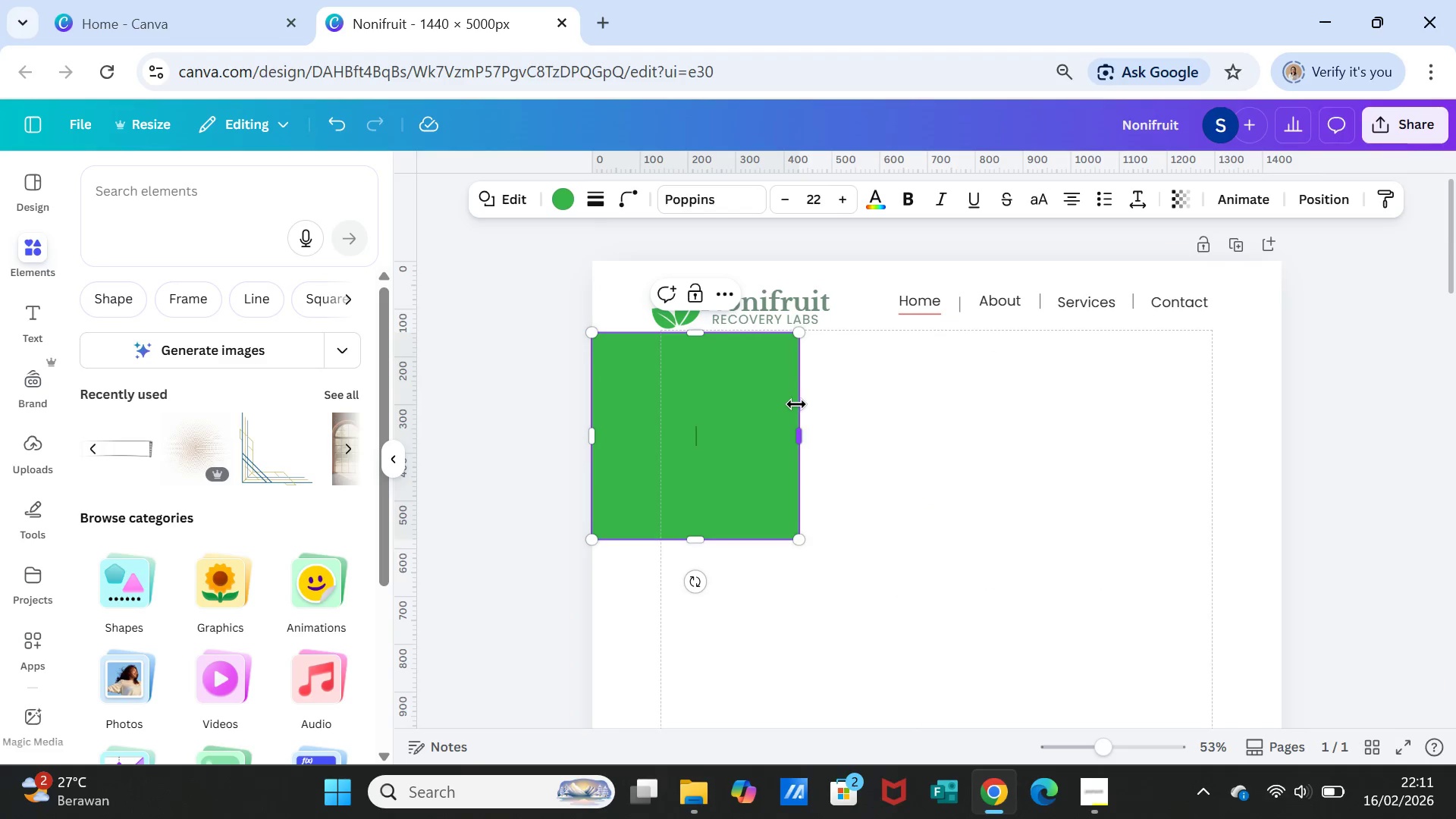 
scroll: coordinate [1011, 480], scroll_direction: down, amount: 3.0
 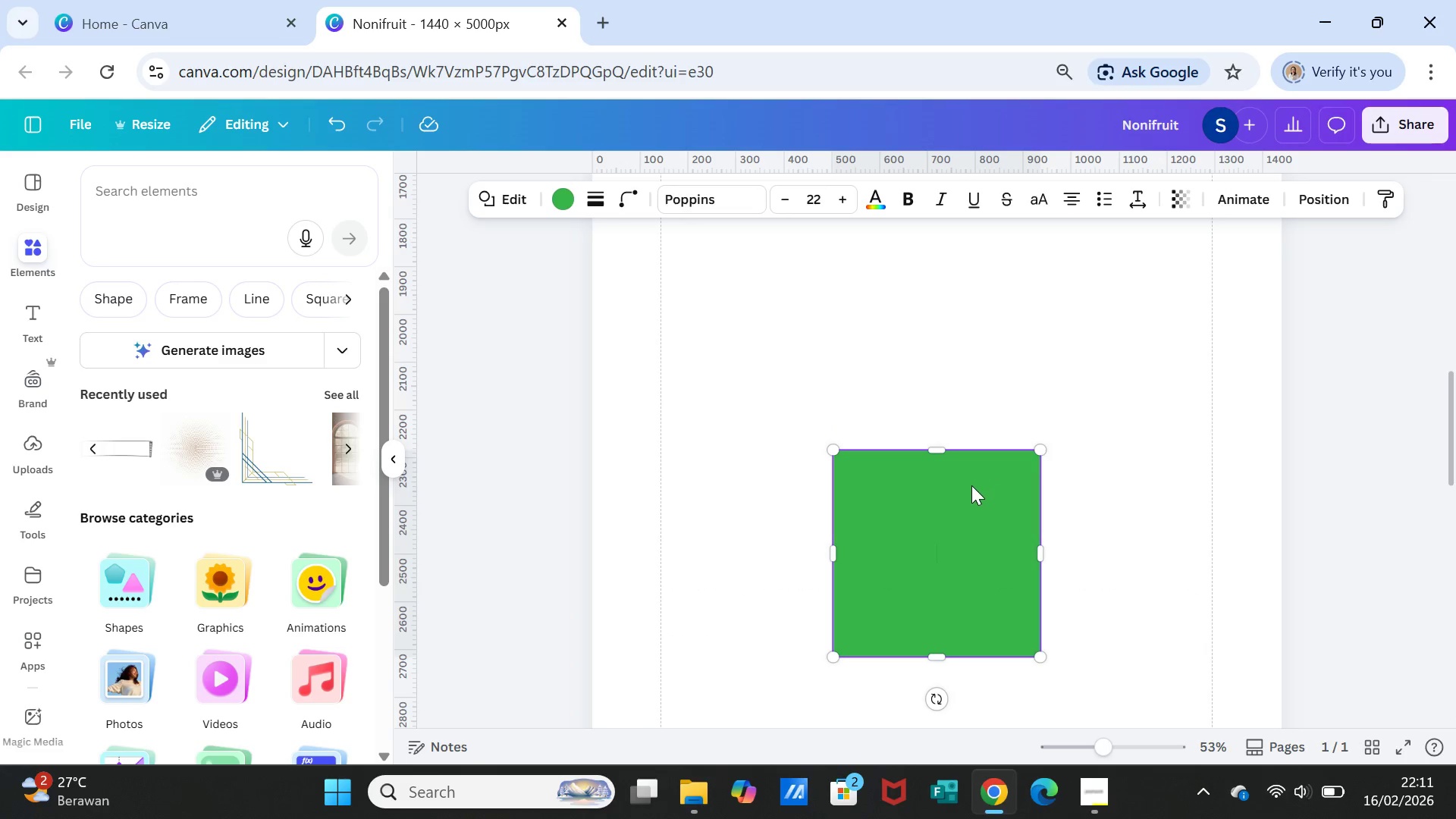 
scroll: coordinate [954, 306], scroll_direction: up, amount: 9.0
 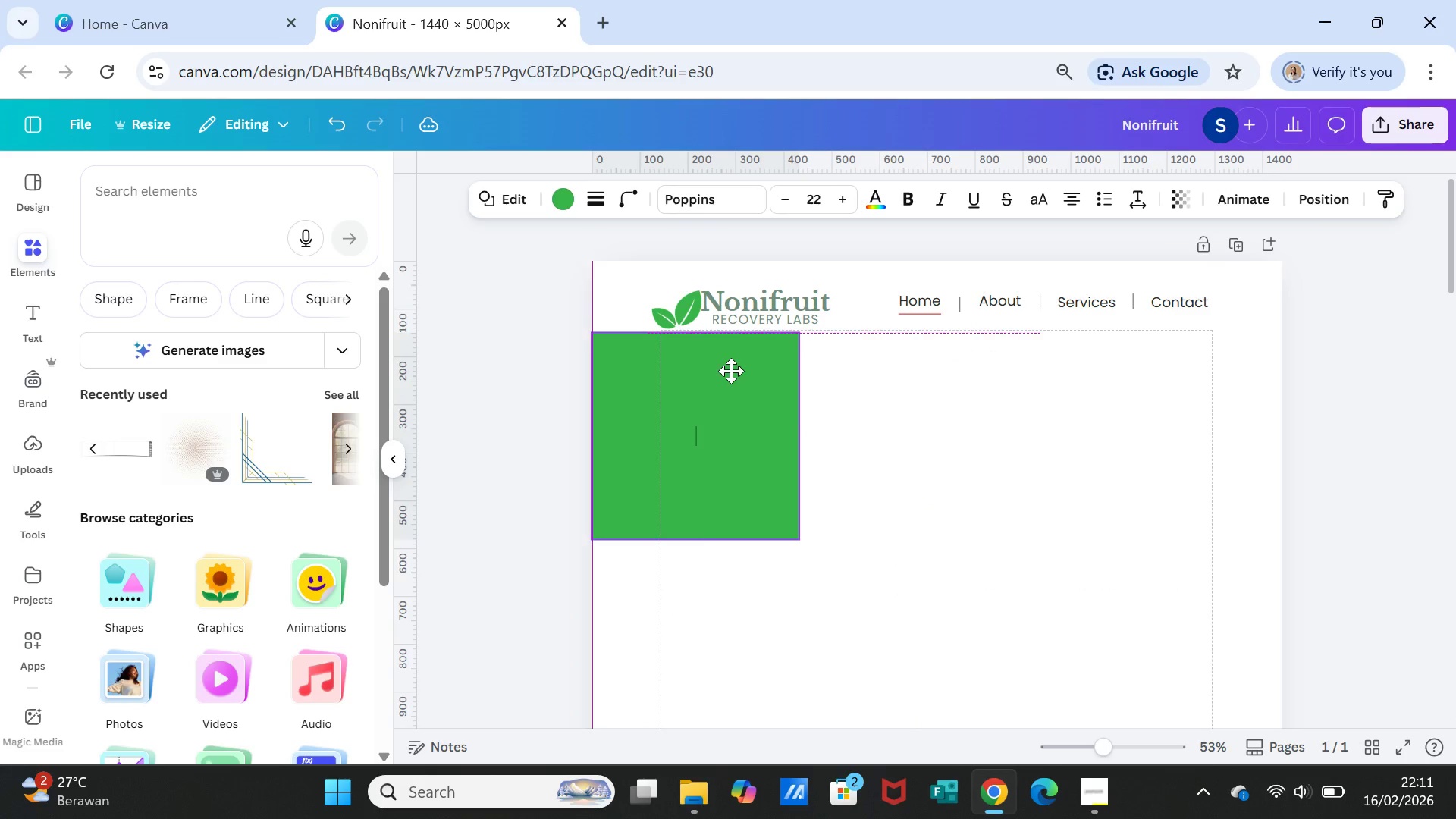 
left_click([806, 431])
 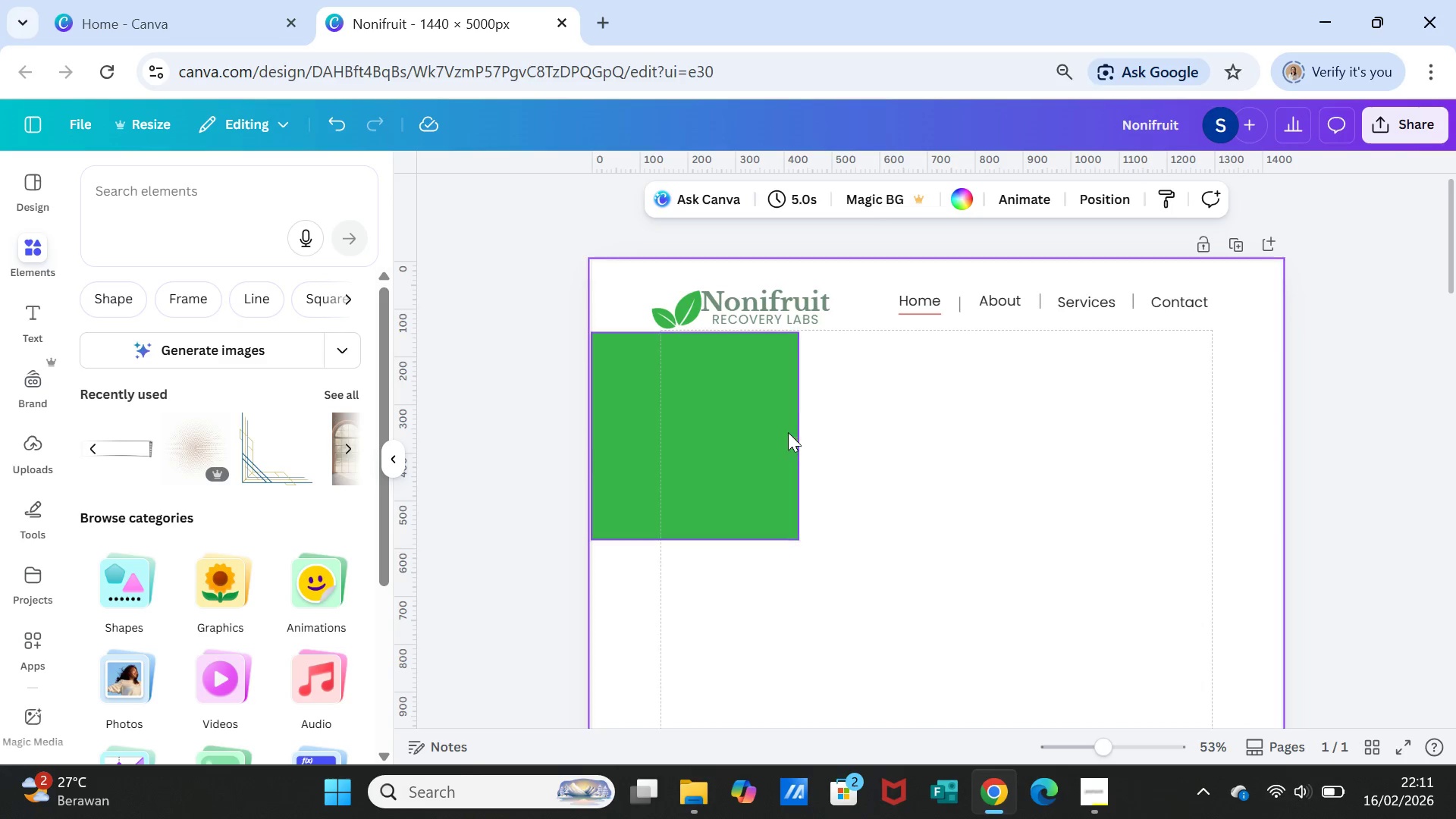 
left_click([786, 431])
 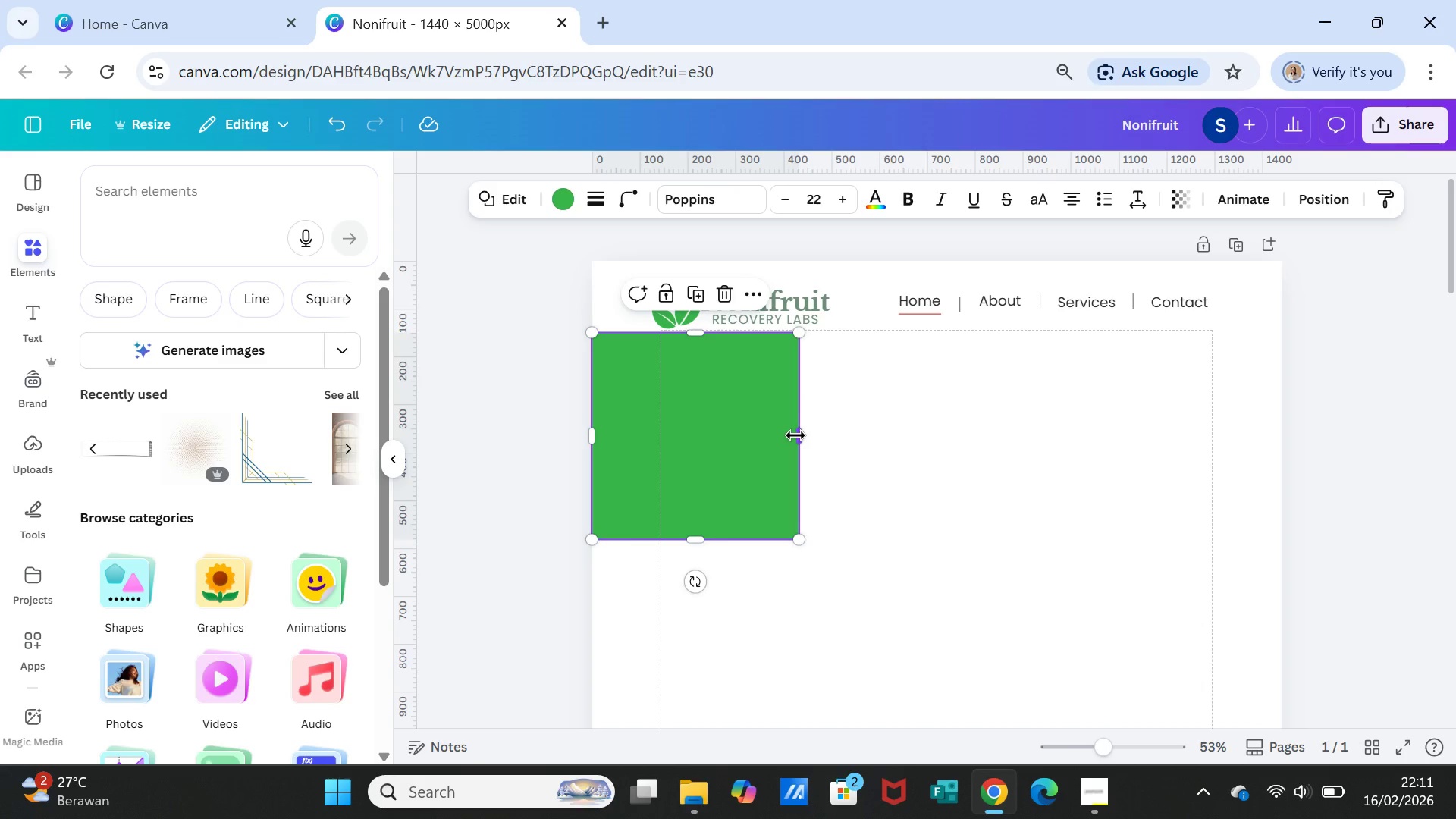 
left_click_drag(start_coordinate=[795, 435], to_coordinate=[1282, 439])
 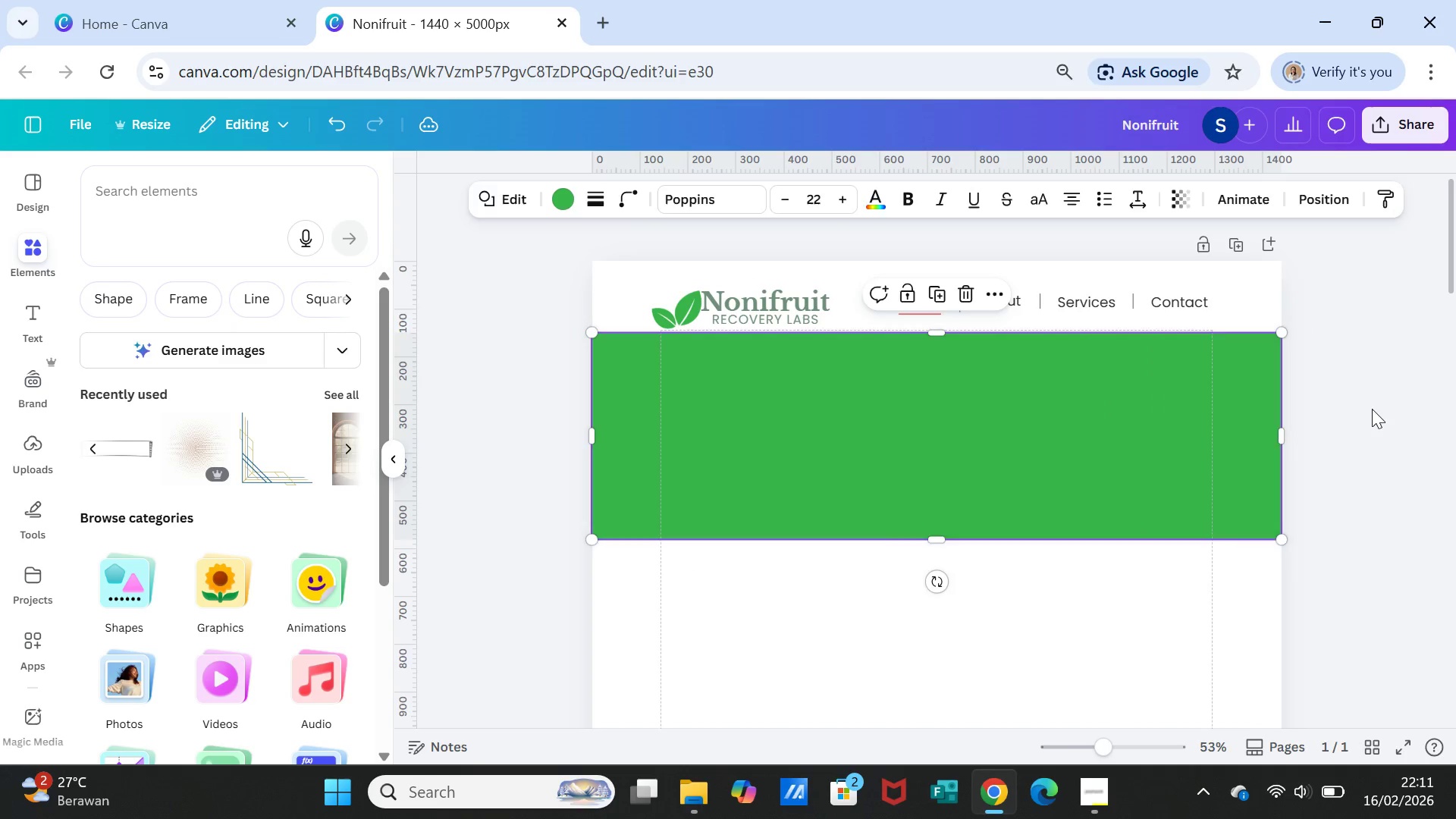 
left_click([1372, 409])
 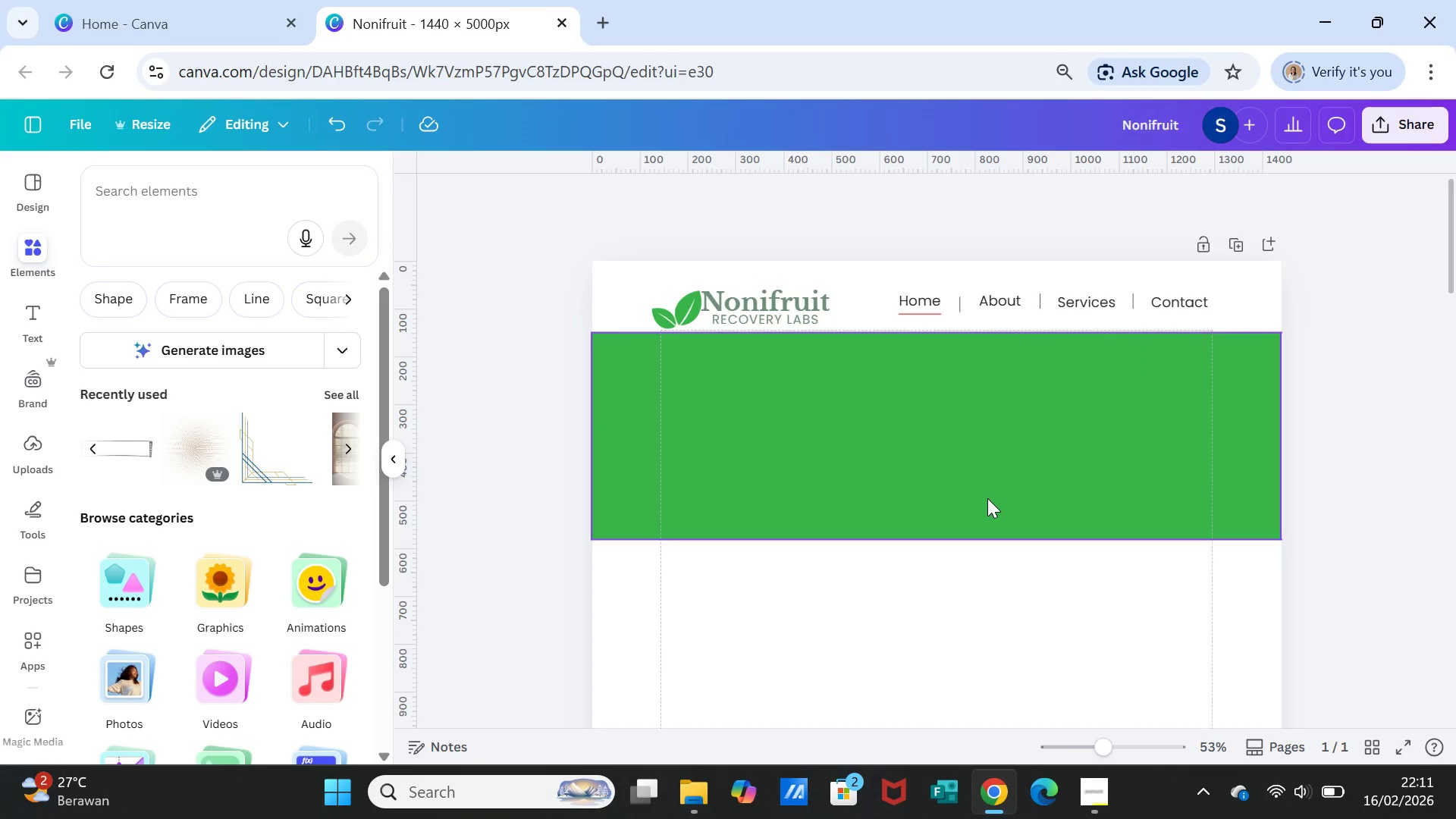 
left_click([987, 498])
 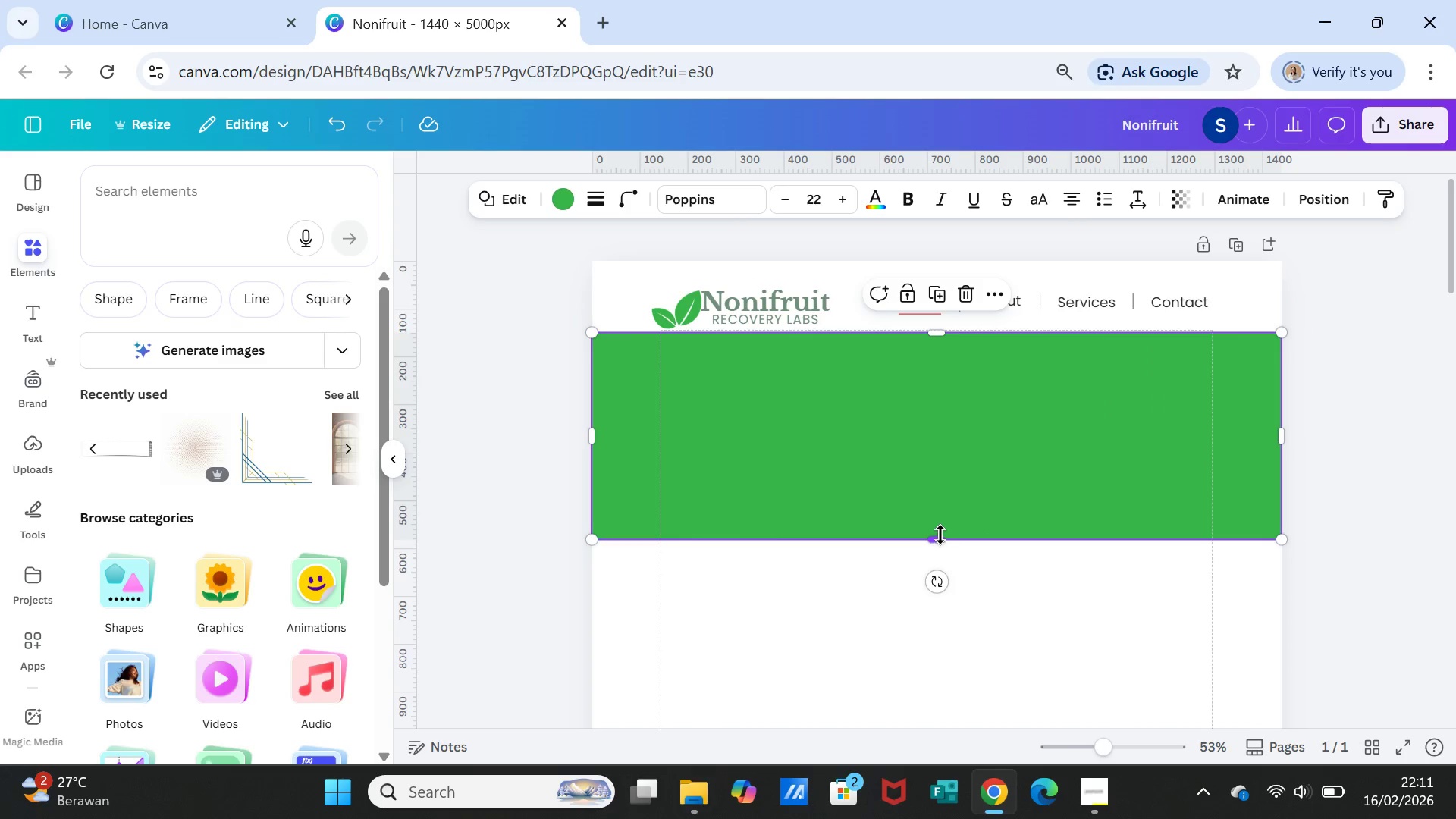 
left_click_drag(start_coordinate=[937, 535], to_coordinate=[950, 623])
 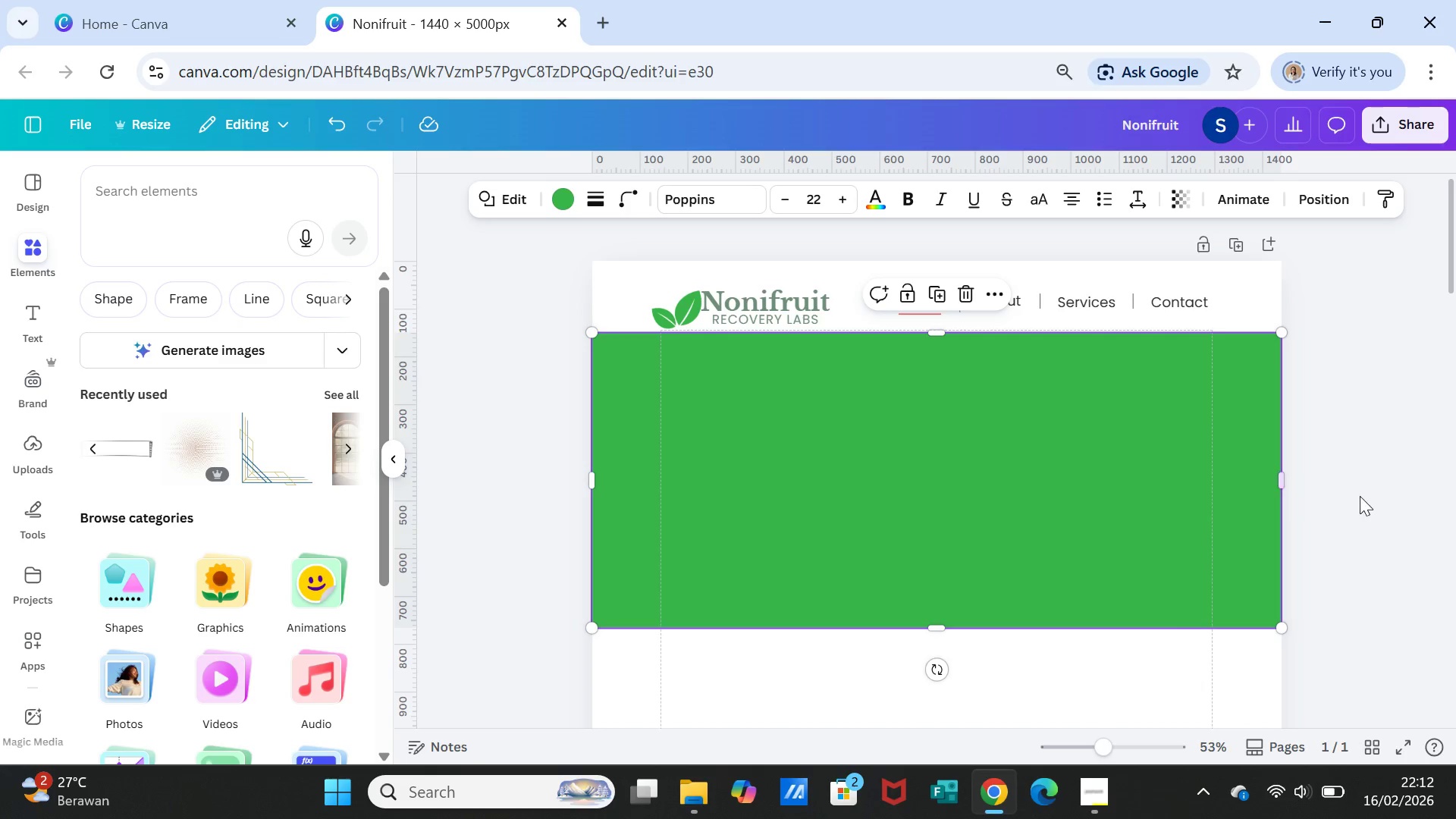 
left_click([1360, 496])
 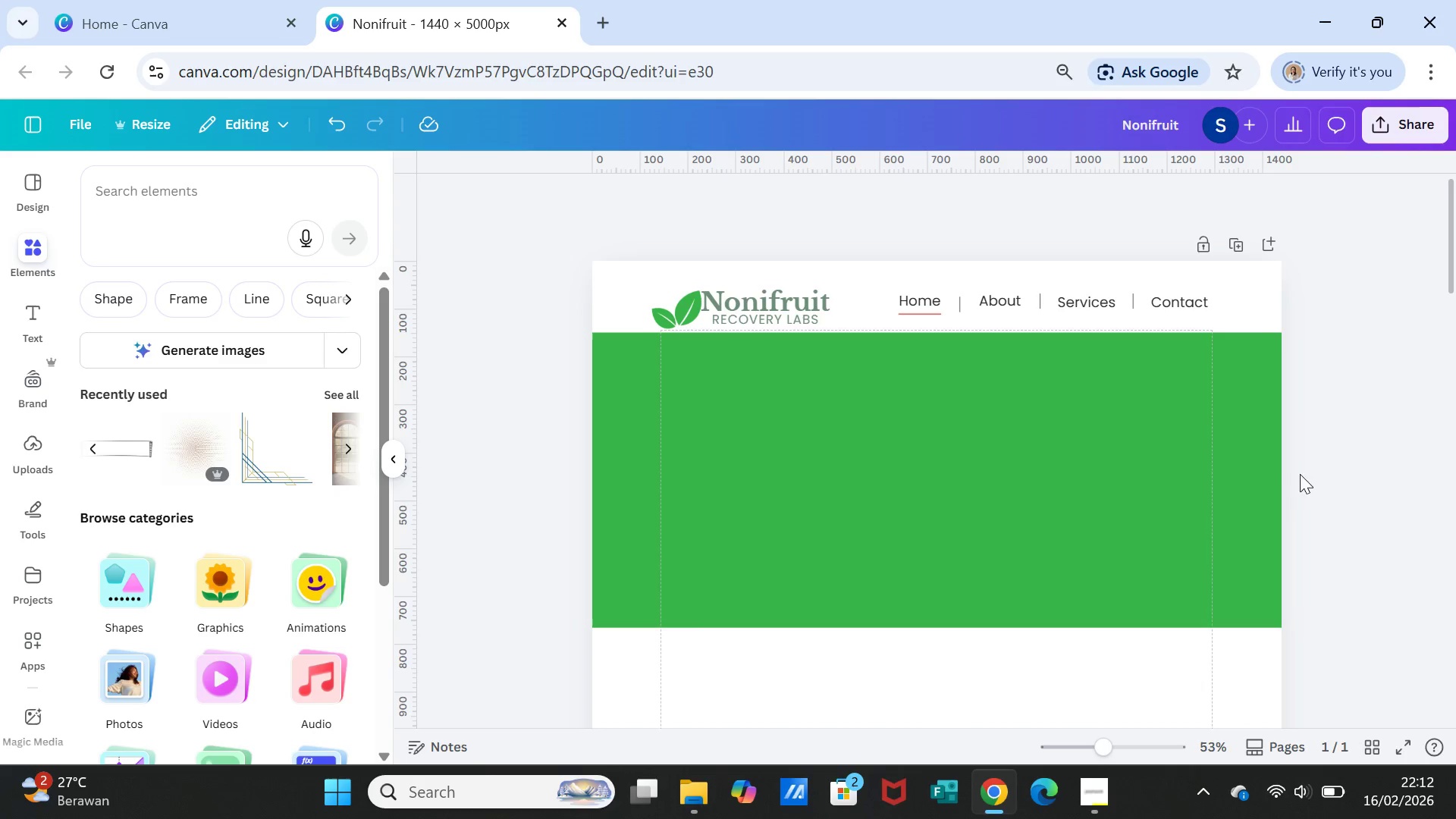 
left_click([1064, 471])
 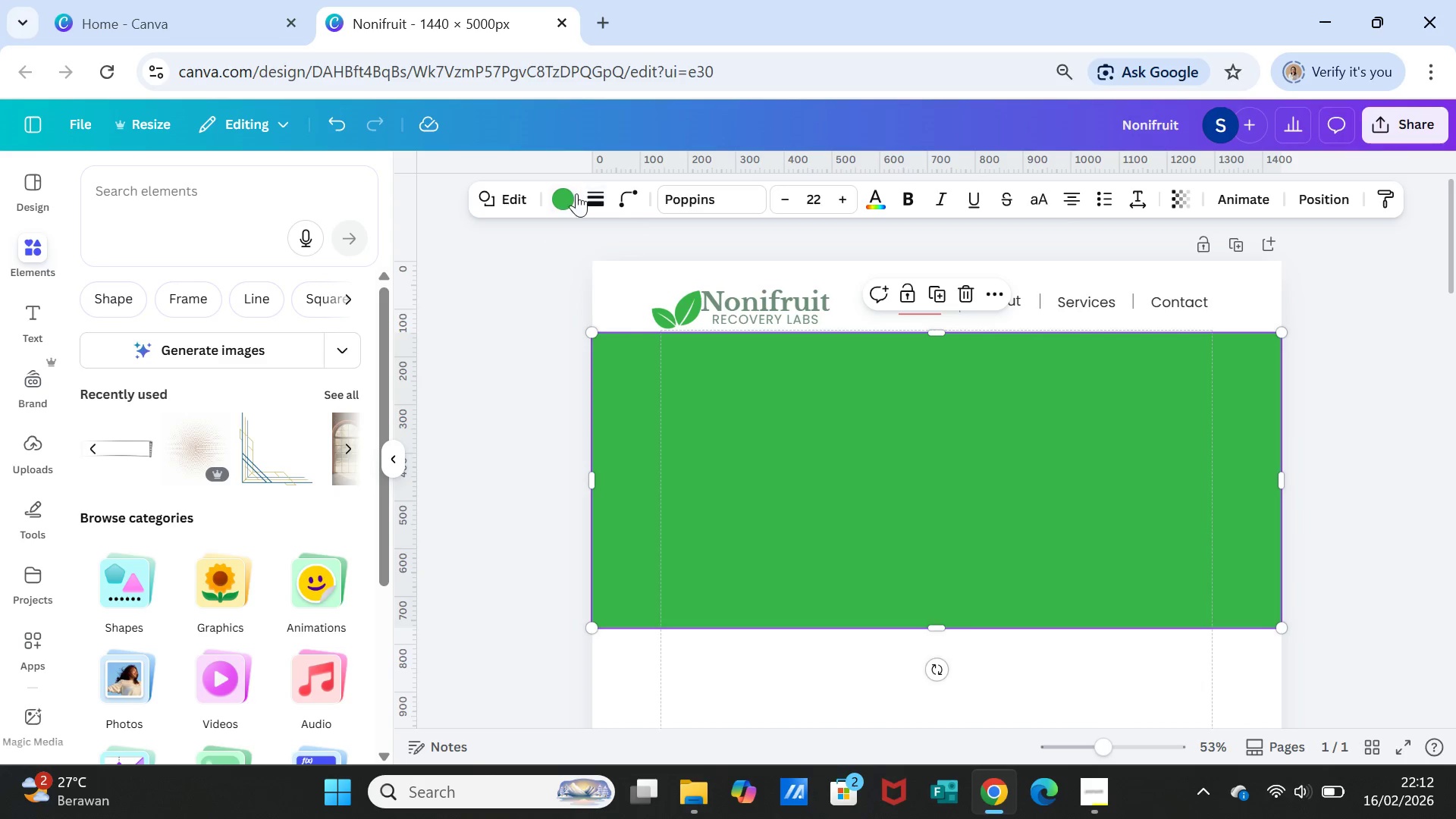 
left_click([573, 193])
 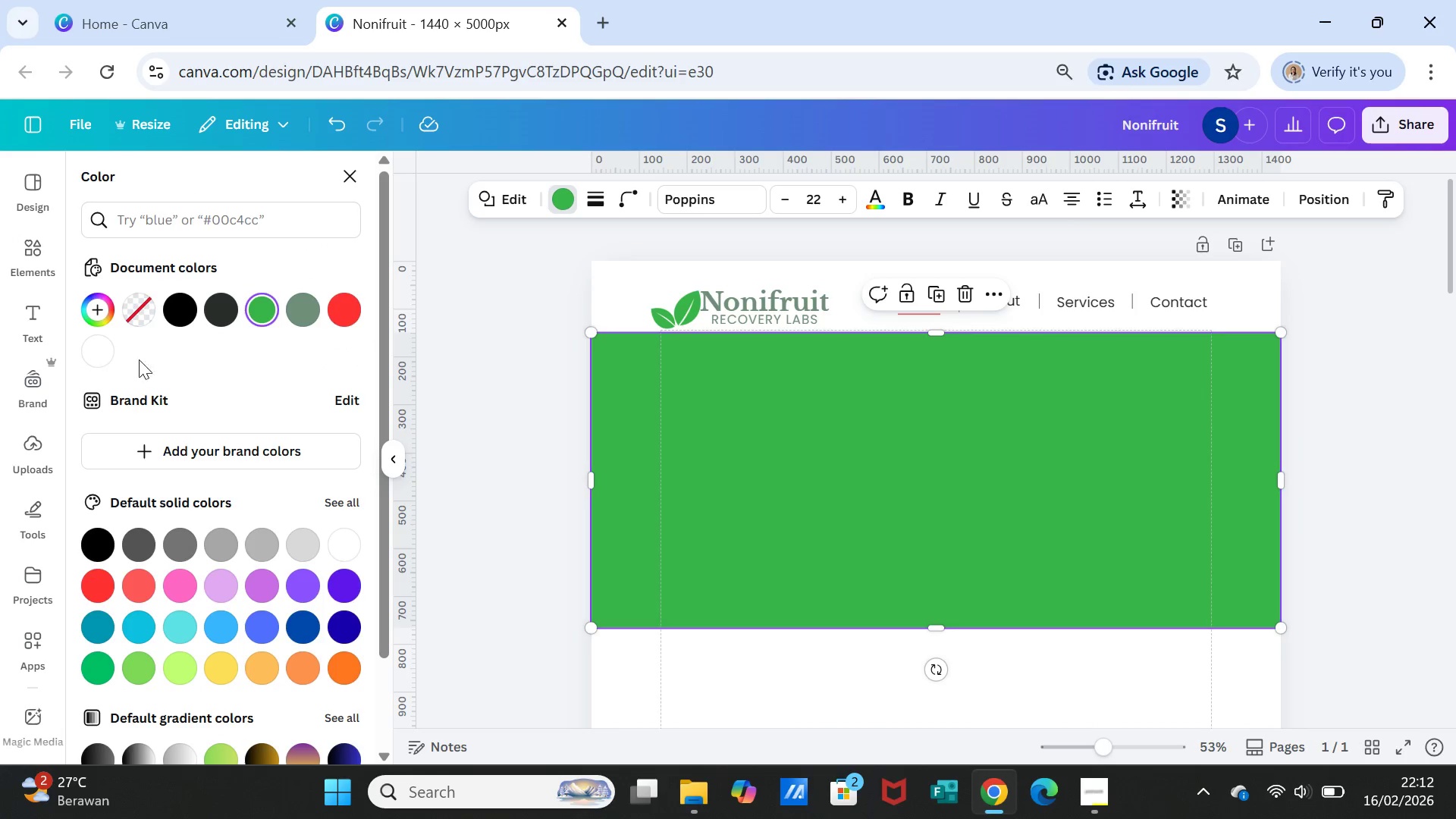 
left_click([94, 347])
 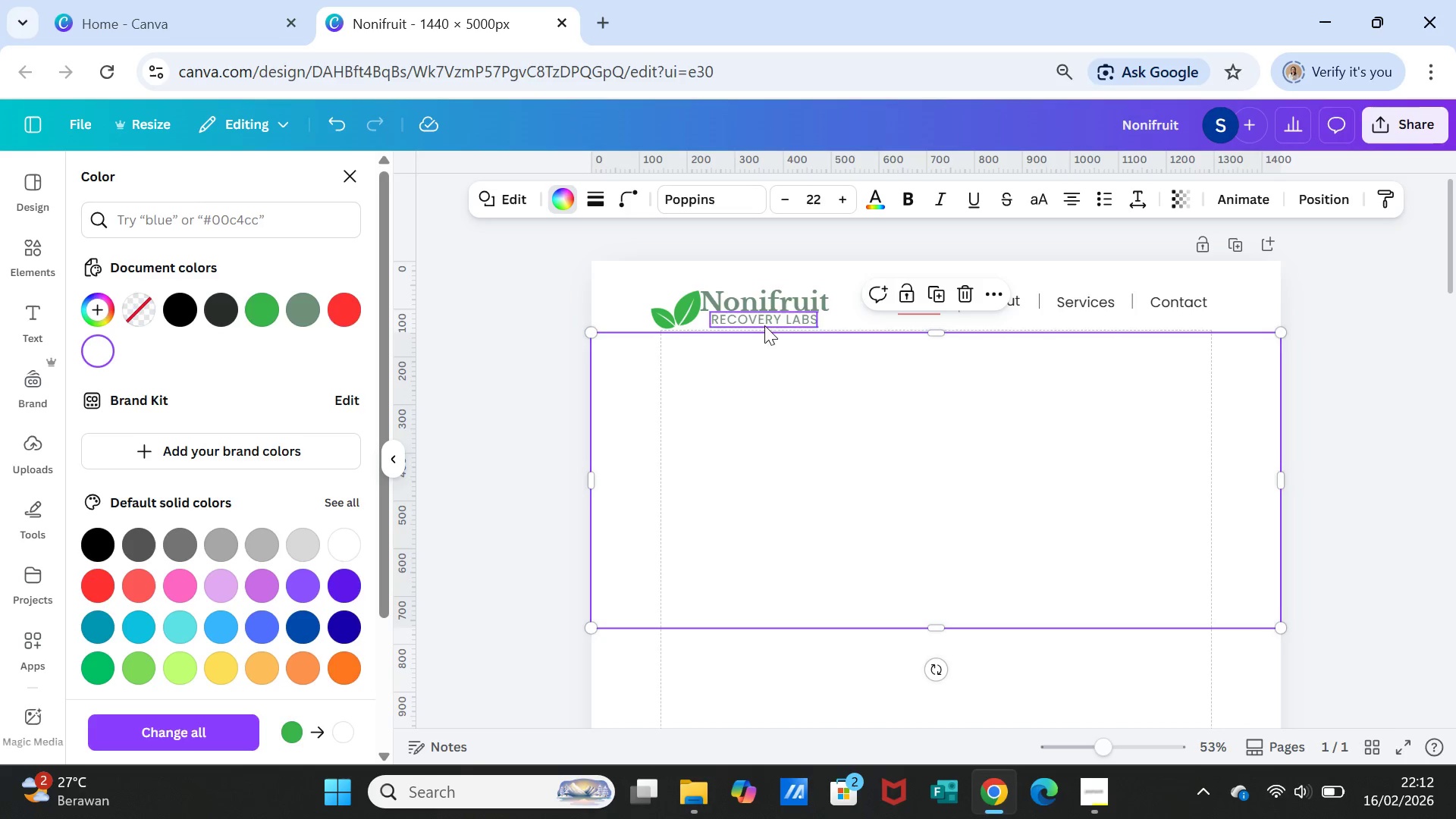 
wait(5.73)
 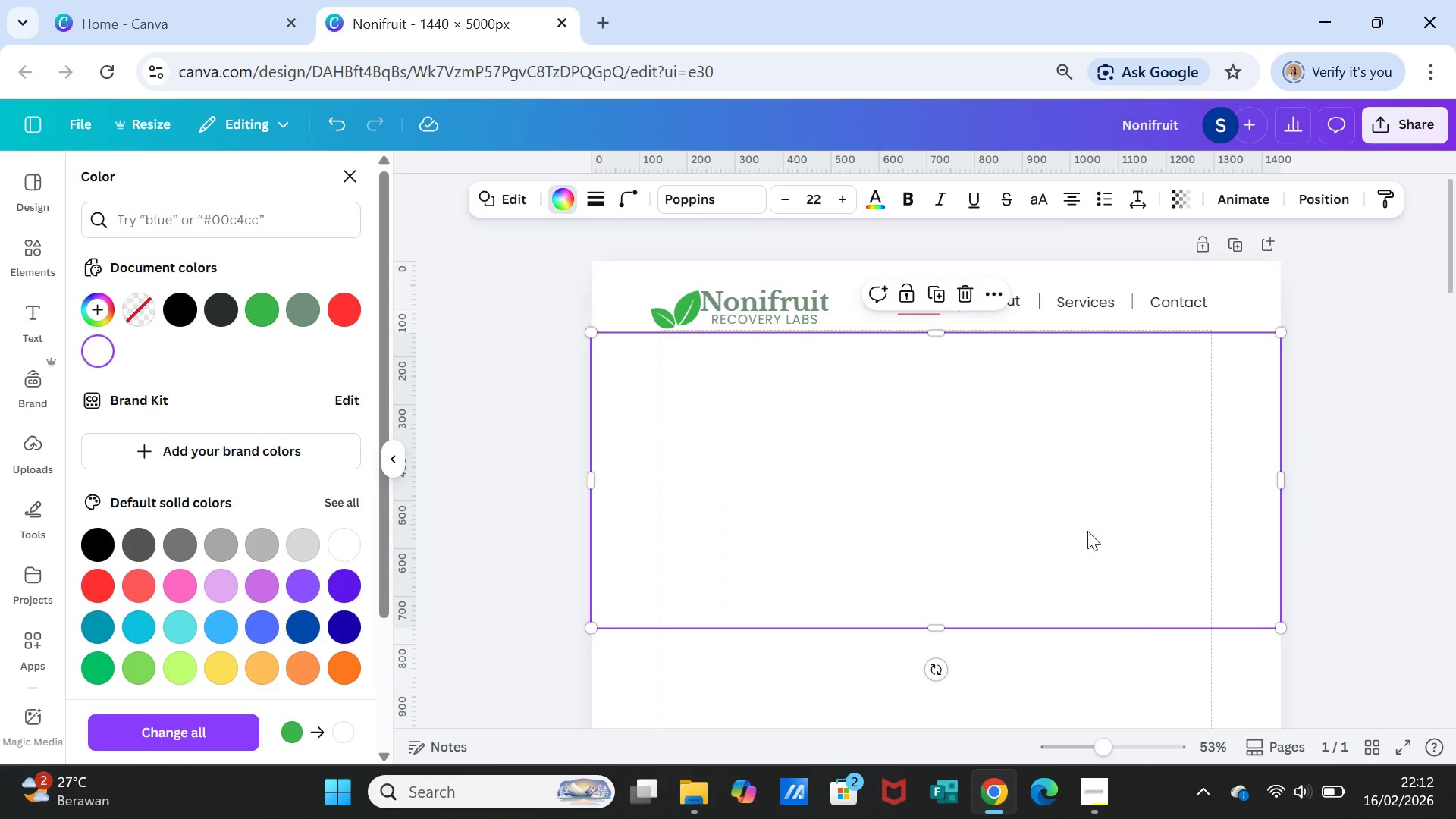 
left_click_drag(start_coordinate=[591, 475], to_coordinate=[587, 476])
 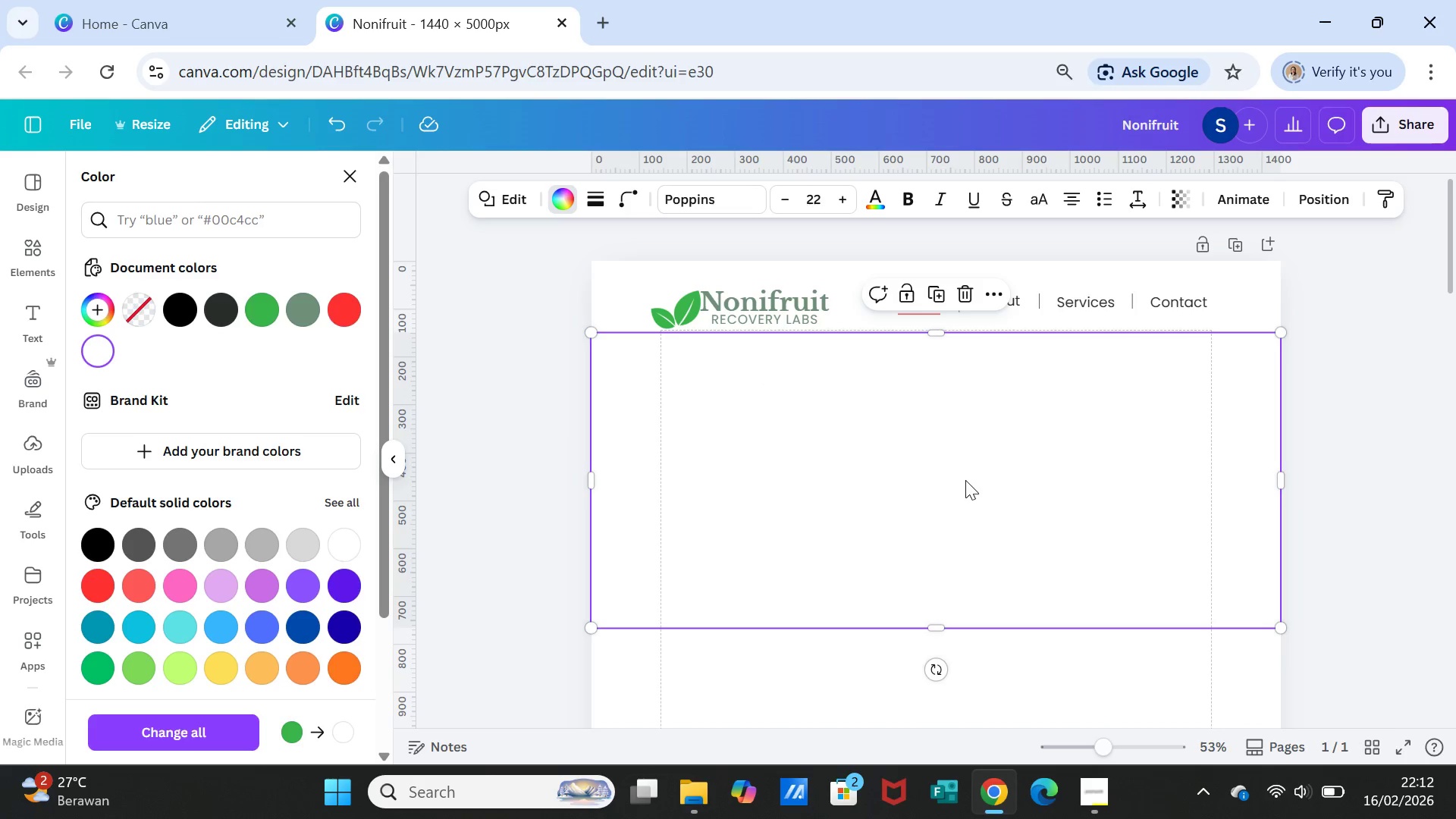 
left_click([965, 480])
 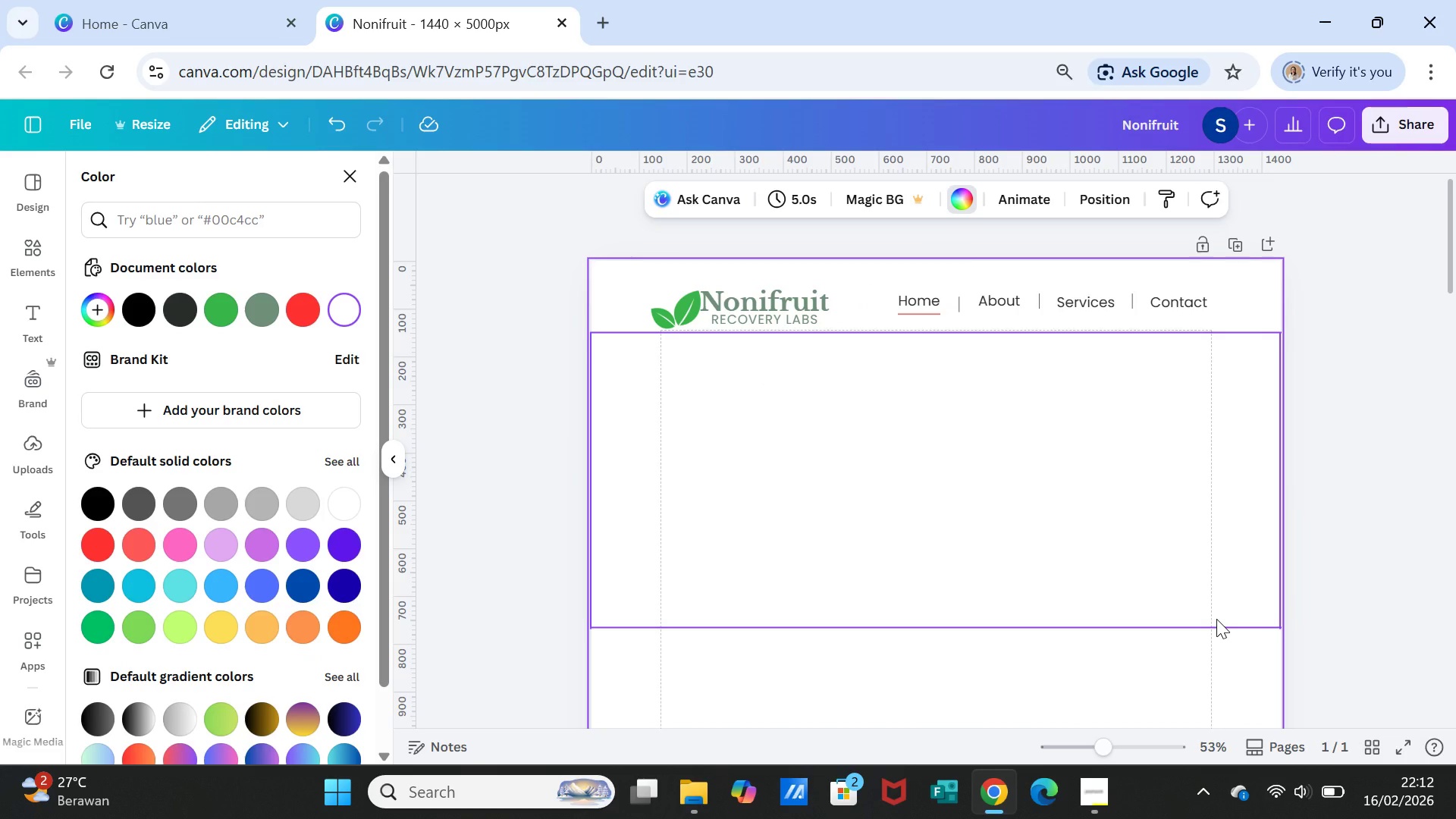 
left_click([1360, 558])
 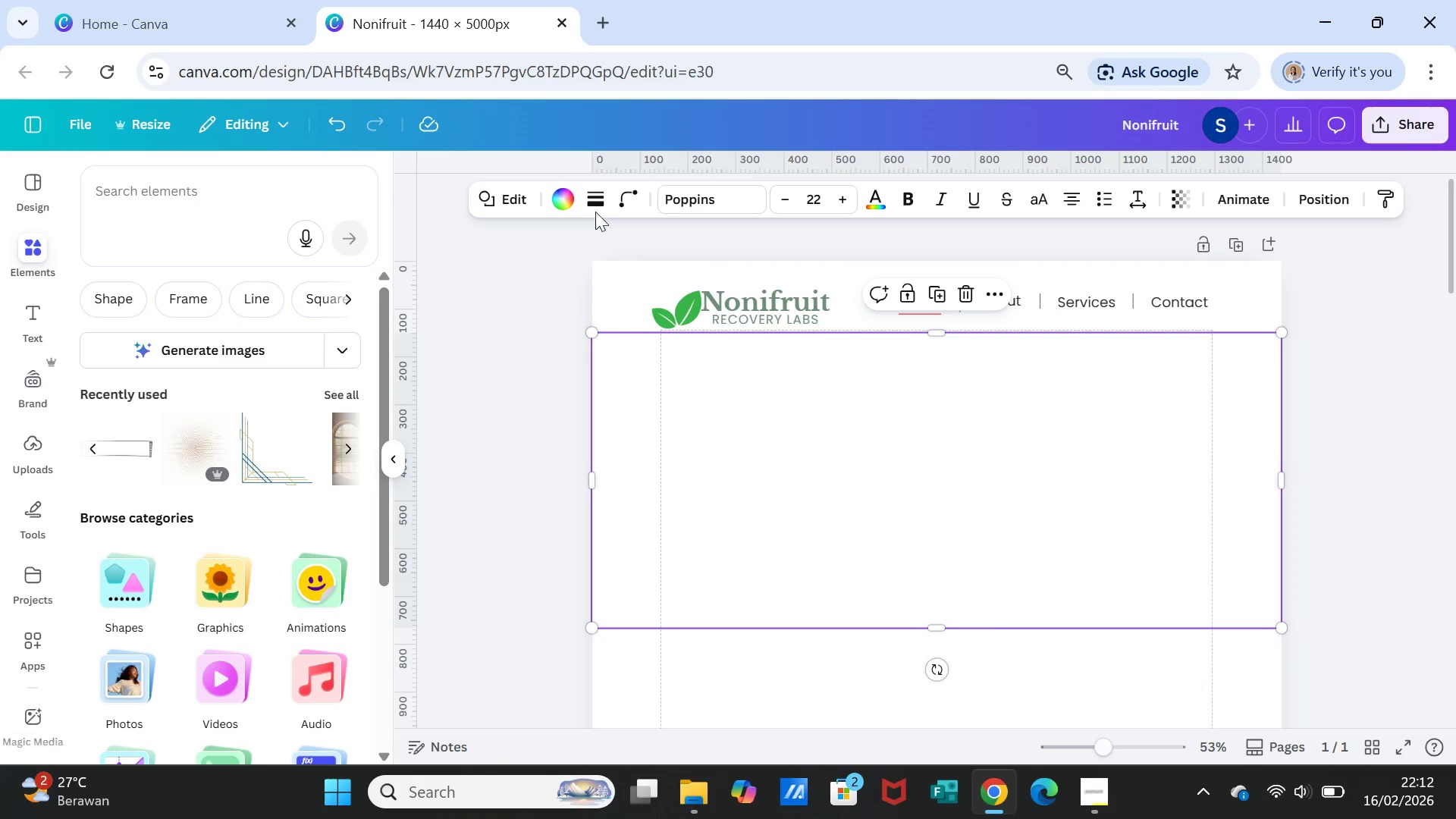 
left_click([592, 198])
 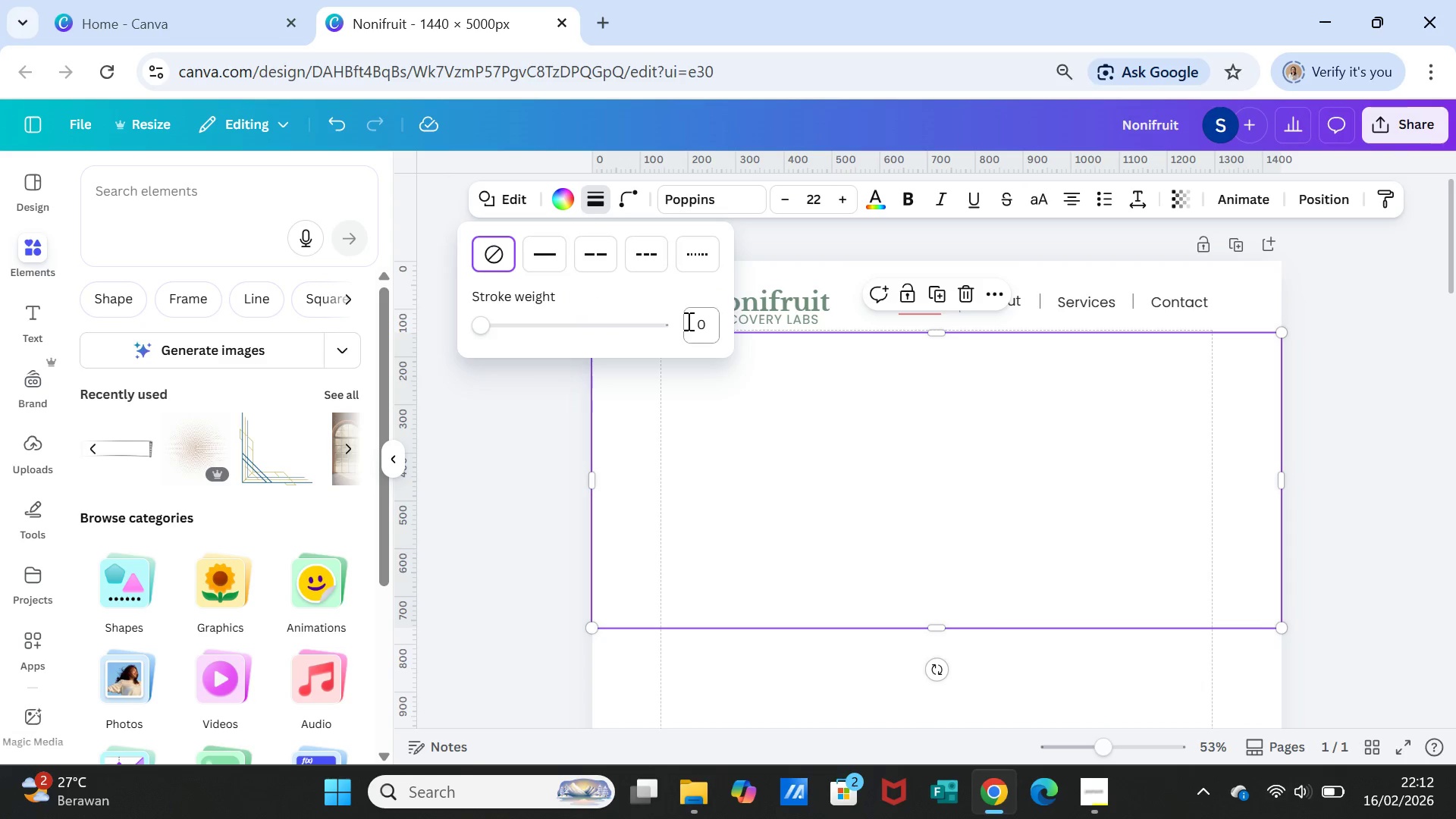 
left_click([693, 323])
 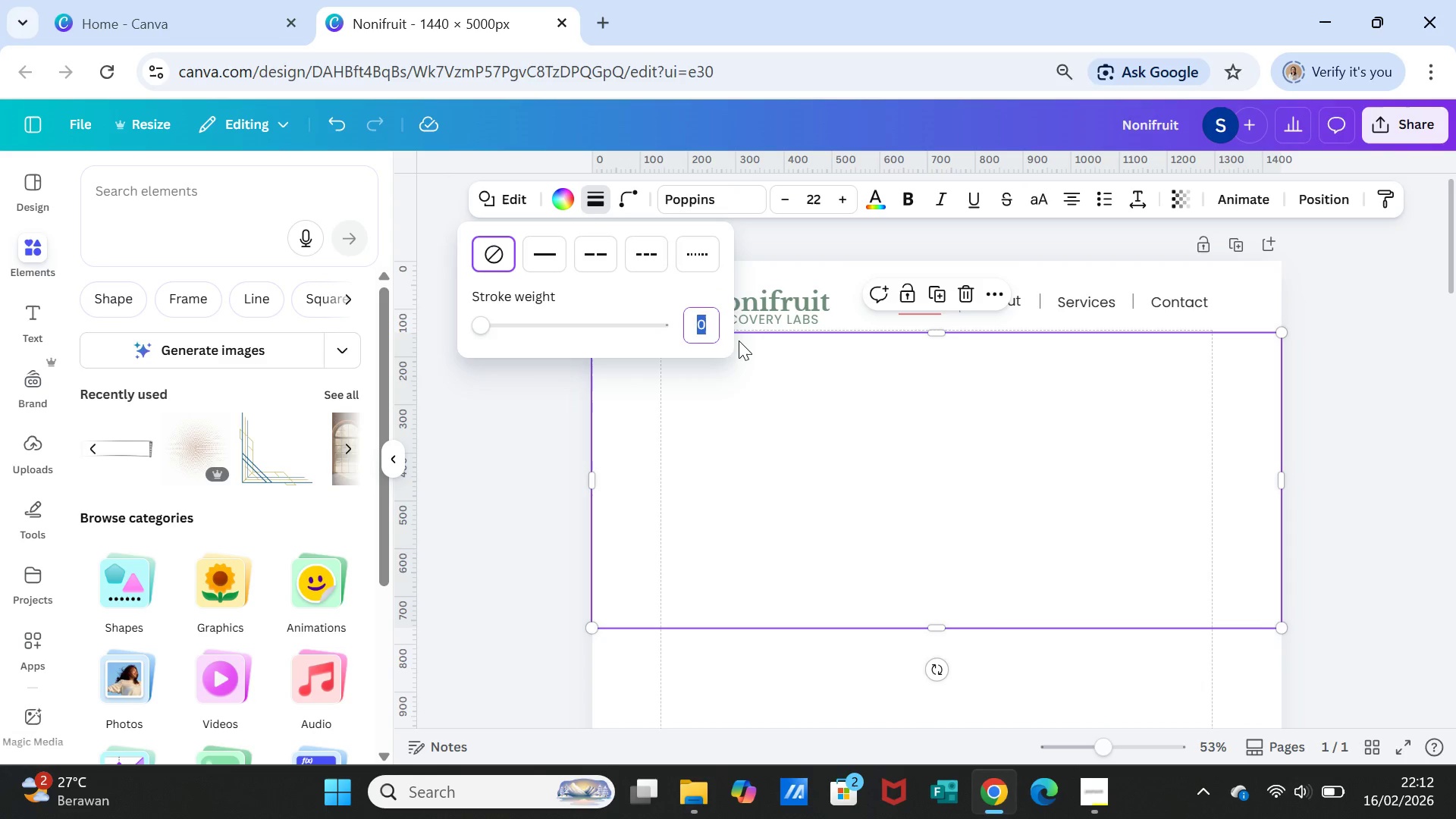 
key(1)
 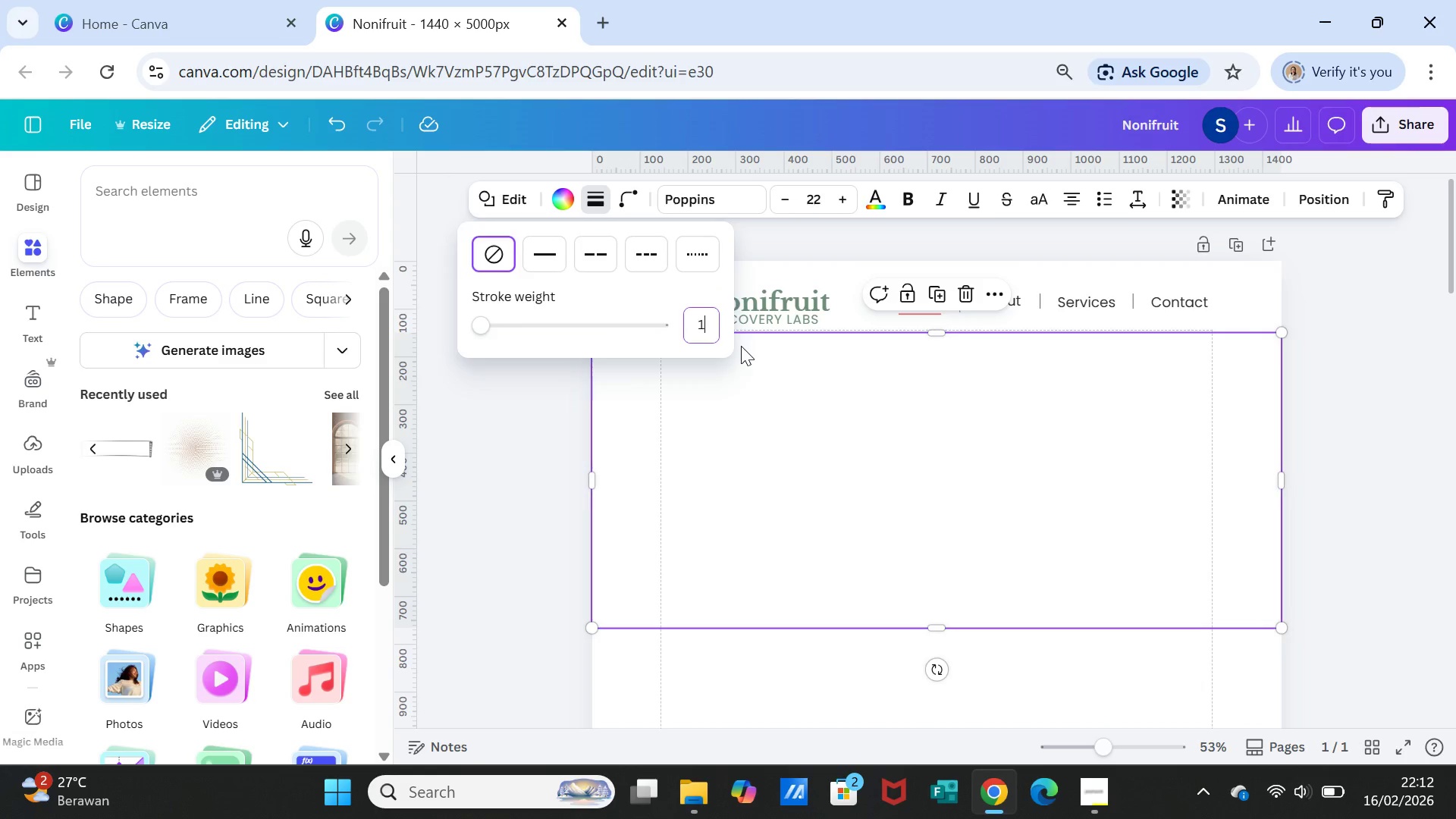 
key(Enter)
 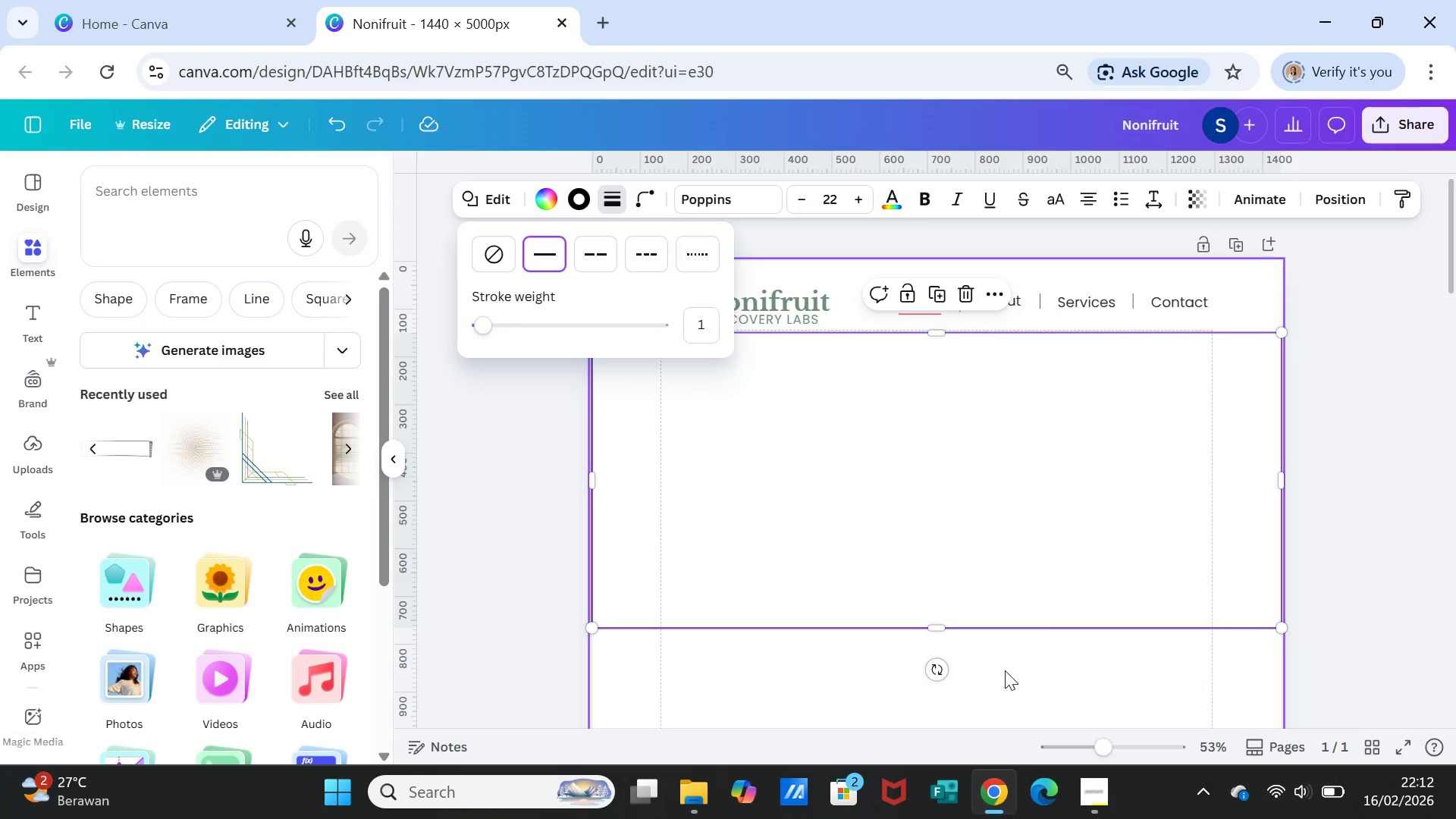 
left_click([1005, 670])
 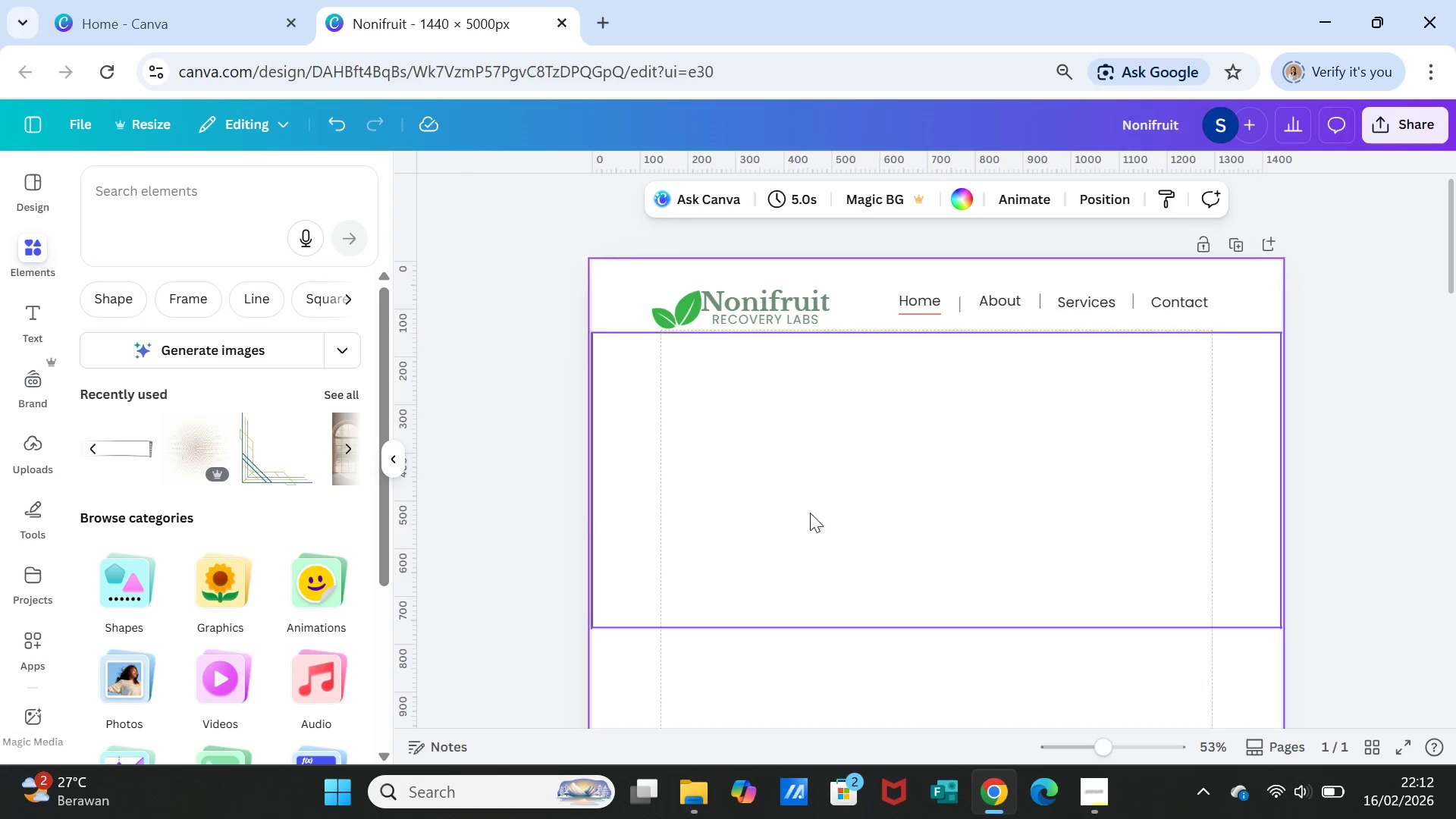 
left_click([612, 453])
 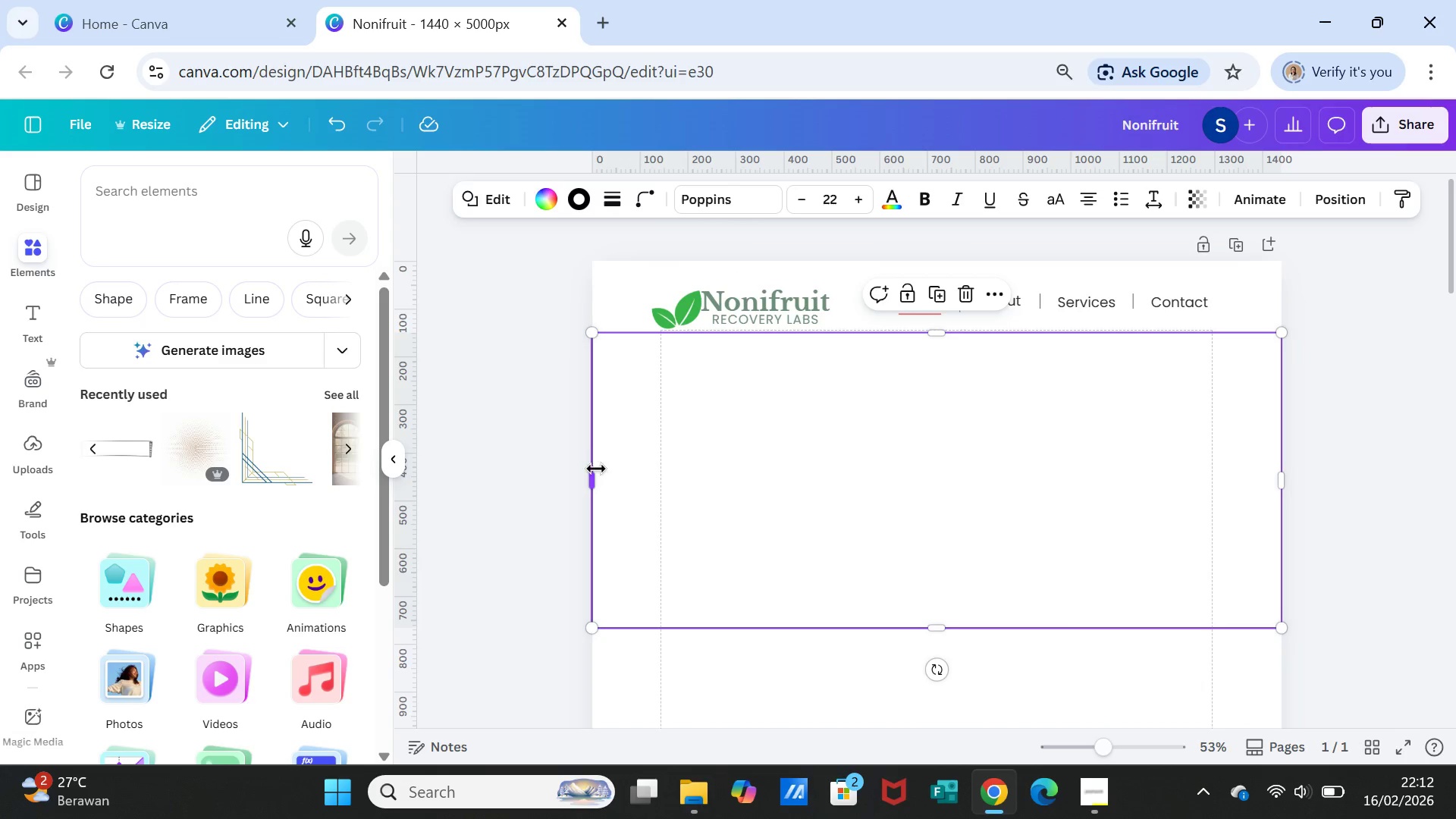 
mouse_move([626, 478])
 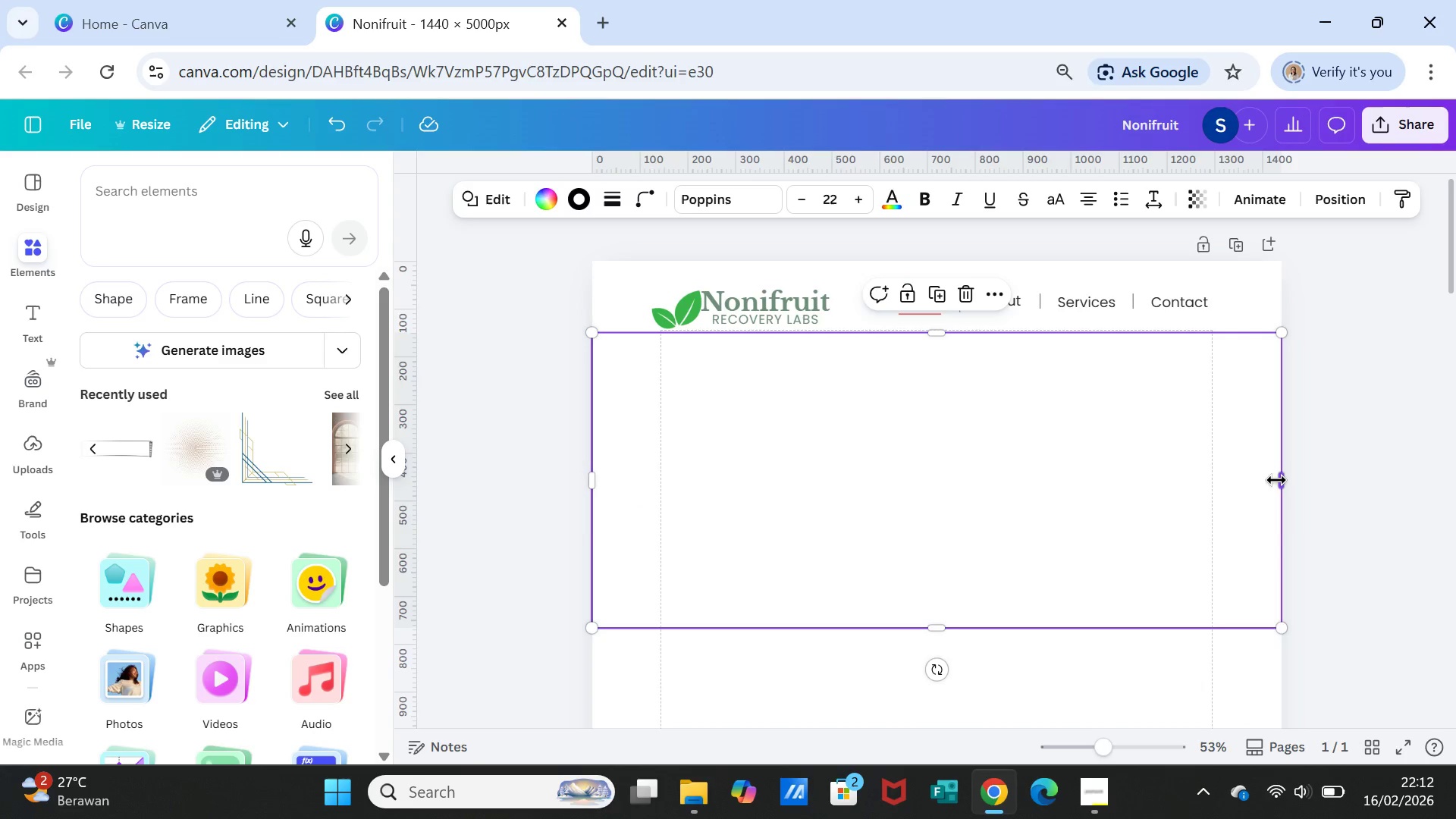 
left_click_drag(start_coordinate=[1279, 480], to_coordinate=[1283, 479])
 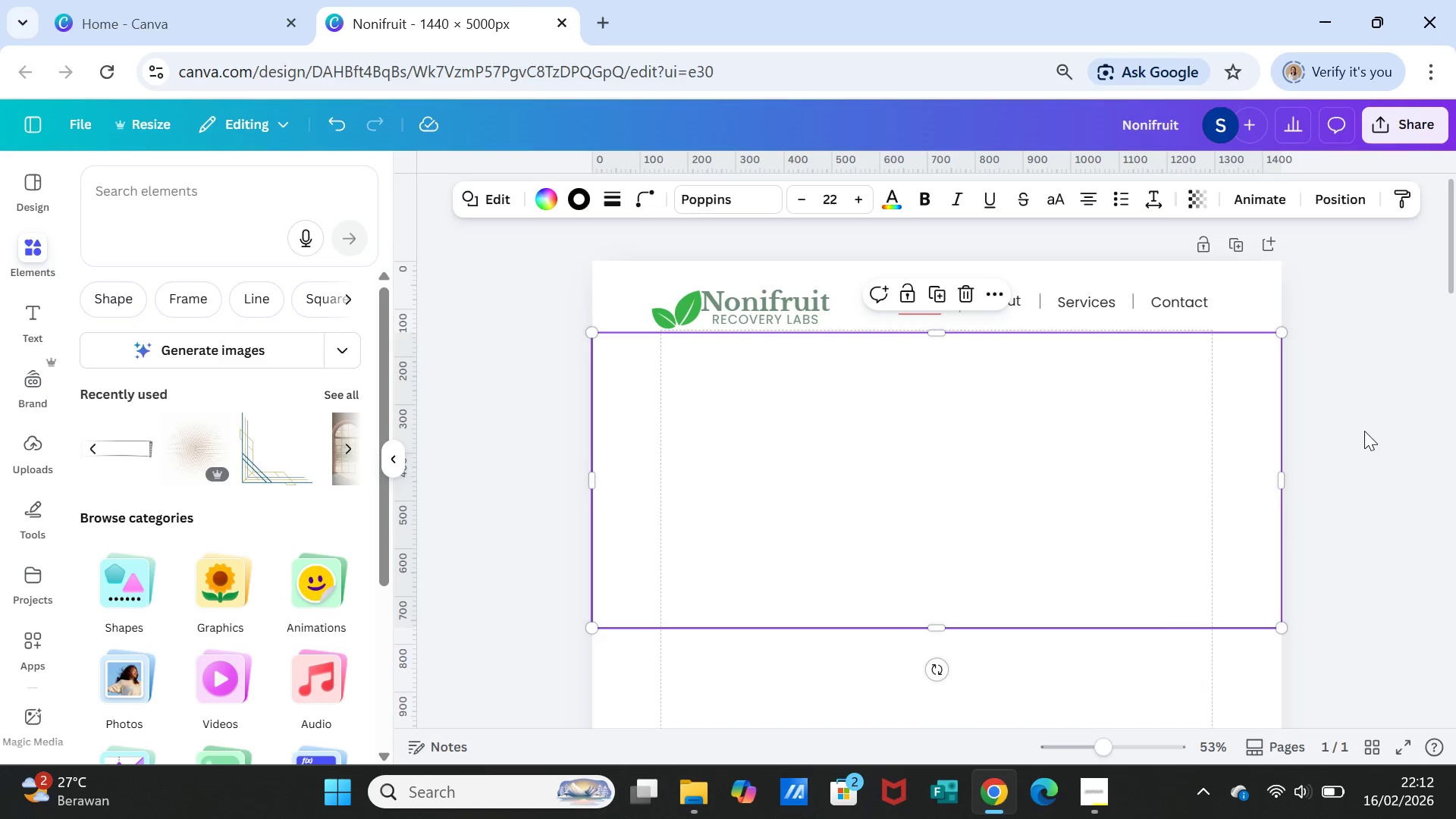 
left_click([1364, 431])
 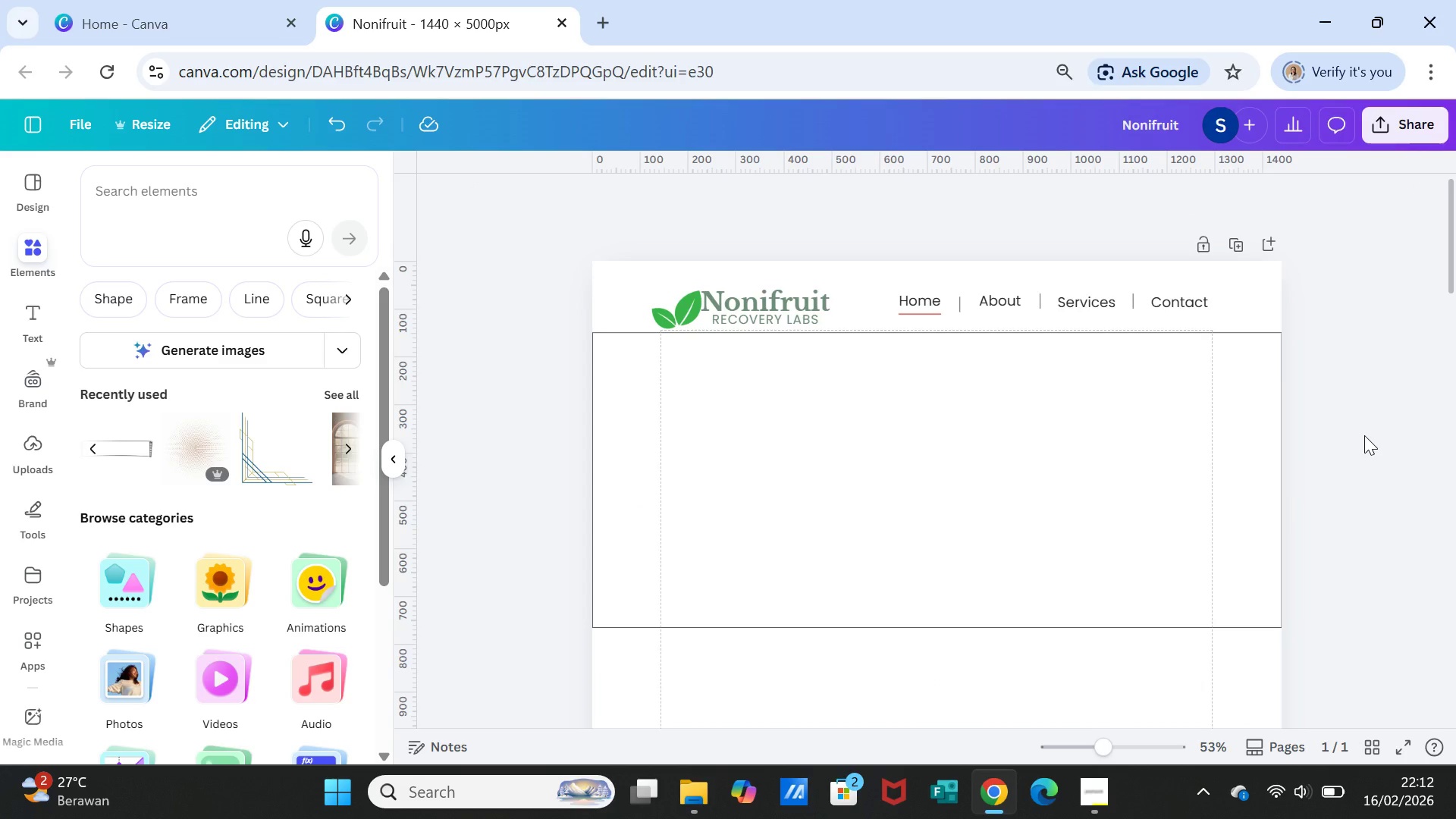 
left_click([1364, 435])
 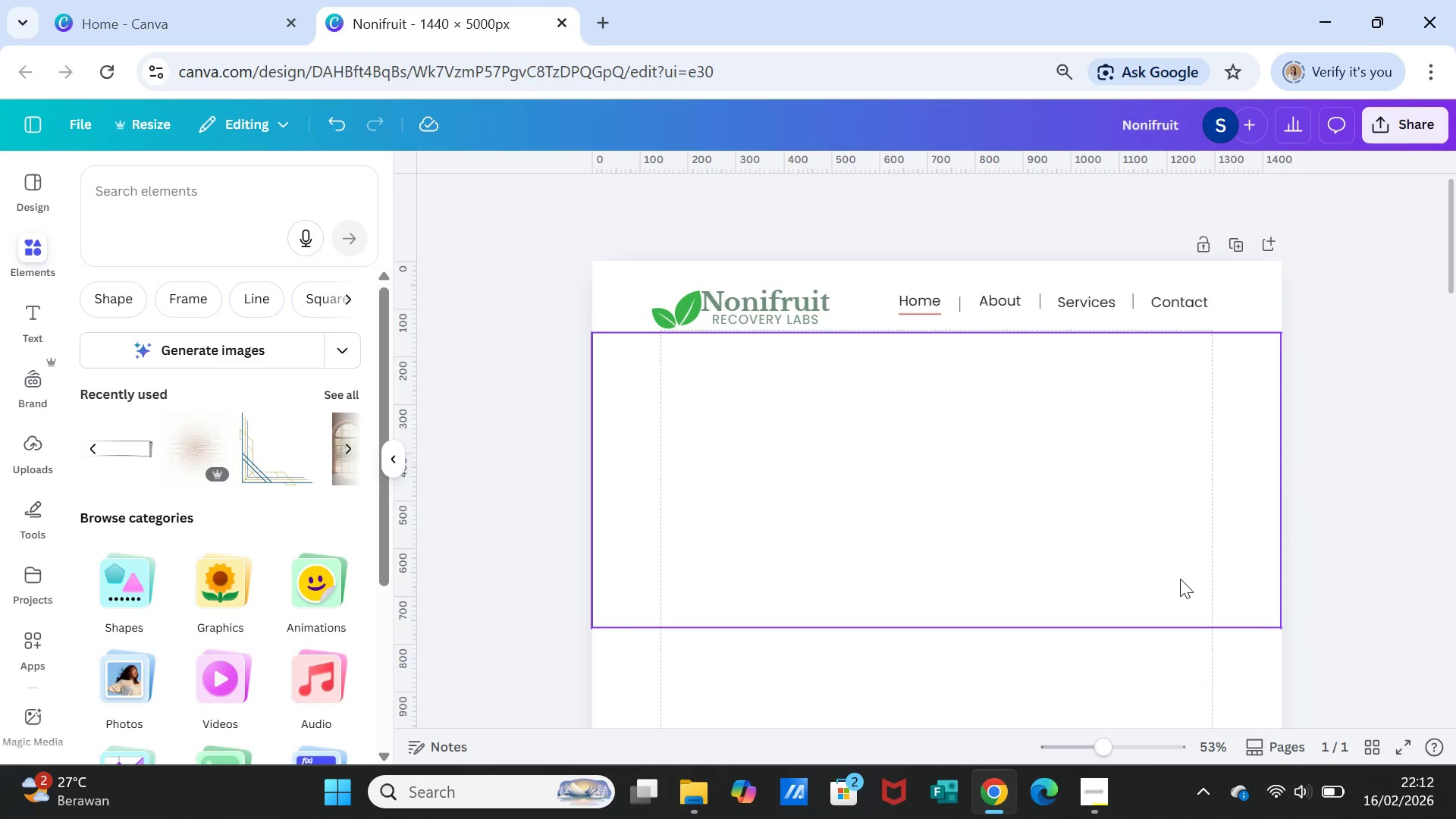 
left_click([1179, 579])
 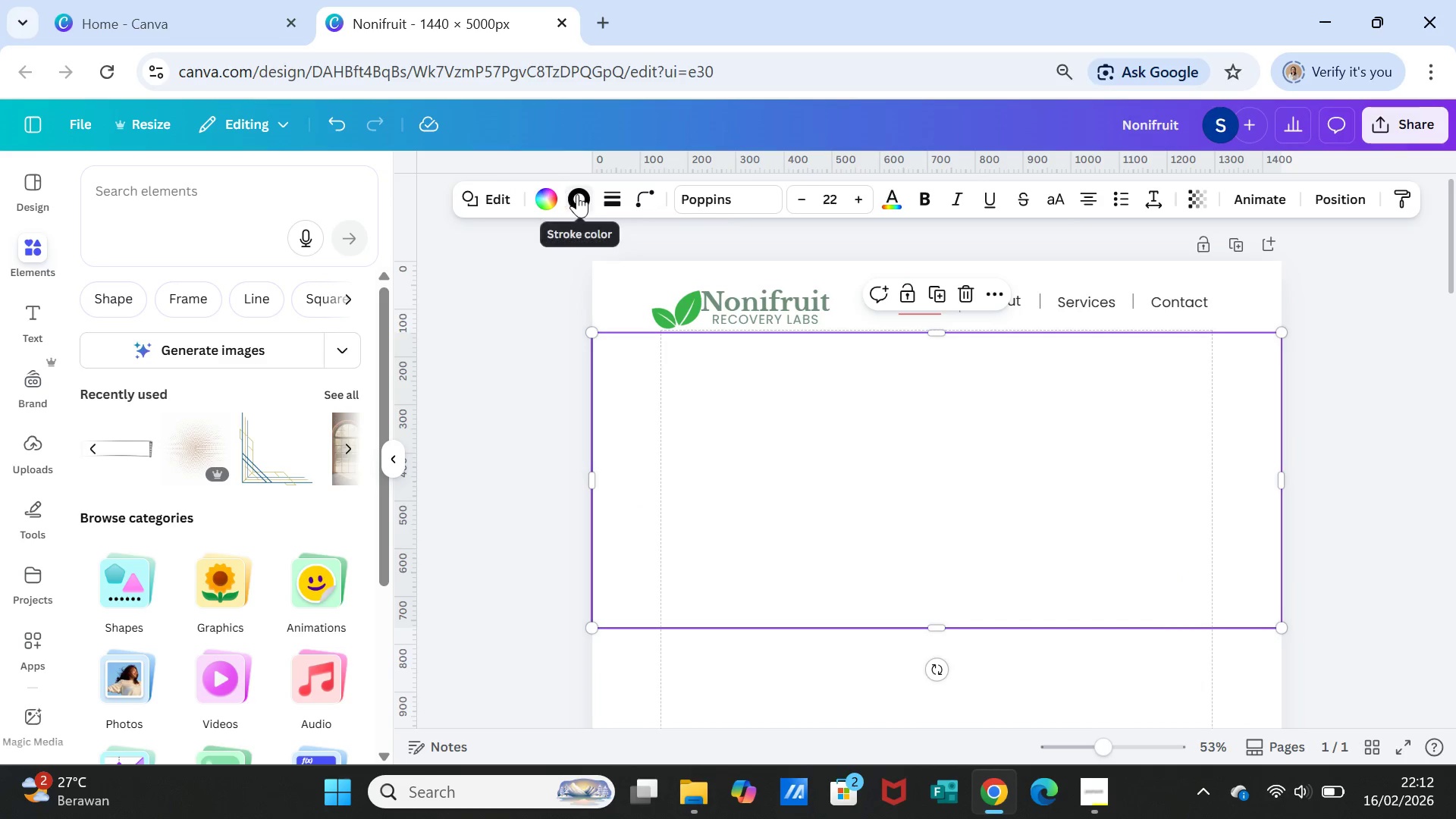 
left_click([583, 194])
 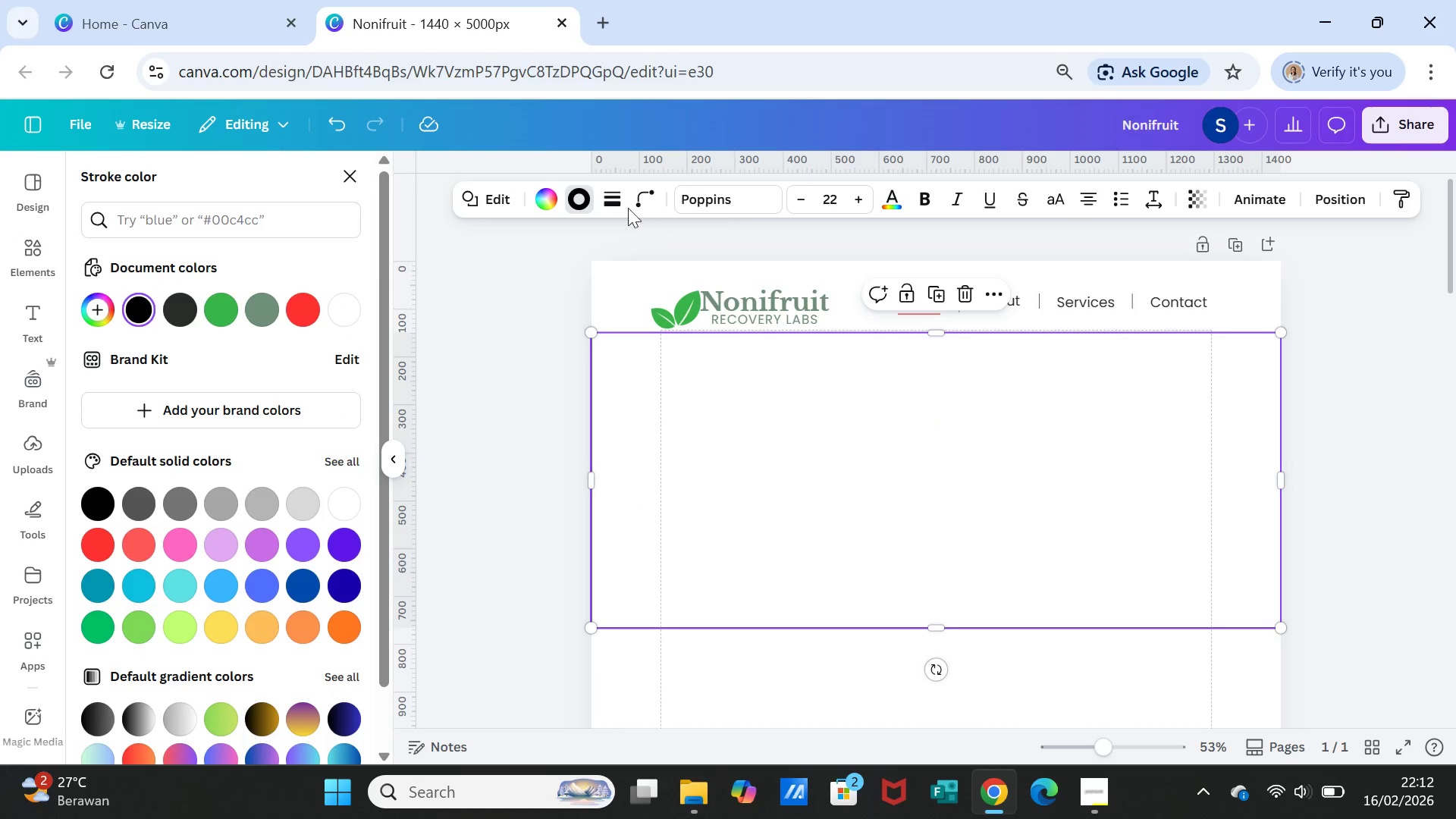 
left_click([617, 199])
 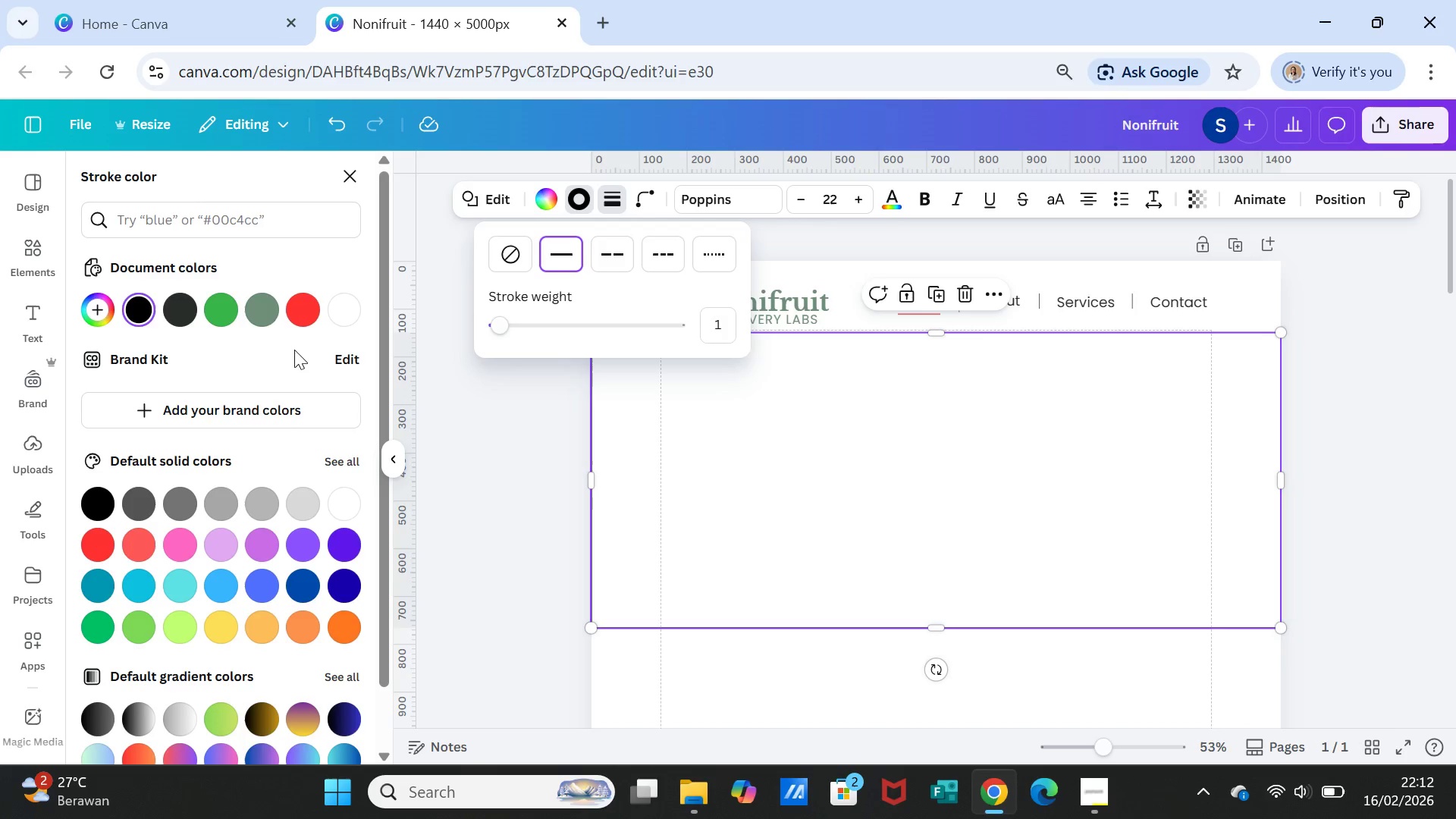 
left_click([267, 305])
 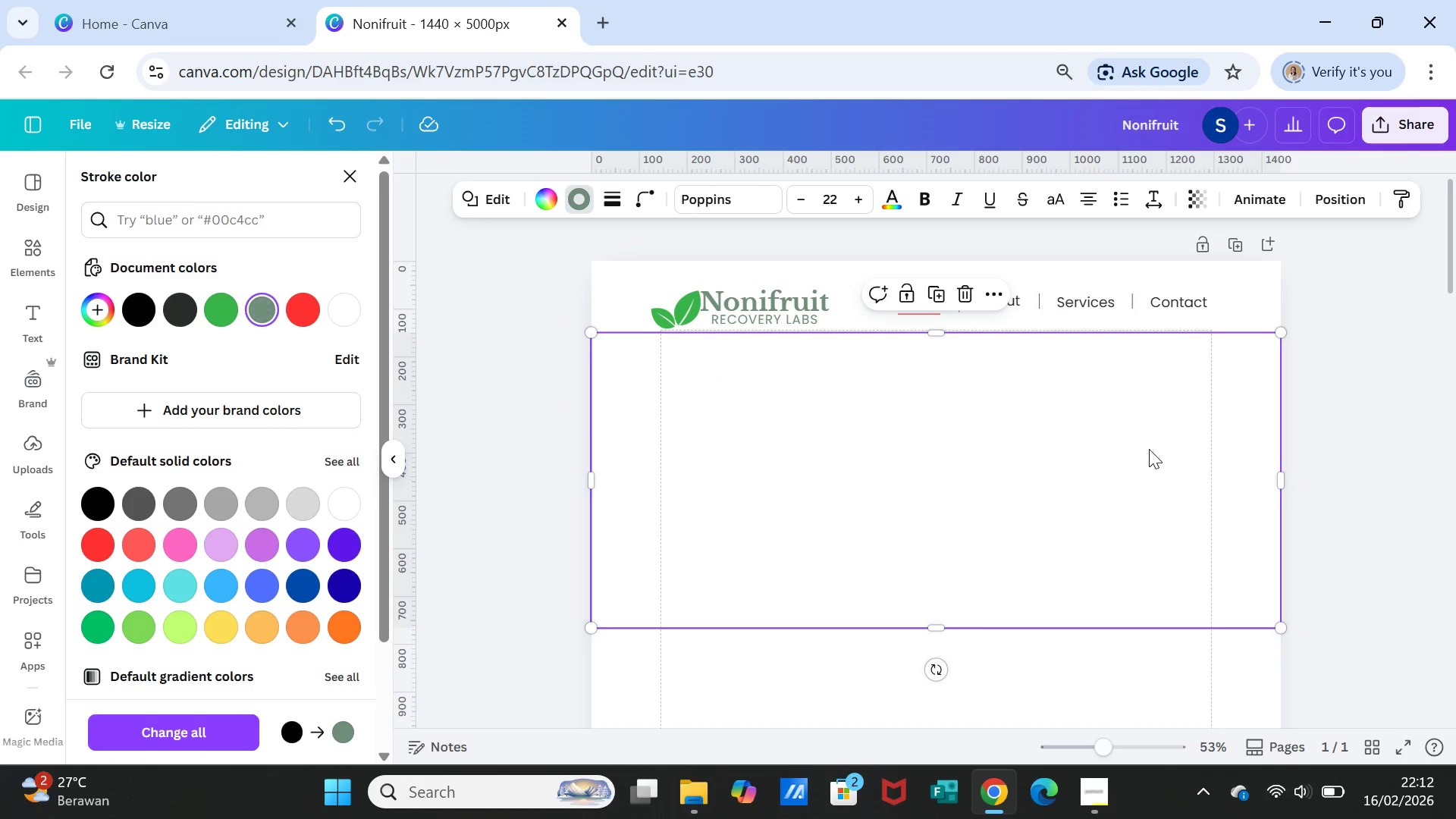 
left_click([1149, 449])
 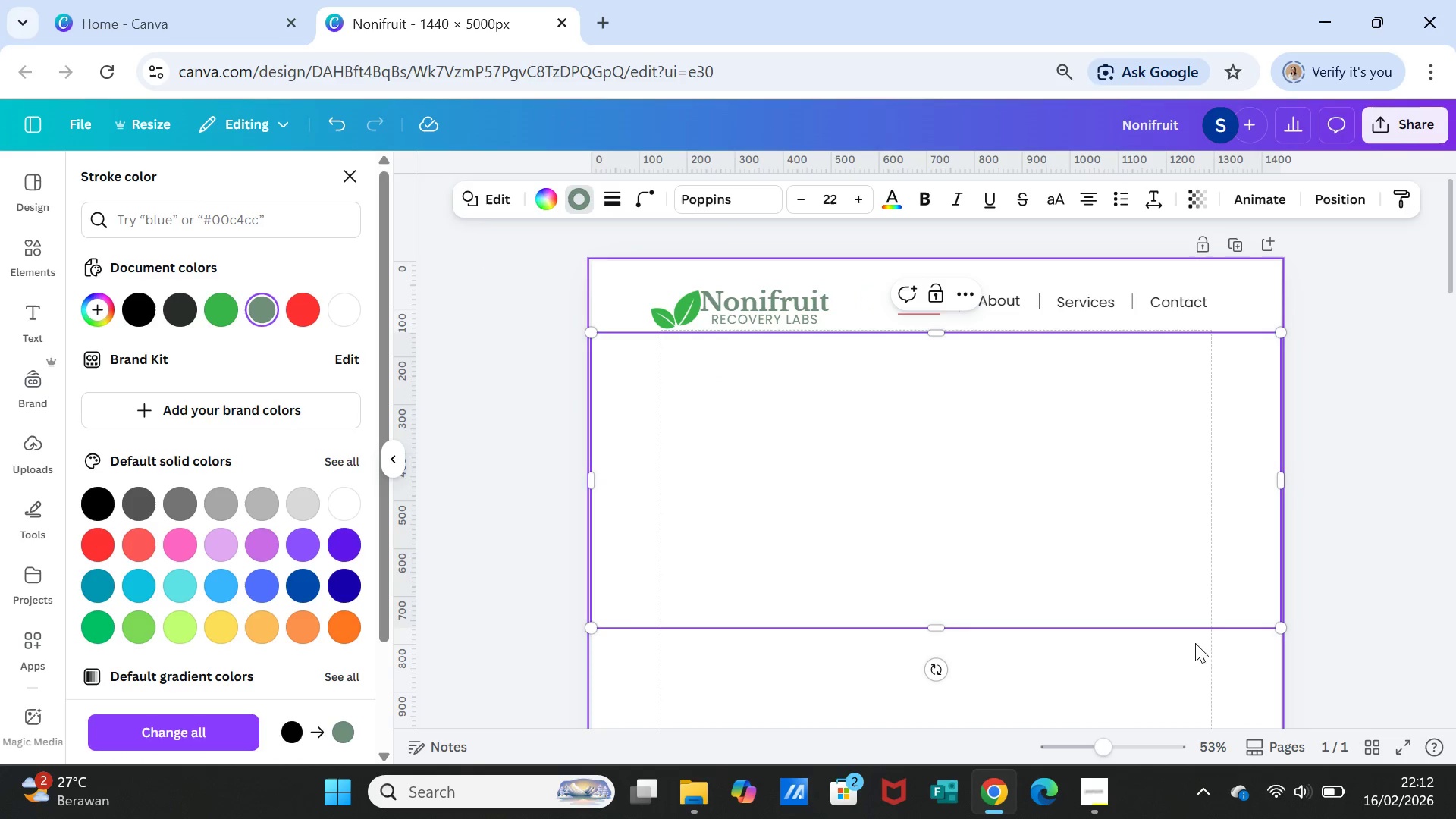 
left_click([1194, 648])
 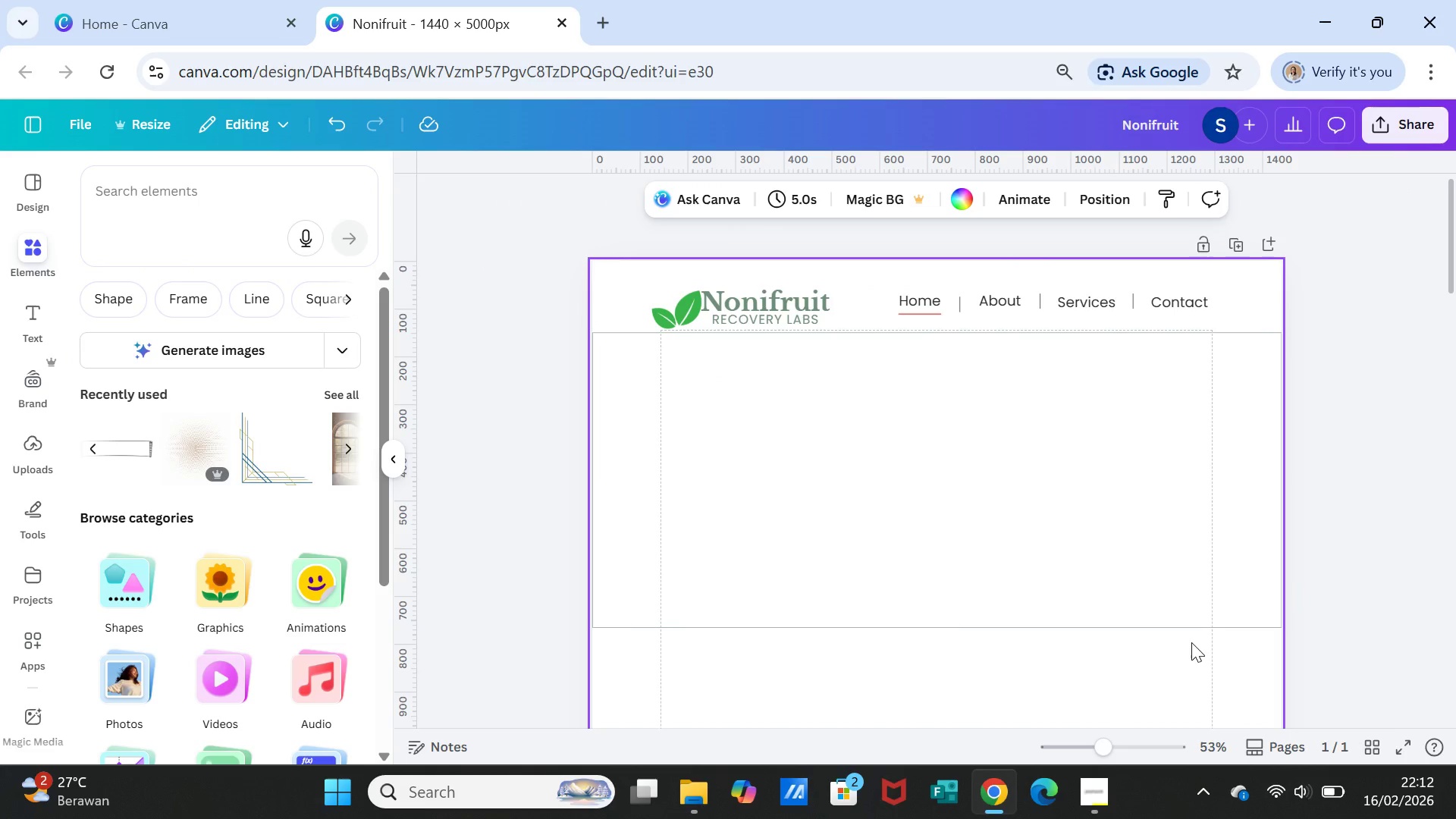 
wait(6.3)
 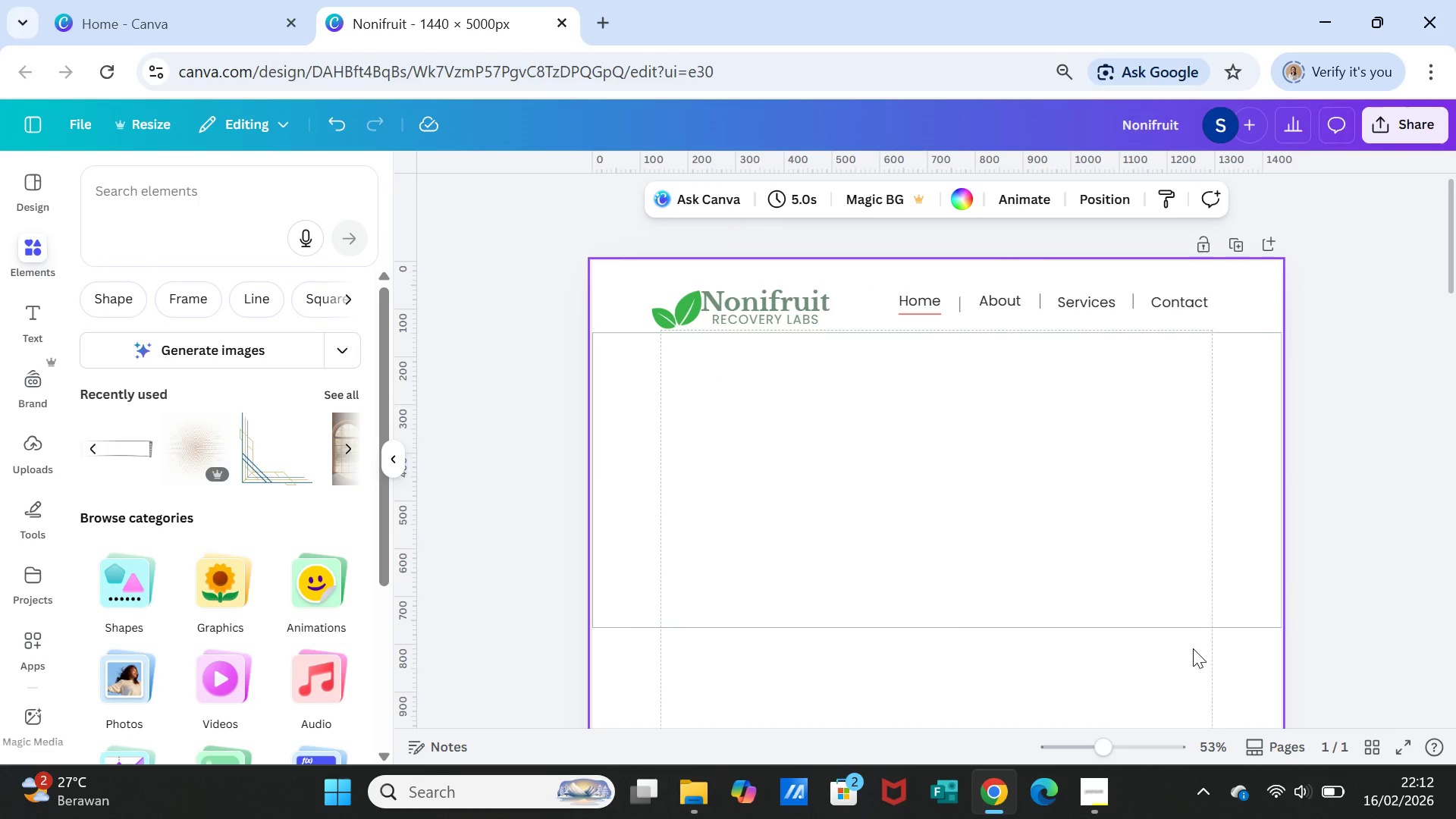 
left_click([1105, 529])
 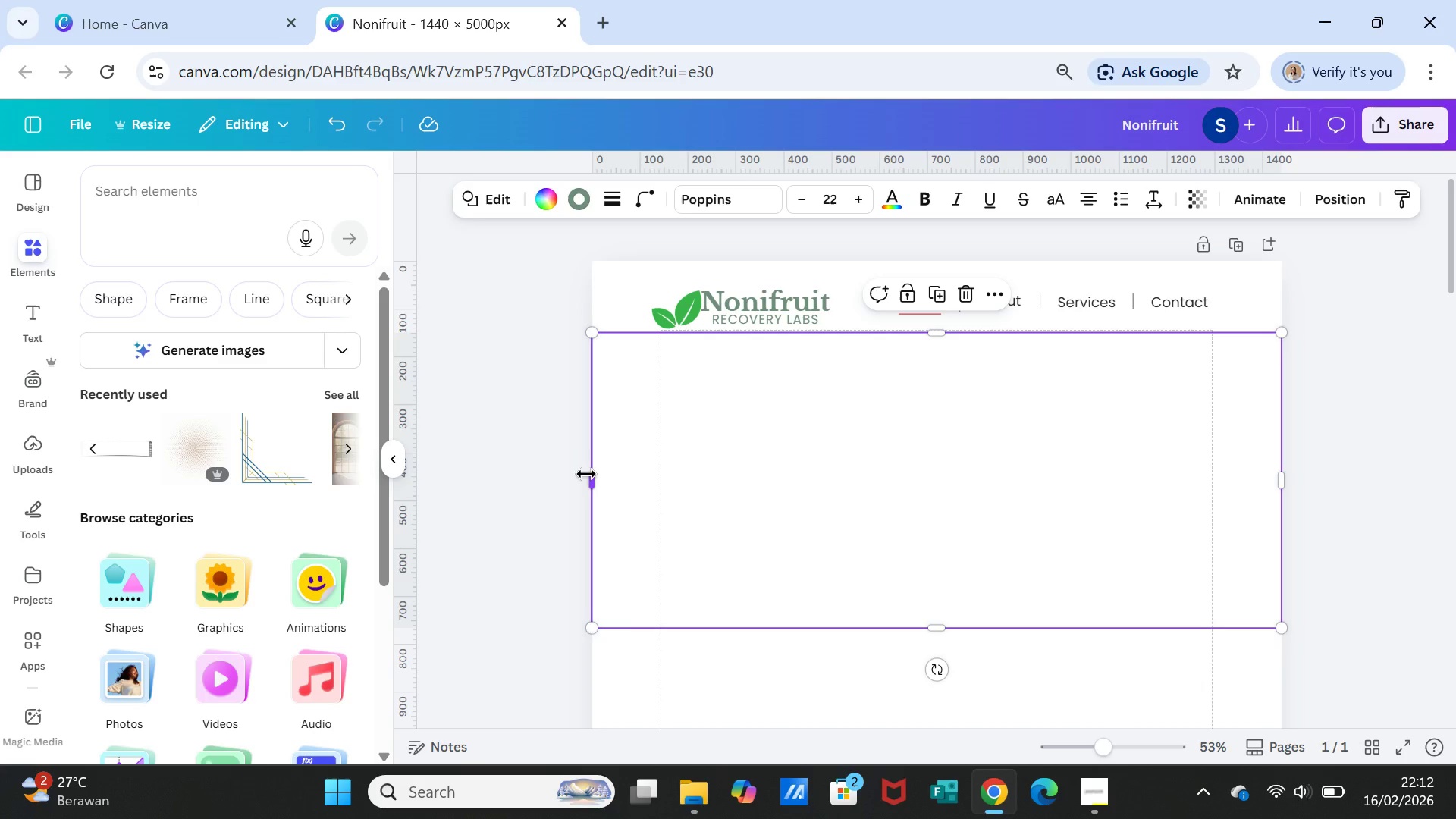 
left_click_drag(start_coordinate=[587, 475], to_coordinate=[578, 475])
 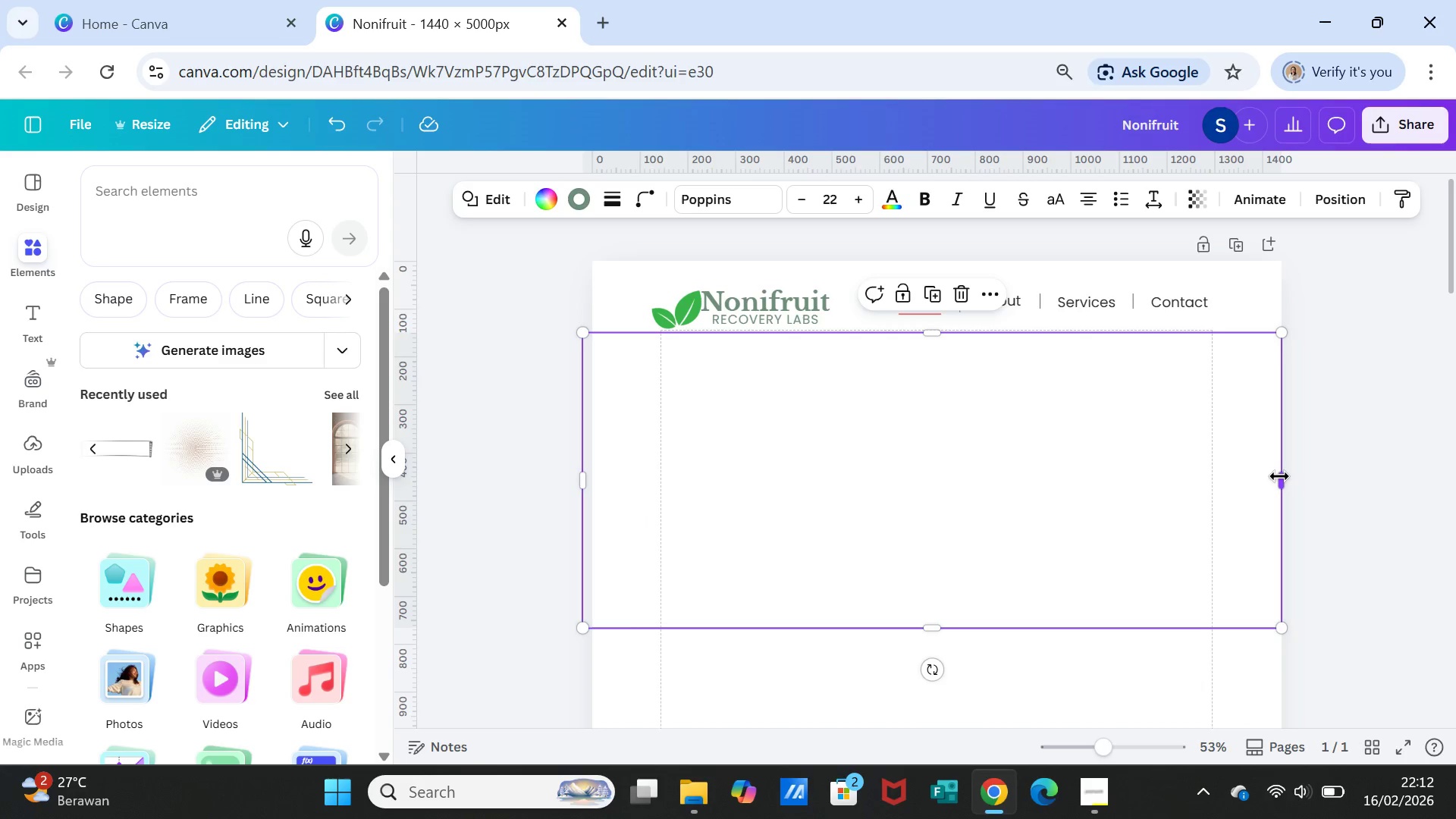 
left_click_drag(start_coordinate=[1279, 476], to_coordinate=[1291, 475])
 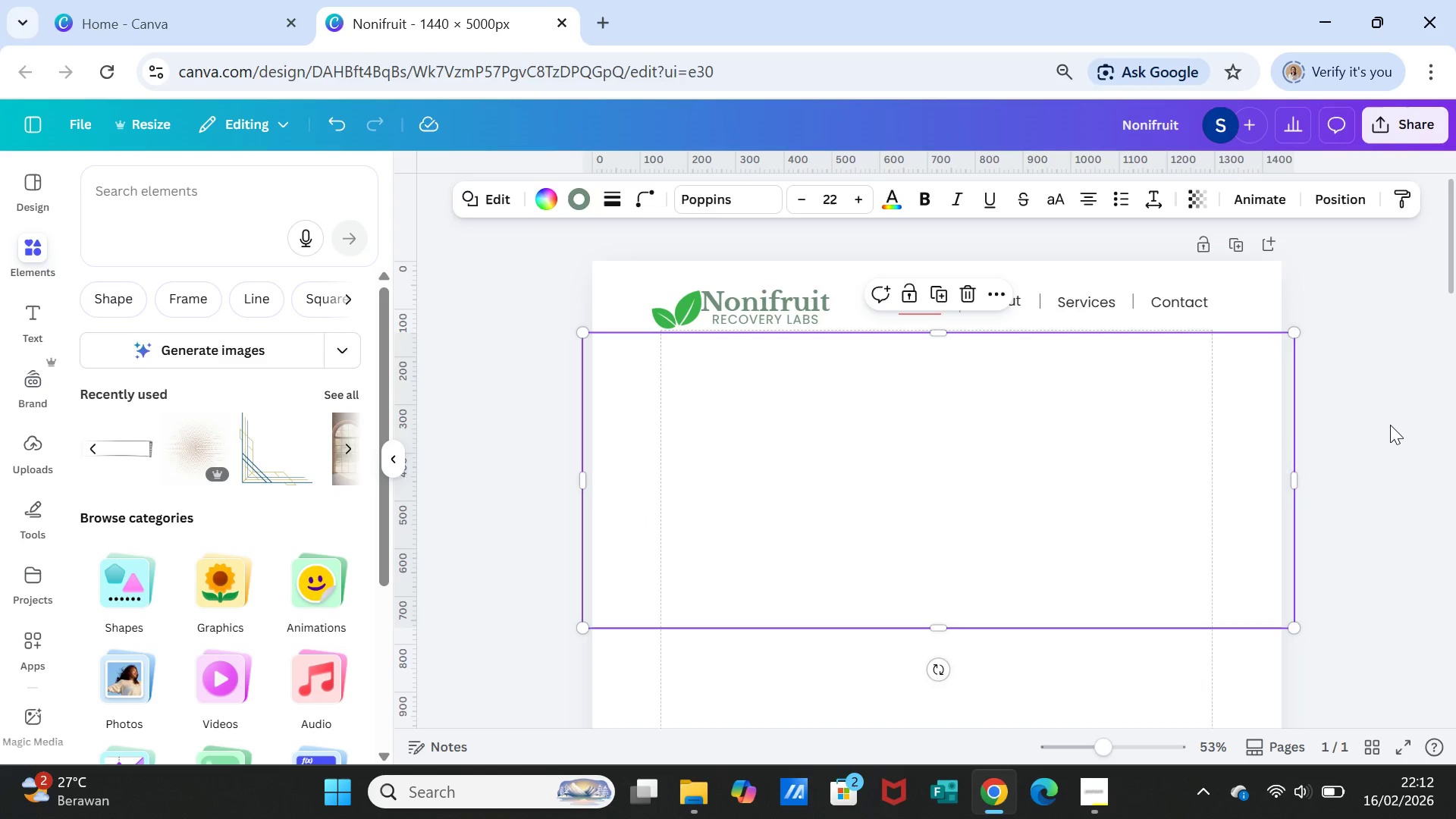 
left_click([1390, 425])
 